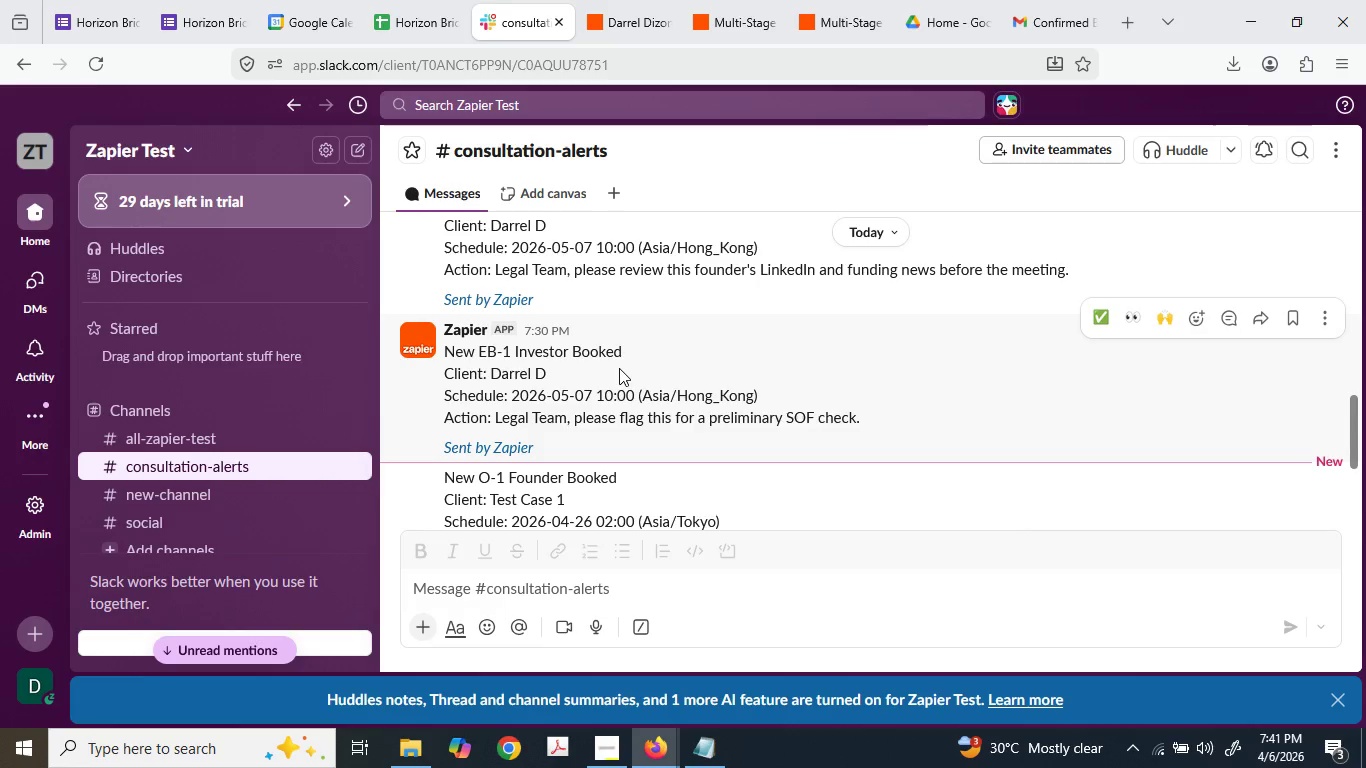 
scroll: coordinate [601, 408], scroll_direction: down, amount: 2.0
 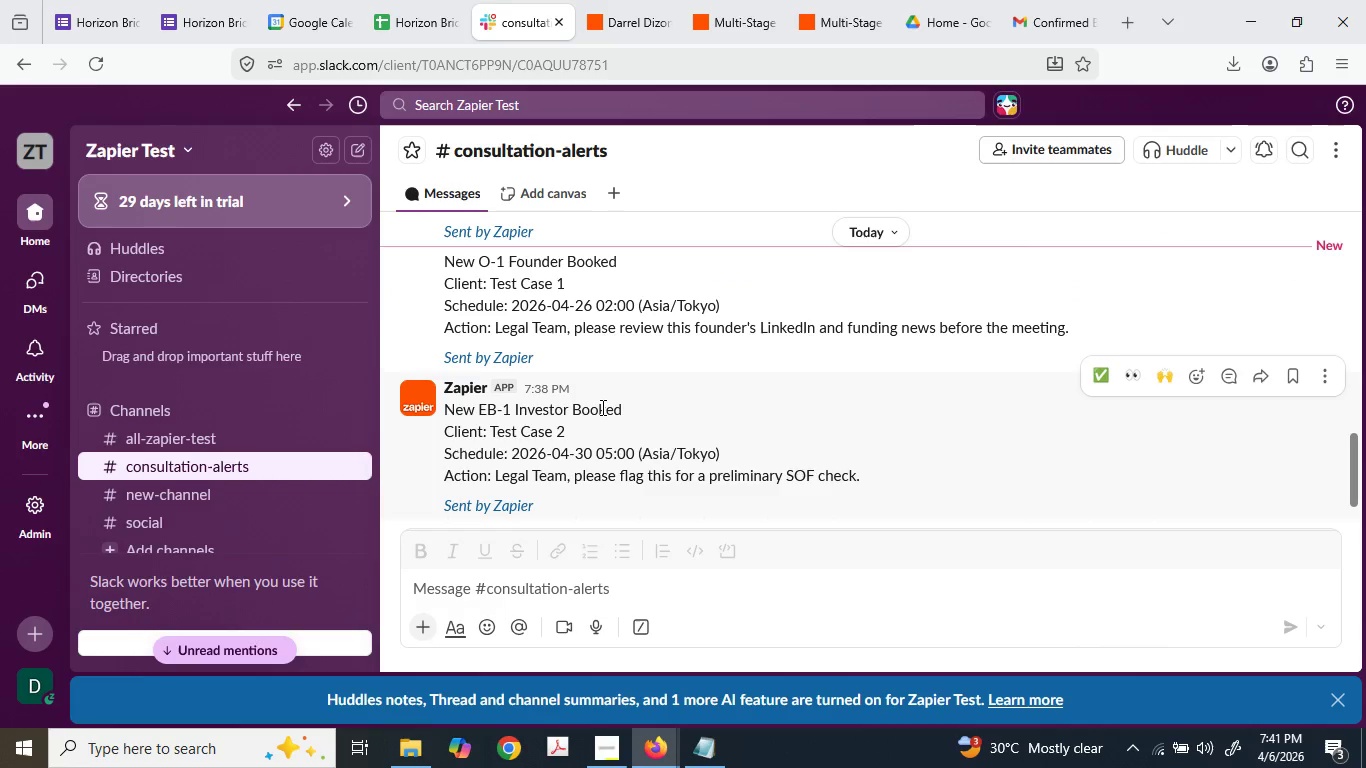 
scroll: coordinate [601, 405], scroll_direction: up, amount: 1.0
 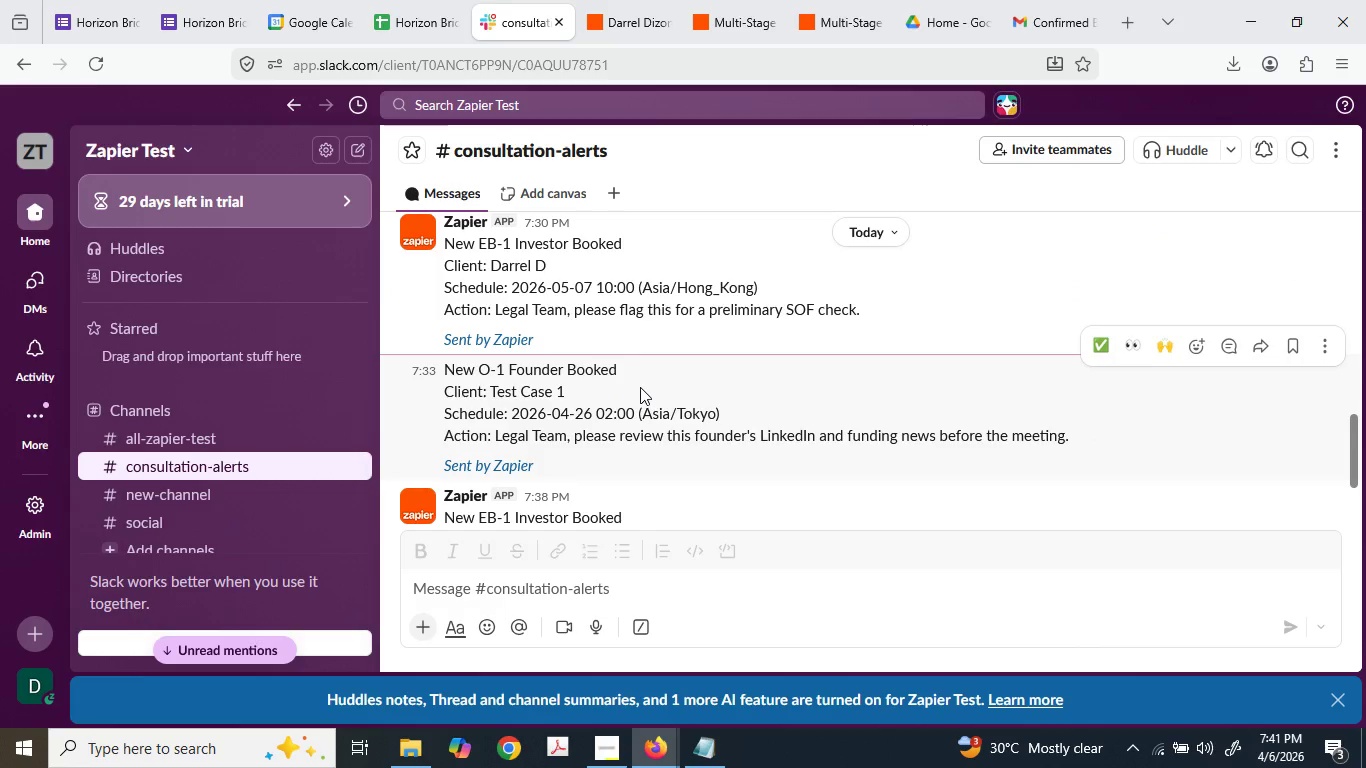 
scroll: coordinate [636, 394], scroll_direction: down, amount: 2.0
 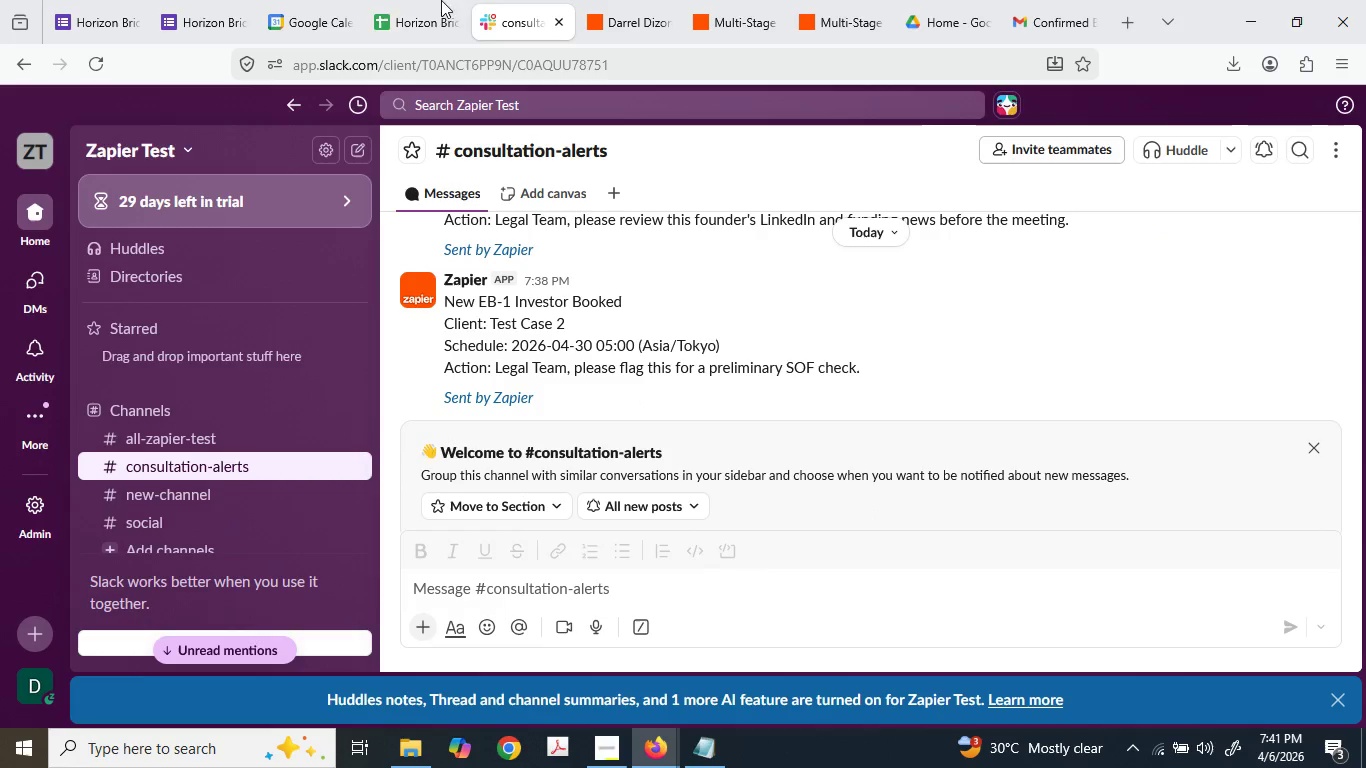 
left_click([322, 0])
 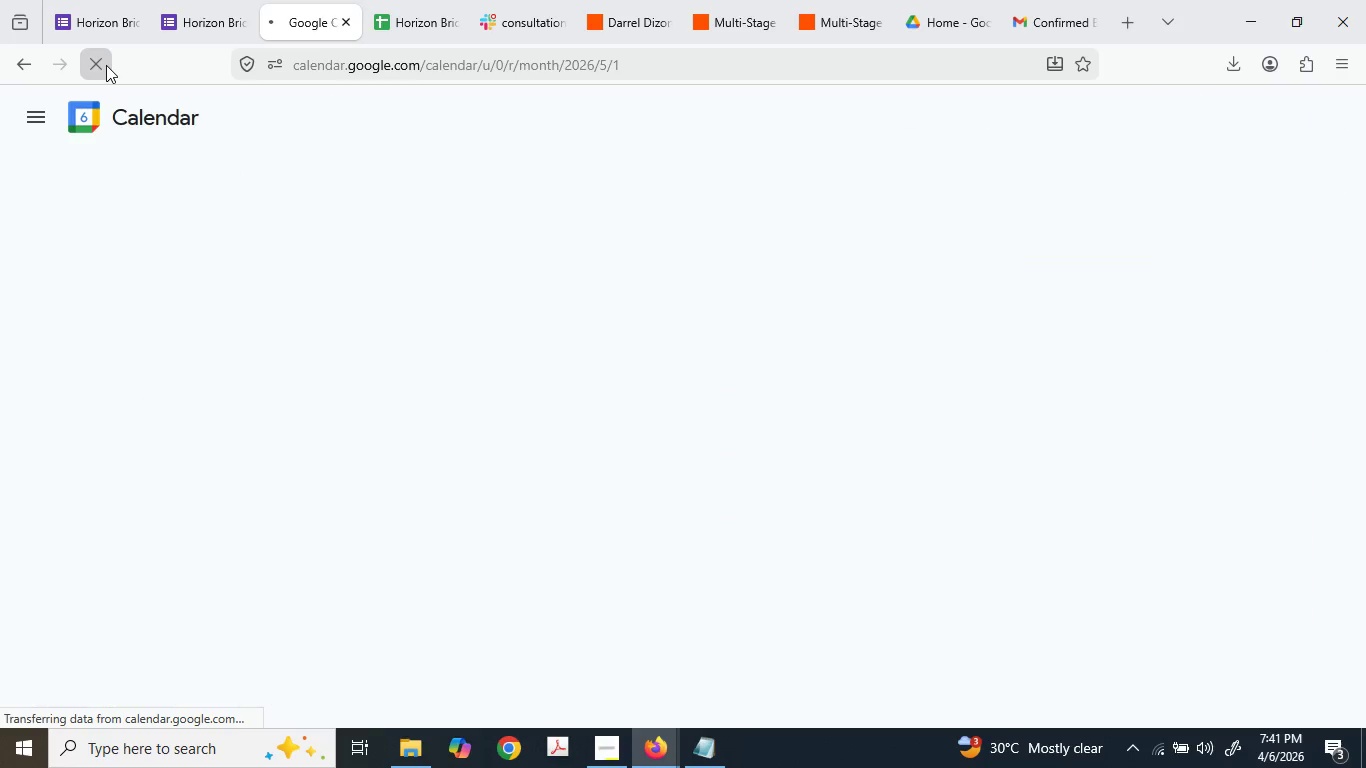 
mouse_move([386, 21])
 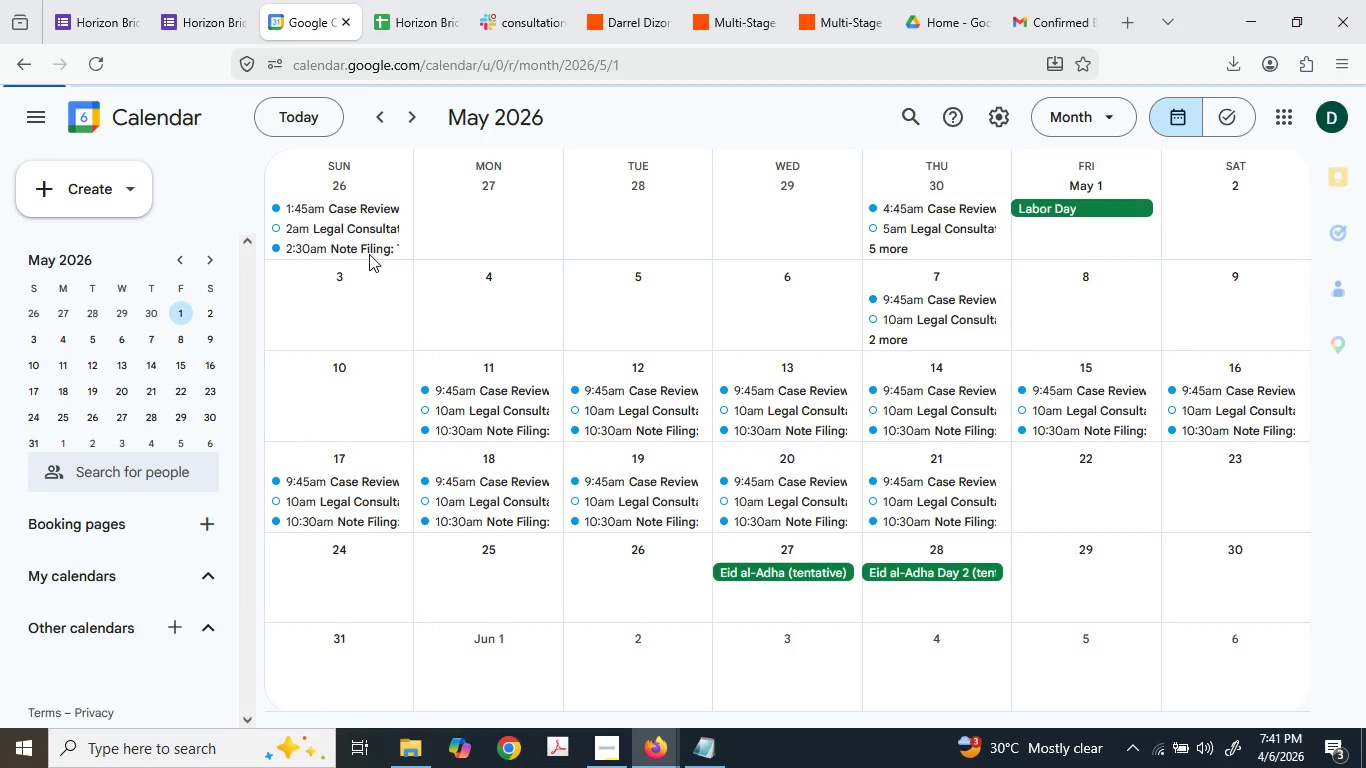 
mouse_move([370, 215])
 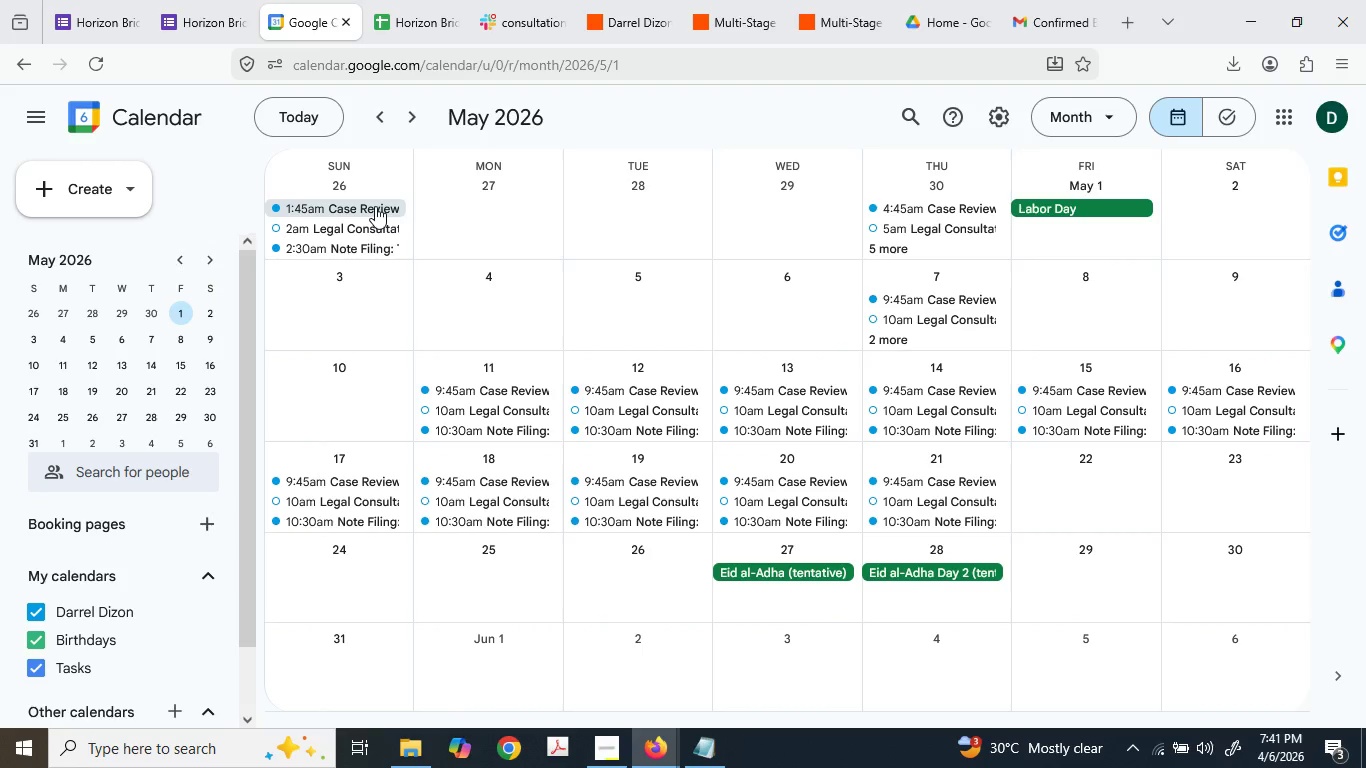 
mouse_move([374, 194])
 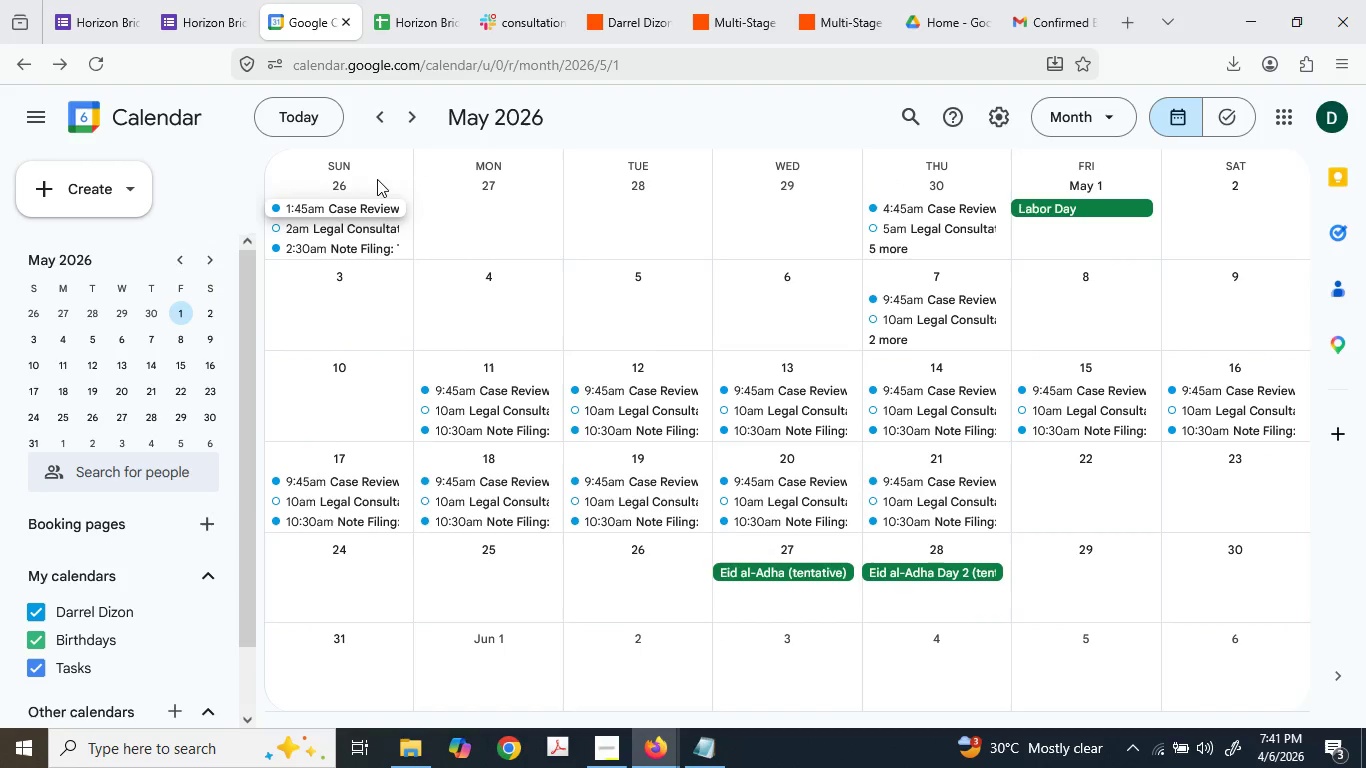 
double_click([377, 179])
 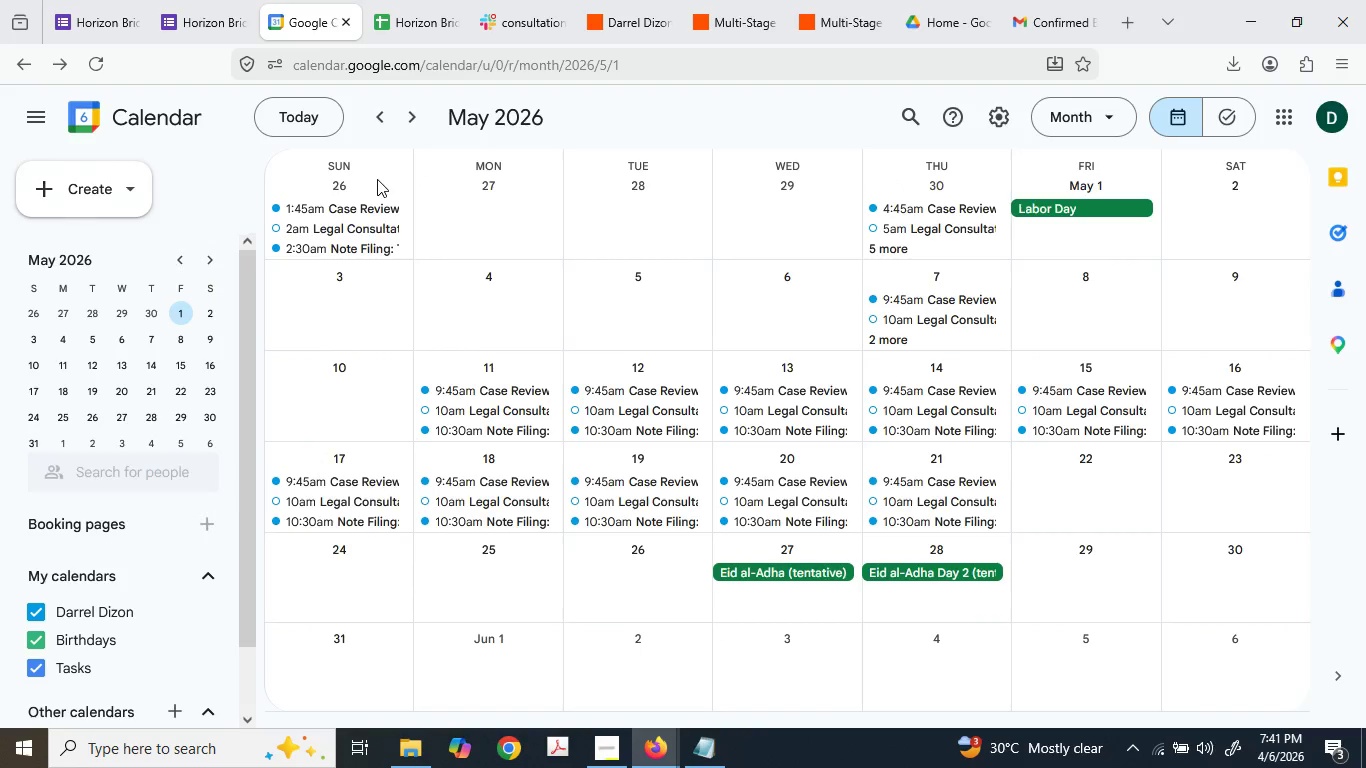 
triple_click([377, 179])
 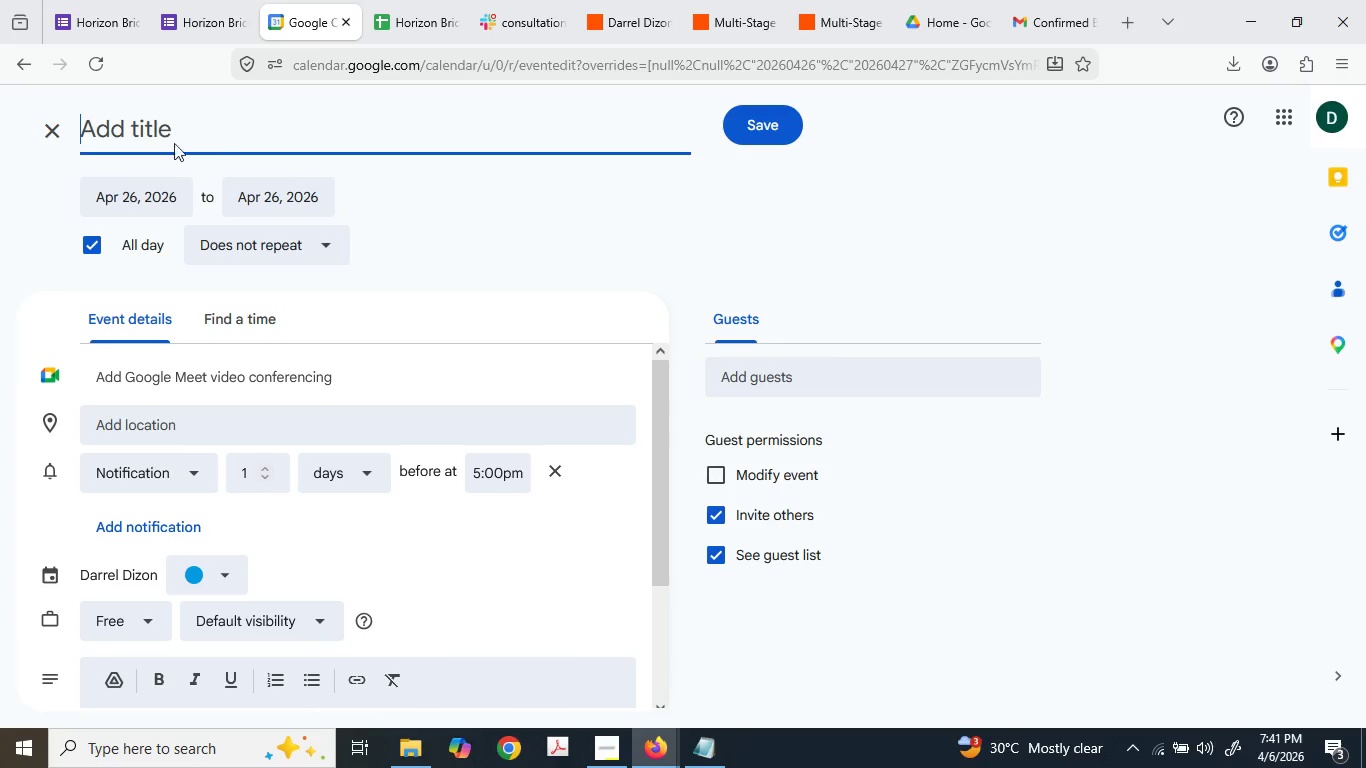 
left_click([38, 117])
 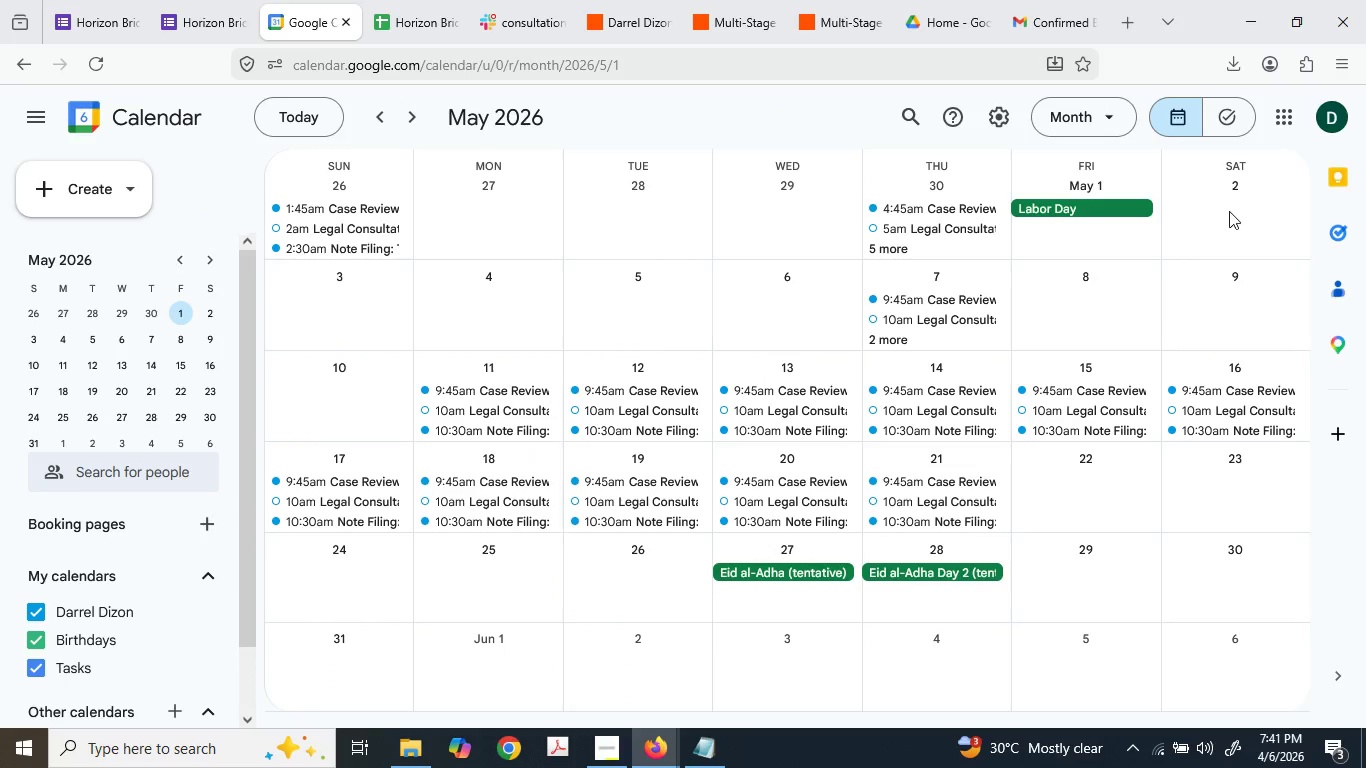 
left_click([1119, 127])
 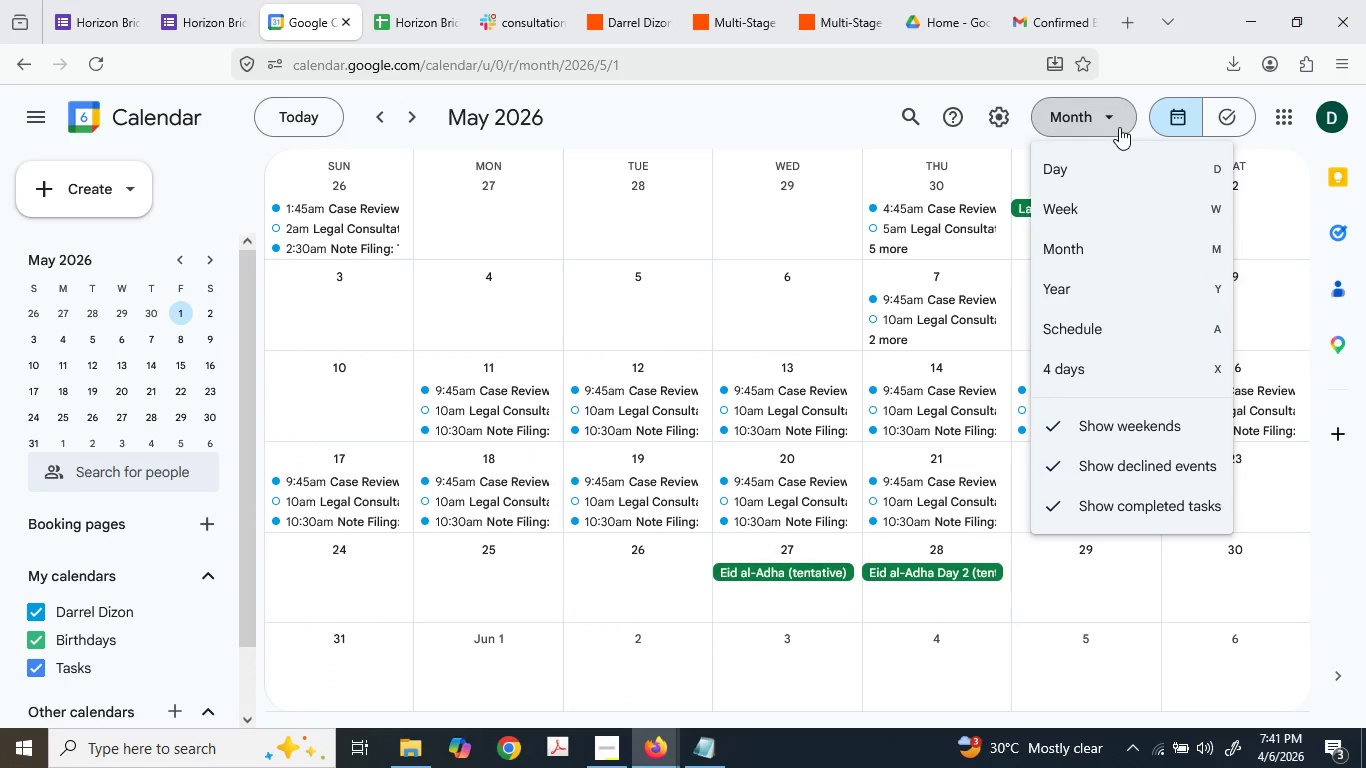 
left_click([1114, 156])
 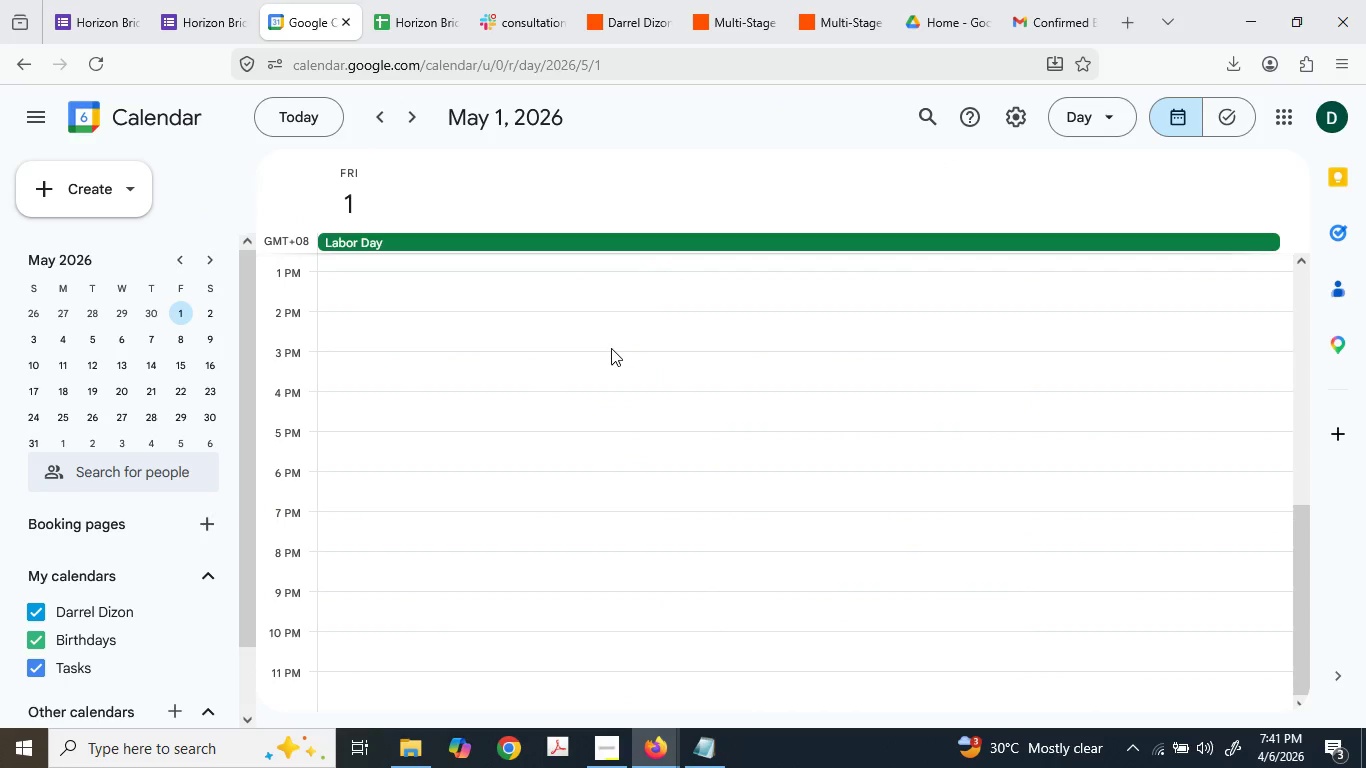 
scroll: coordinate [609, 355], scroll_direction: up, amount: 1.0
 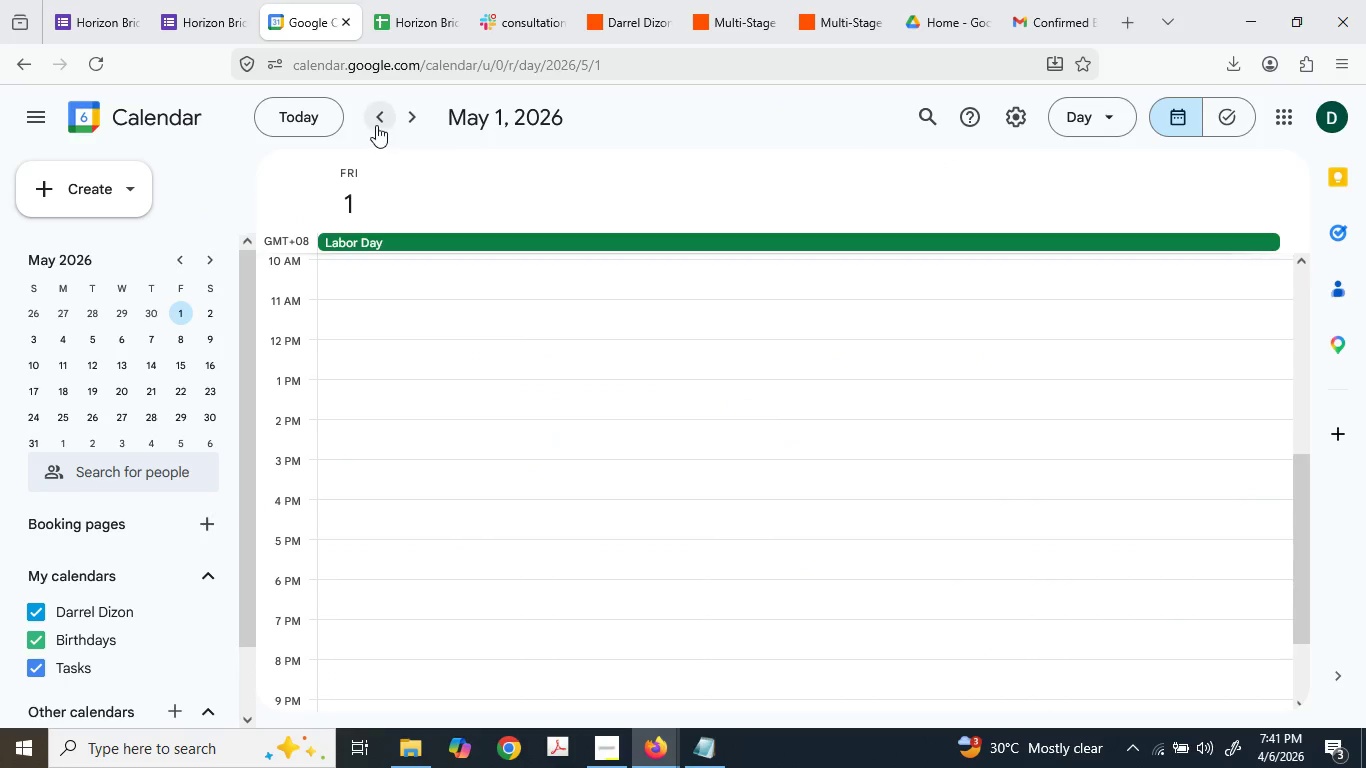 
double_click([376, 125])
 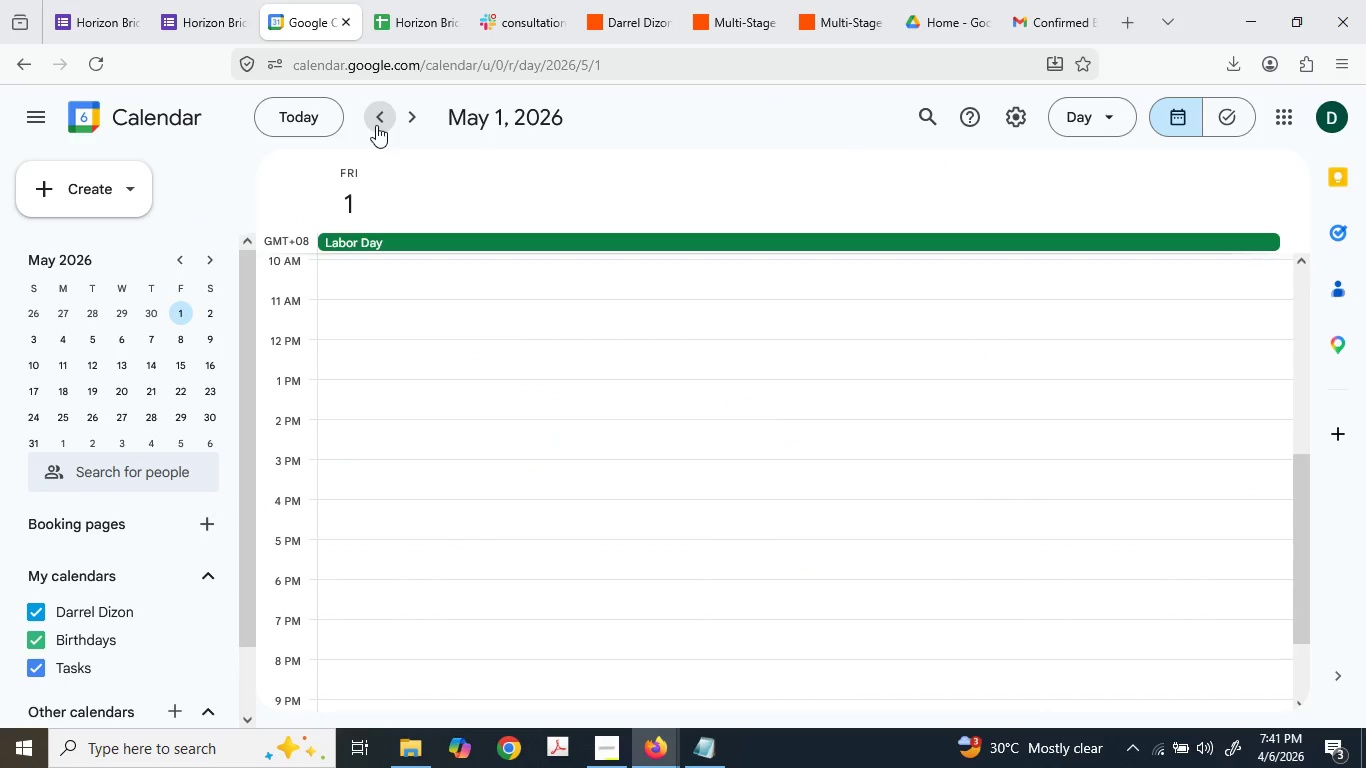 
triple_click([376, 125])
 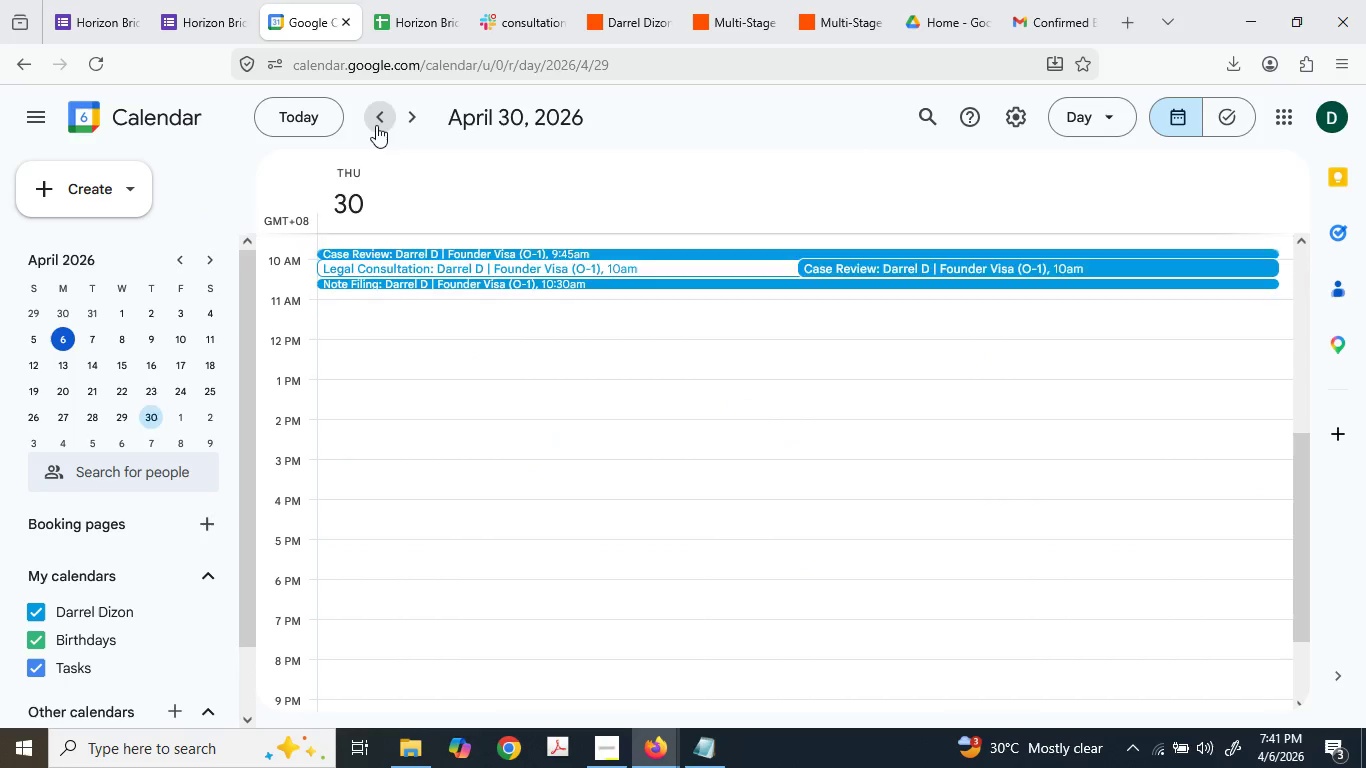 
triple_click([376, 125])
 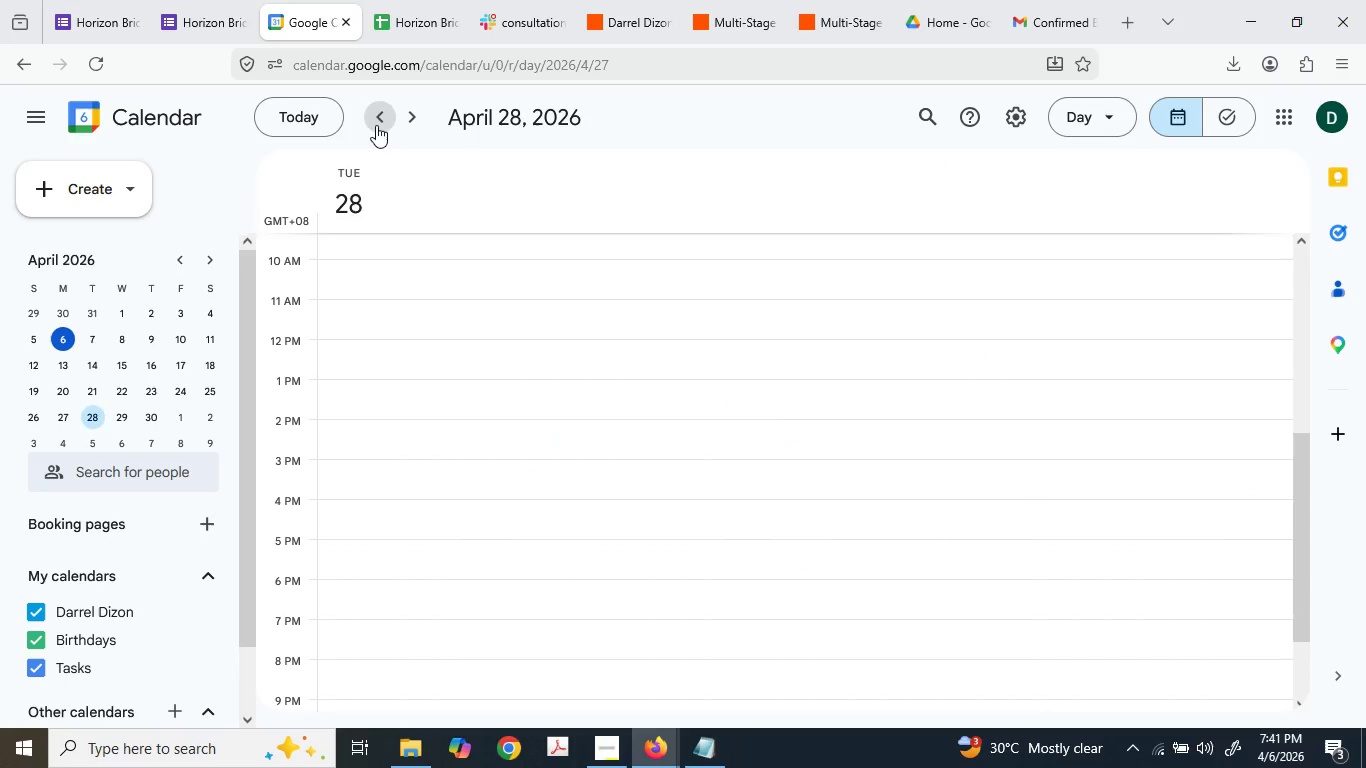 
triple_click([376, 125])
 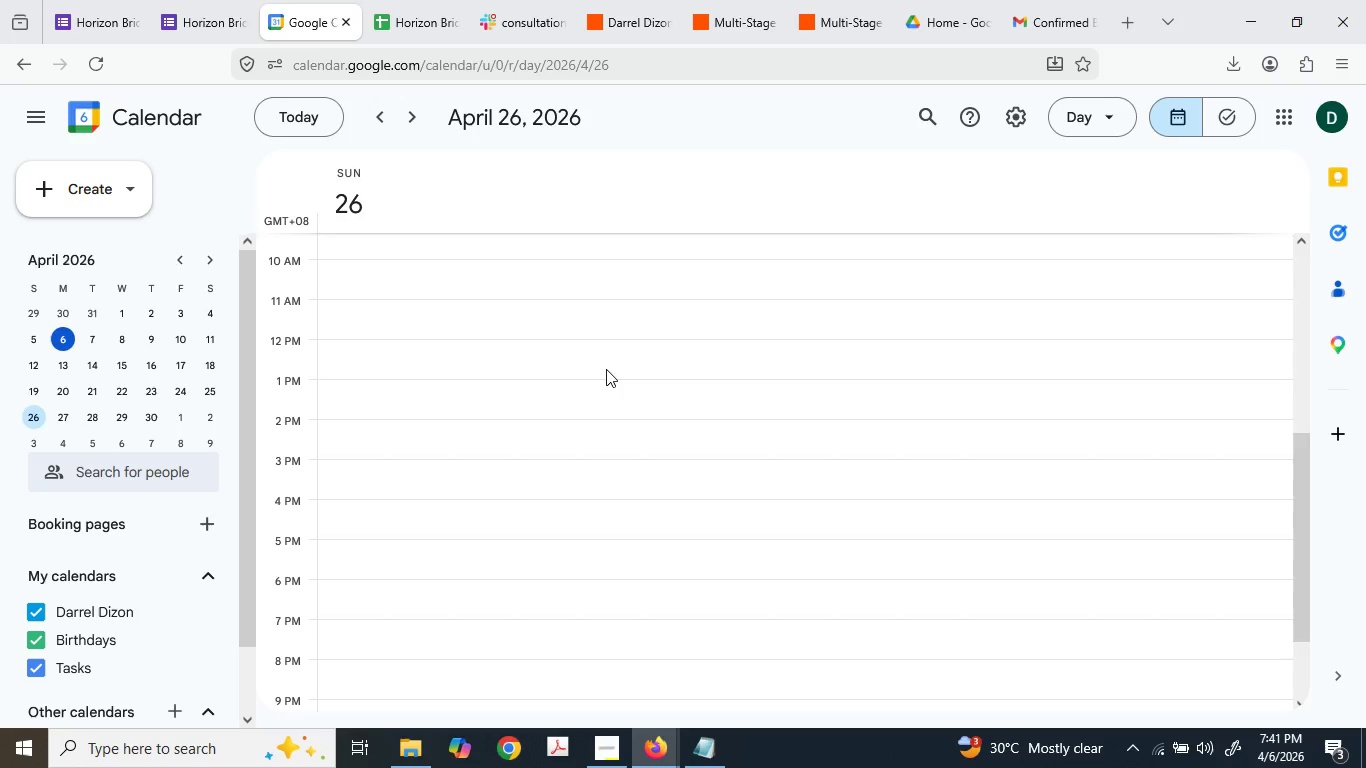 
left_click([410, 0])
 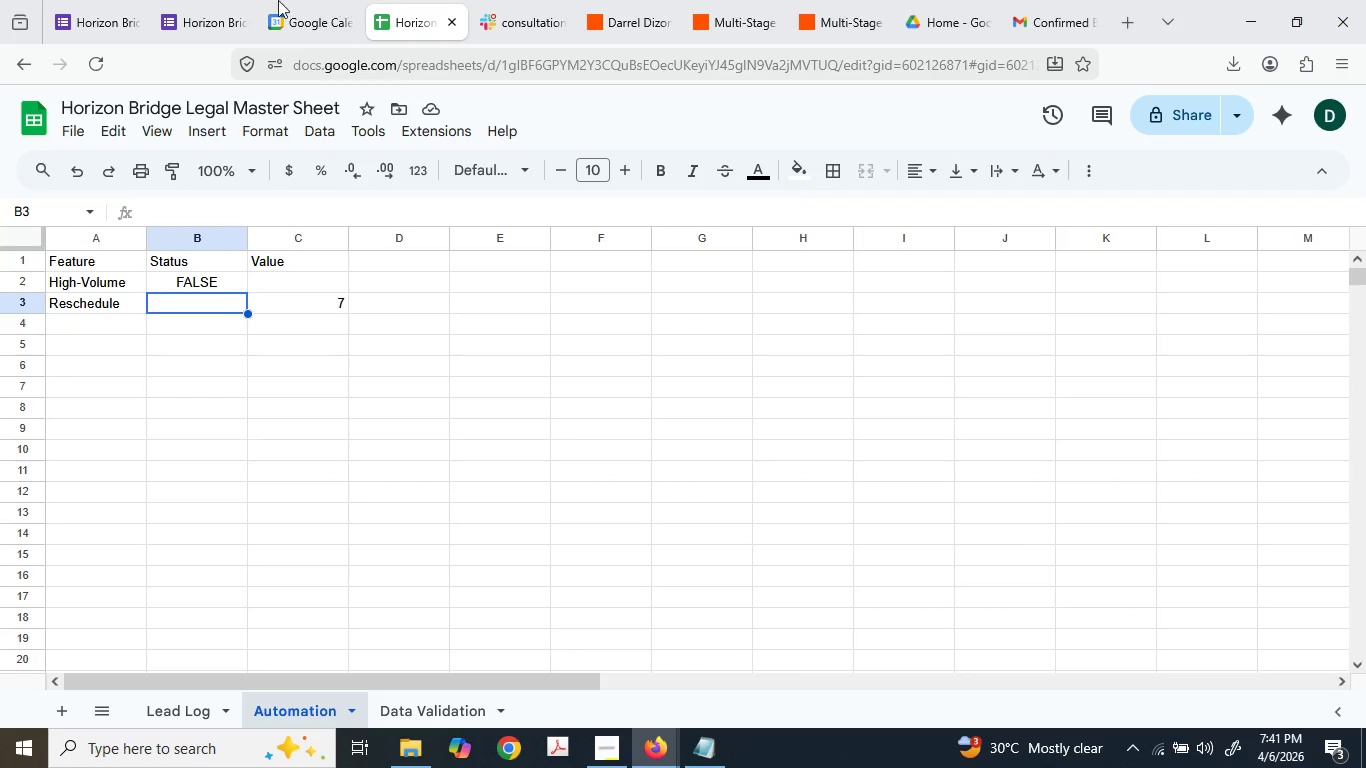 
scroll: coordinate [579, 353], scroll_direction: up, amount: 5.0
 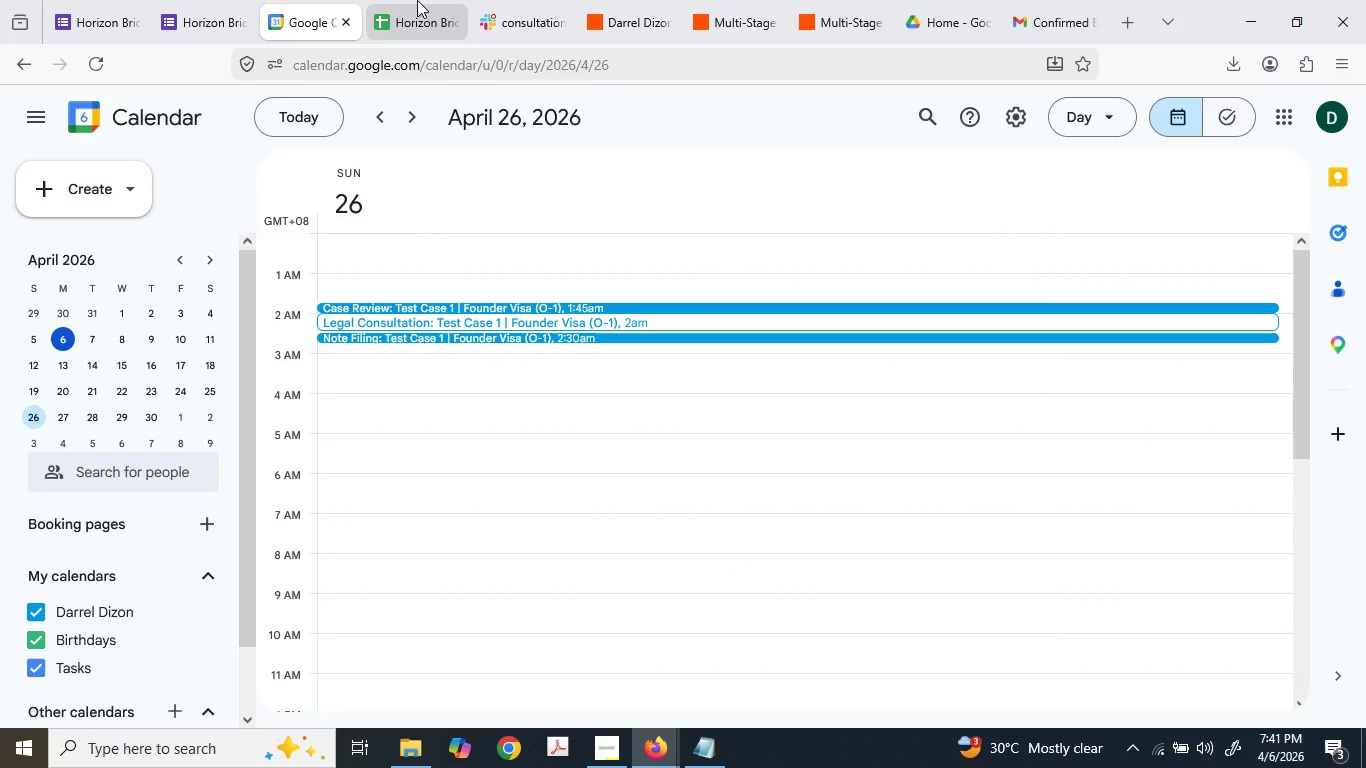 
left_click([214, 0])
 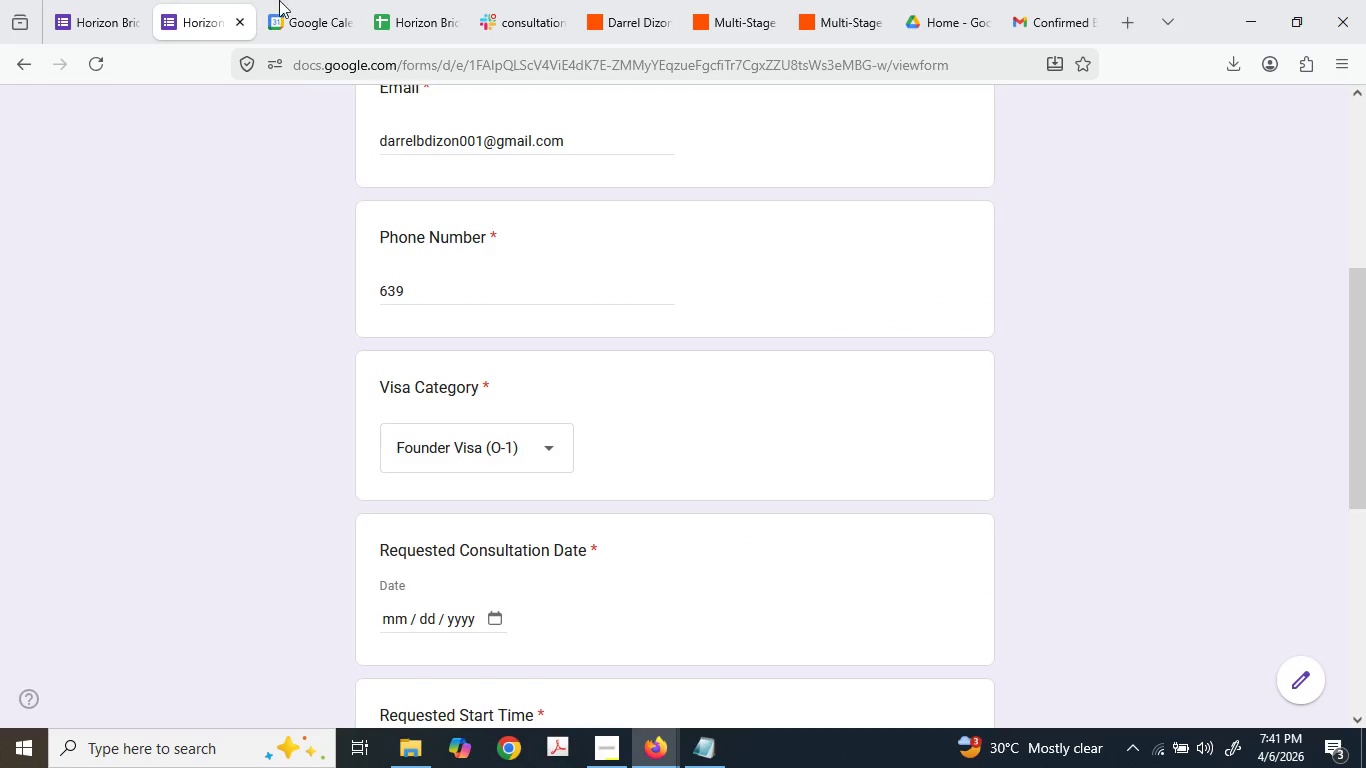 
left_click([286, 0])
 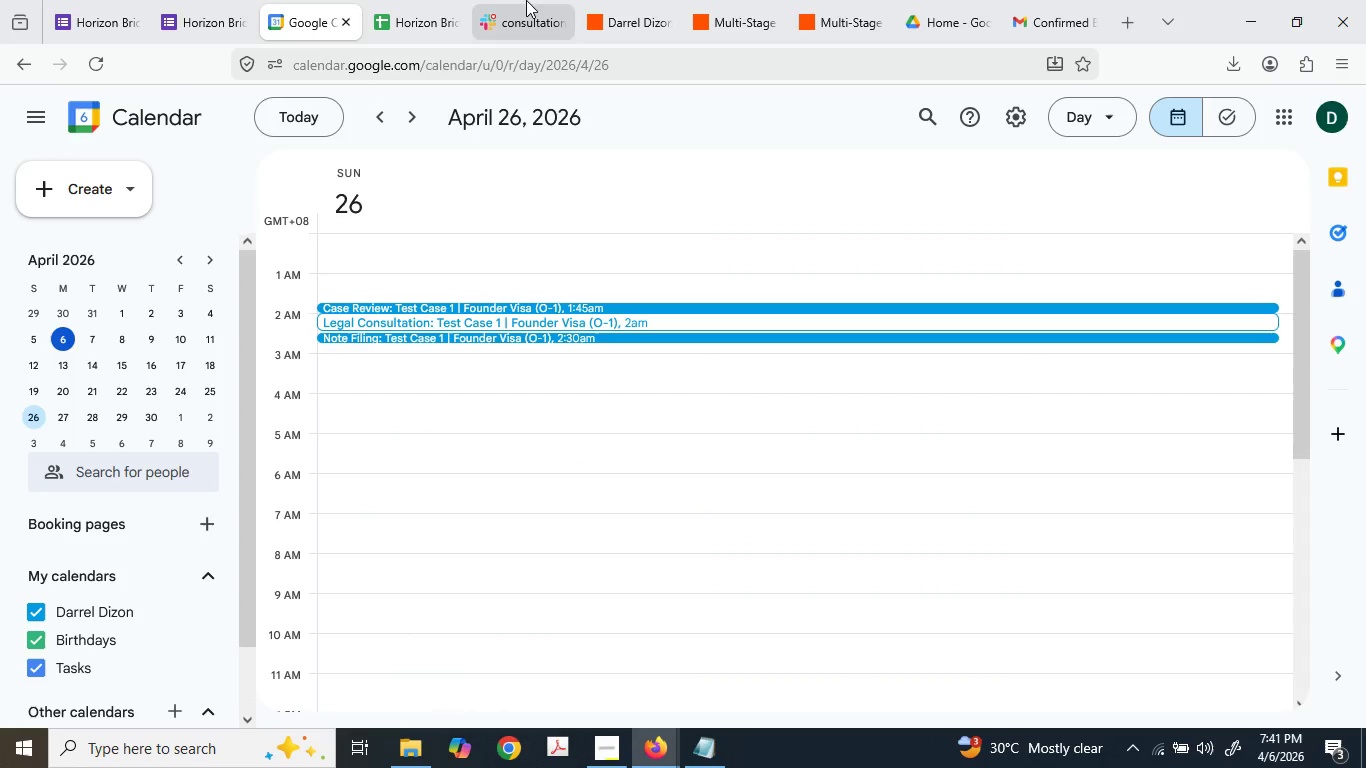 
left_click([641, 0])
 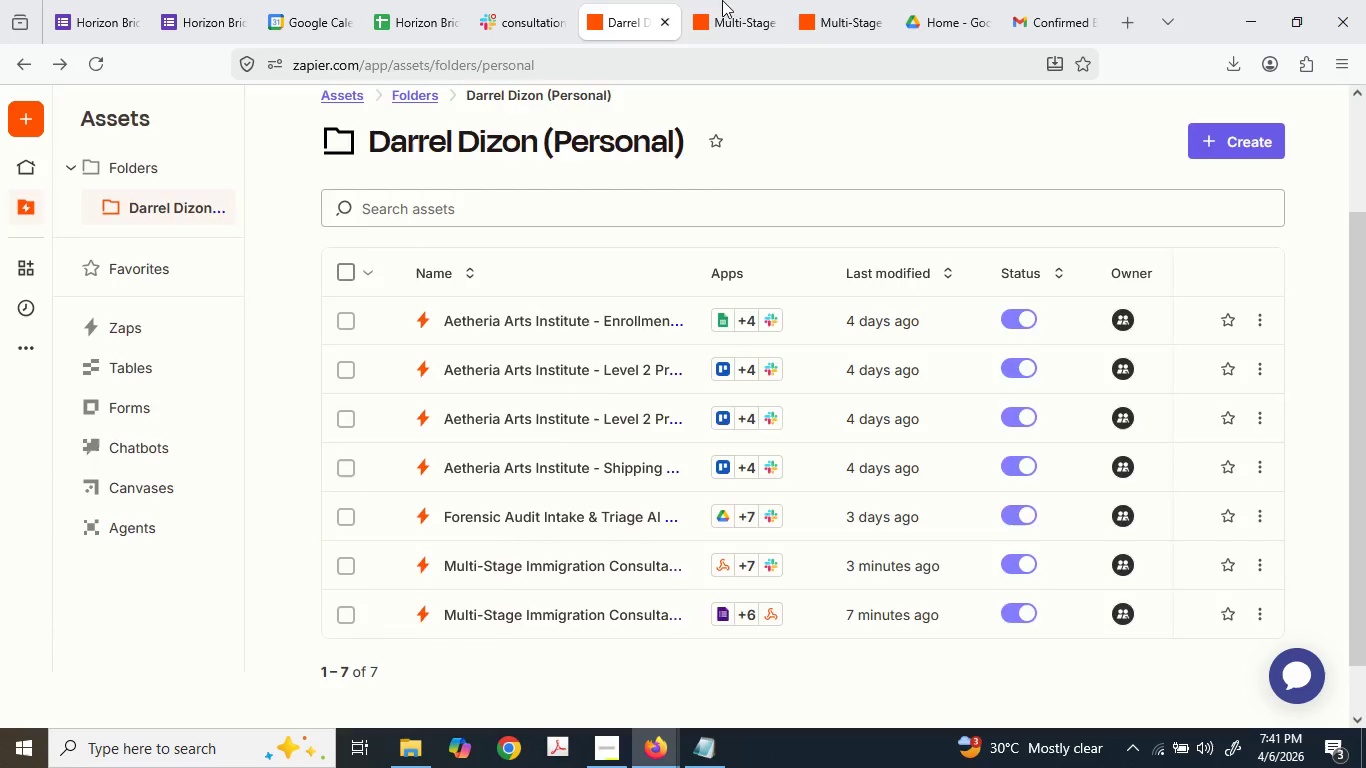 
left_click([747, 0])
 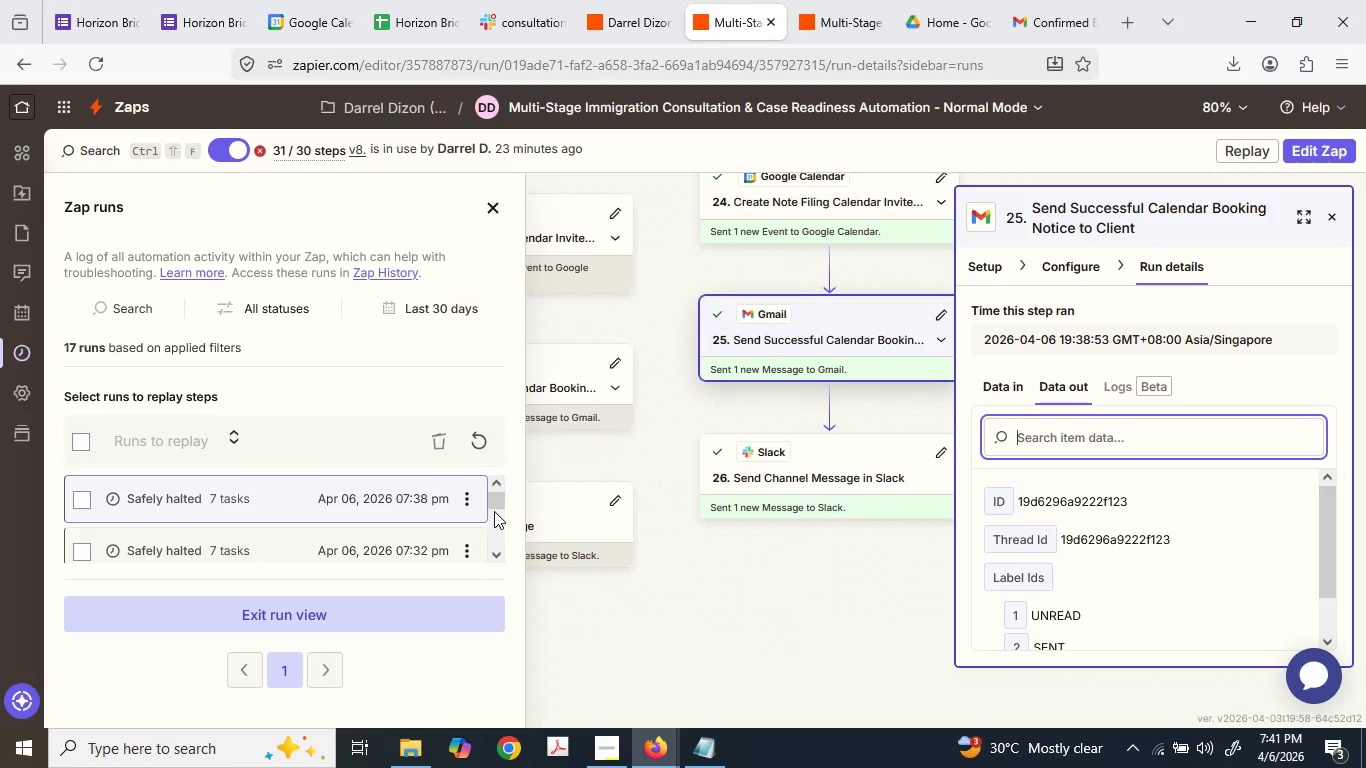 
scroll: coordinate [695, 468], scroll_direction: up, amount: 5.0
 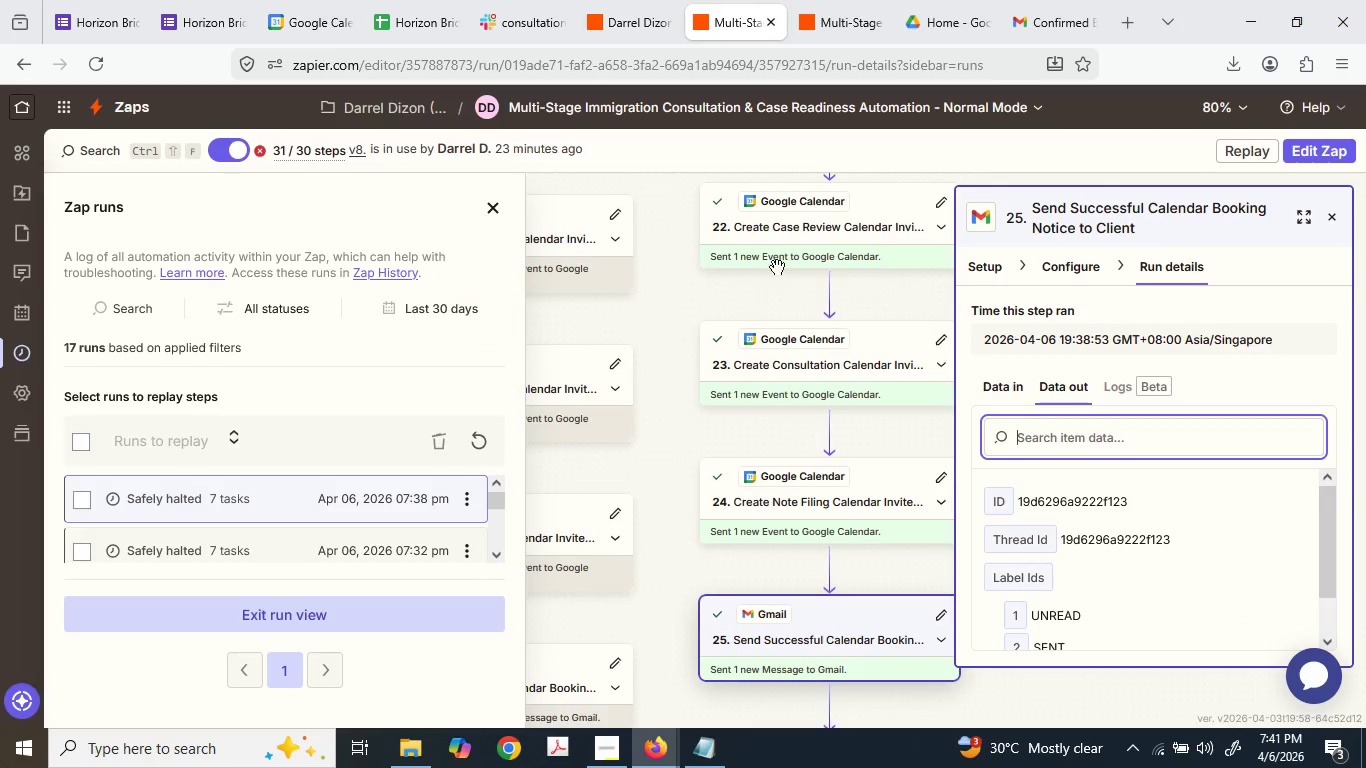 
left_click([782, 255])
 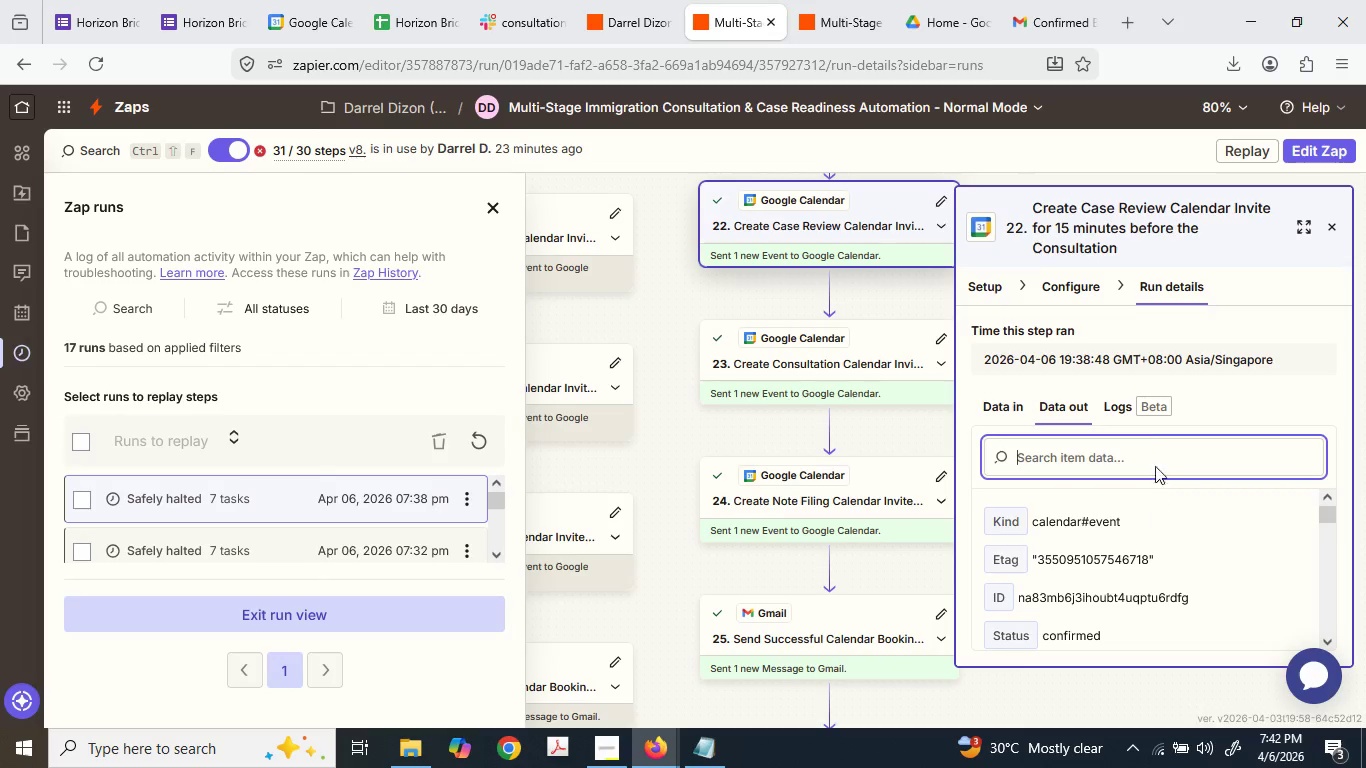 
left_click([1078, 284])
 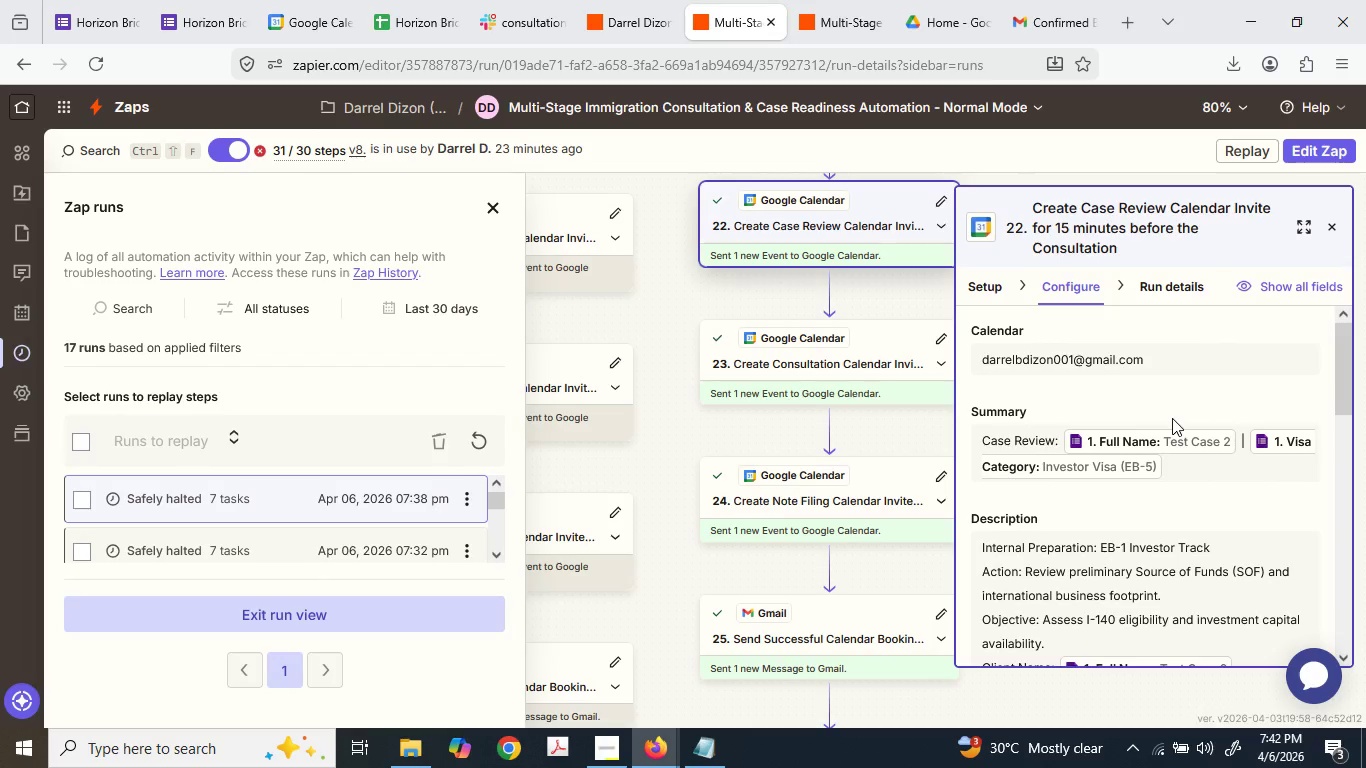 
scroll: coordinate [1172, 418], scroll_direction: none, amount: 0.0
 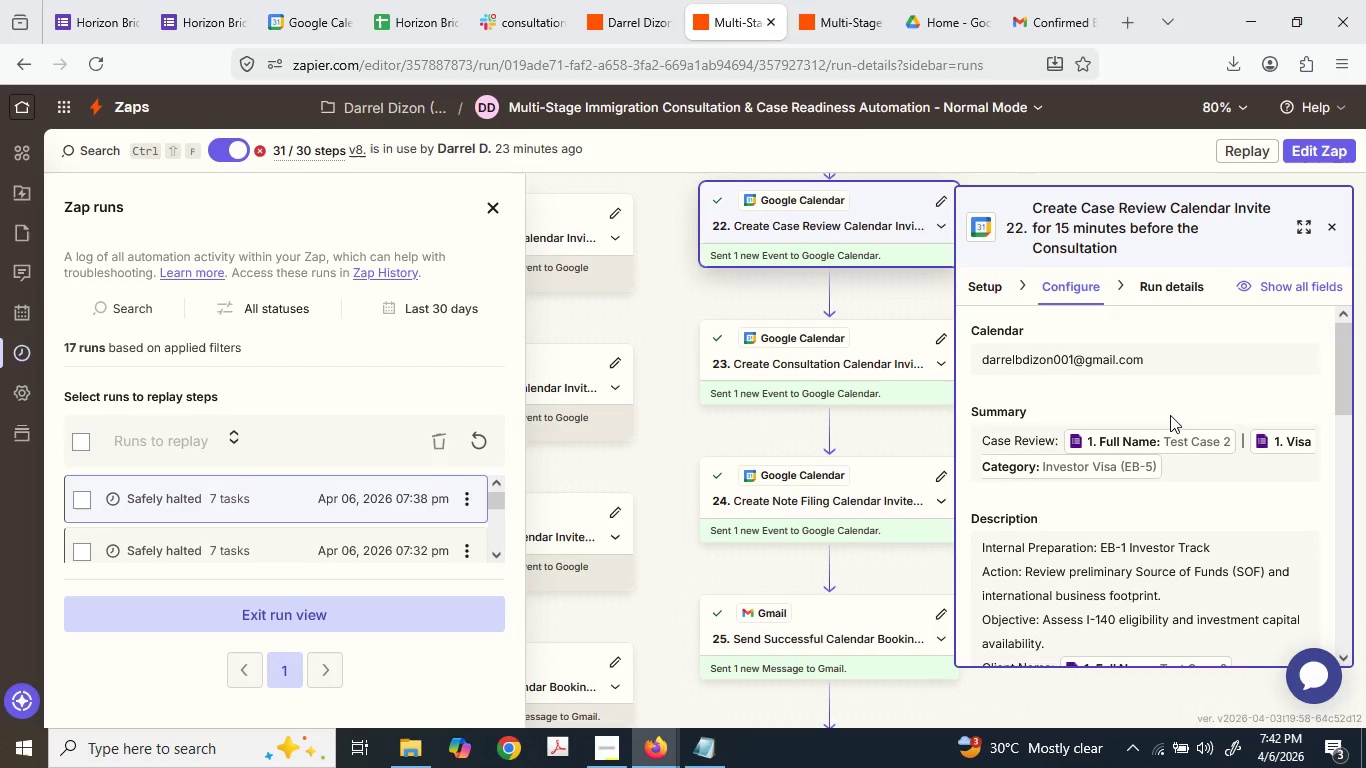 
scroll: coordinate [1170, 415], scroll_direction: down, amount: 1.0
 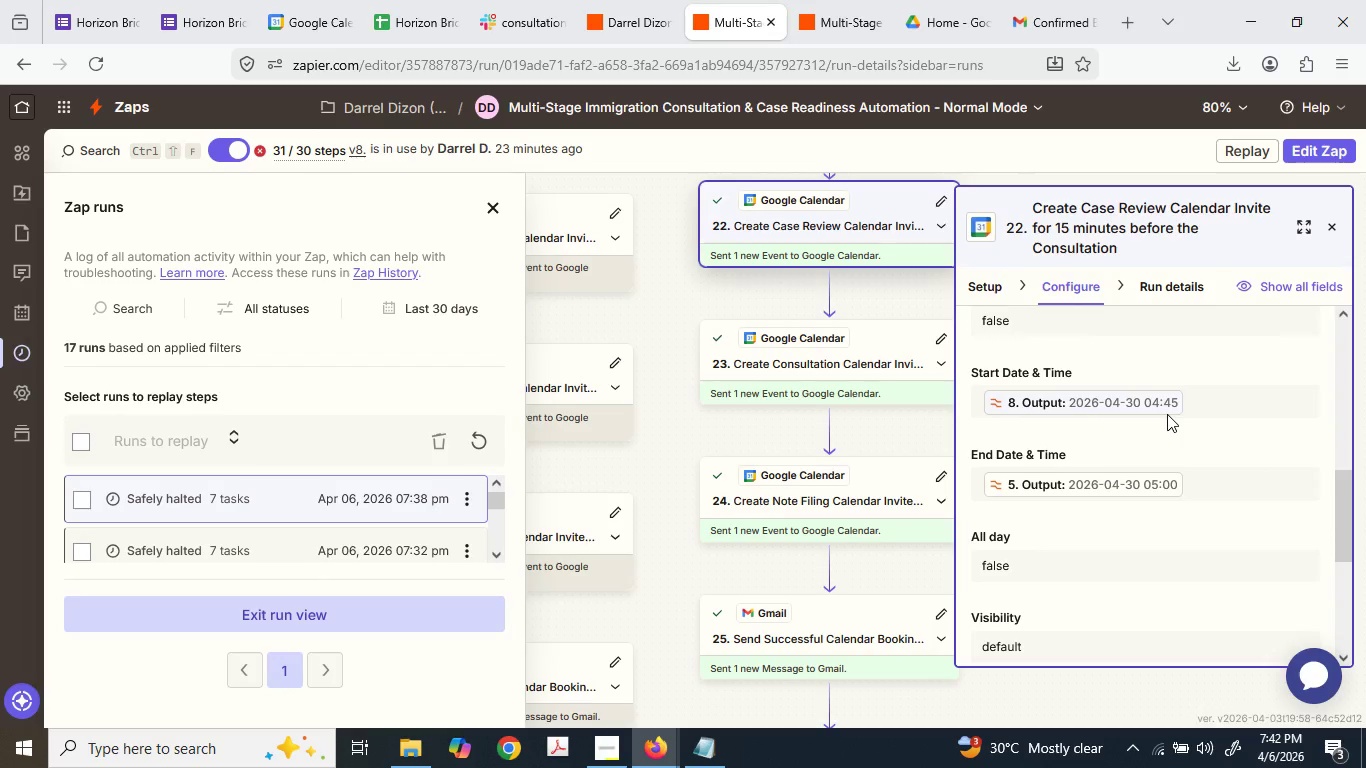 
wait(8.22)
 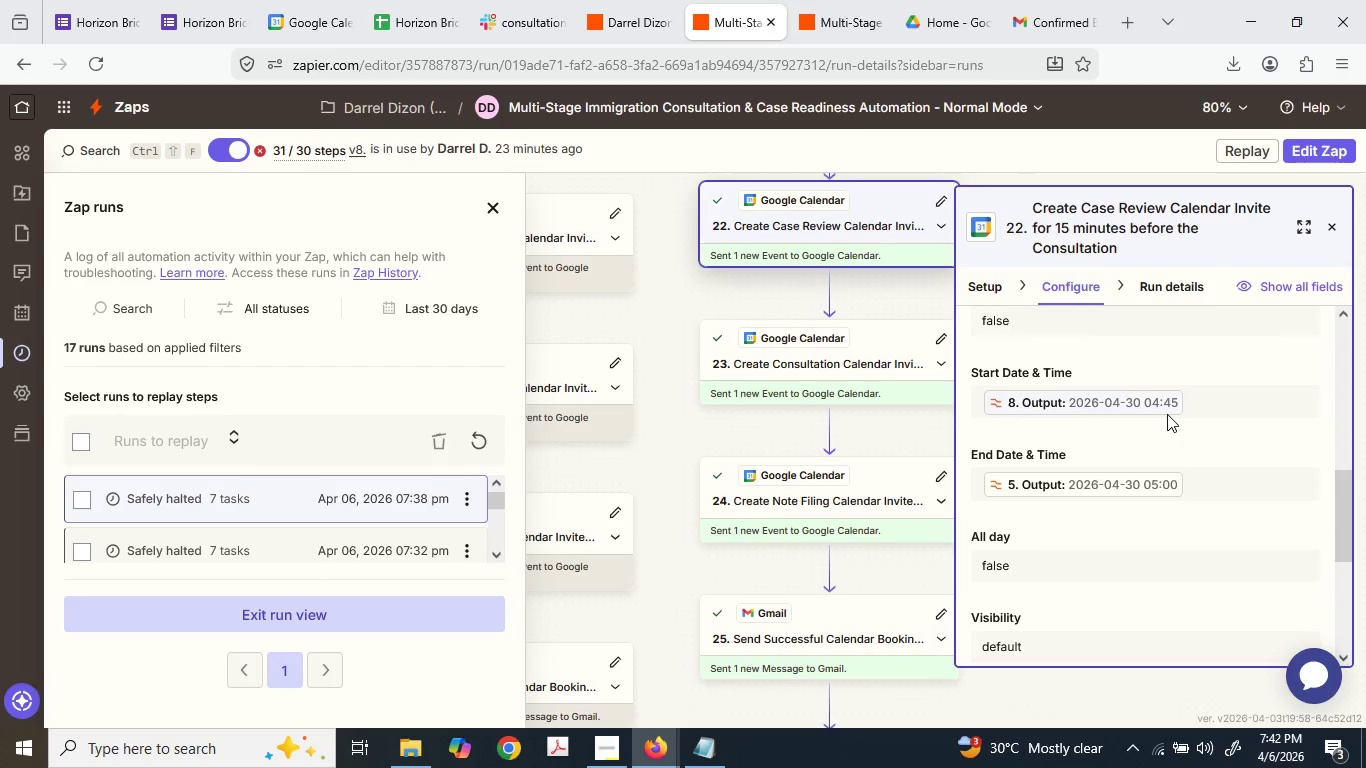 
left_click([860, 363])
 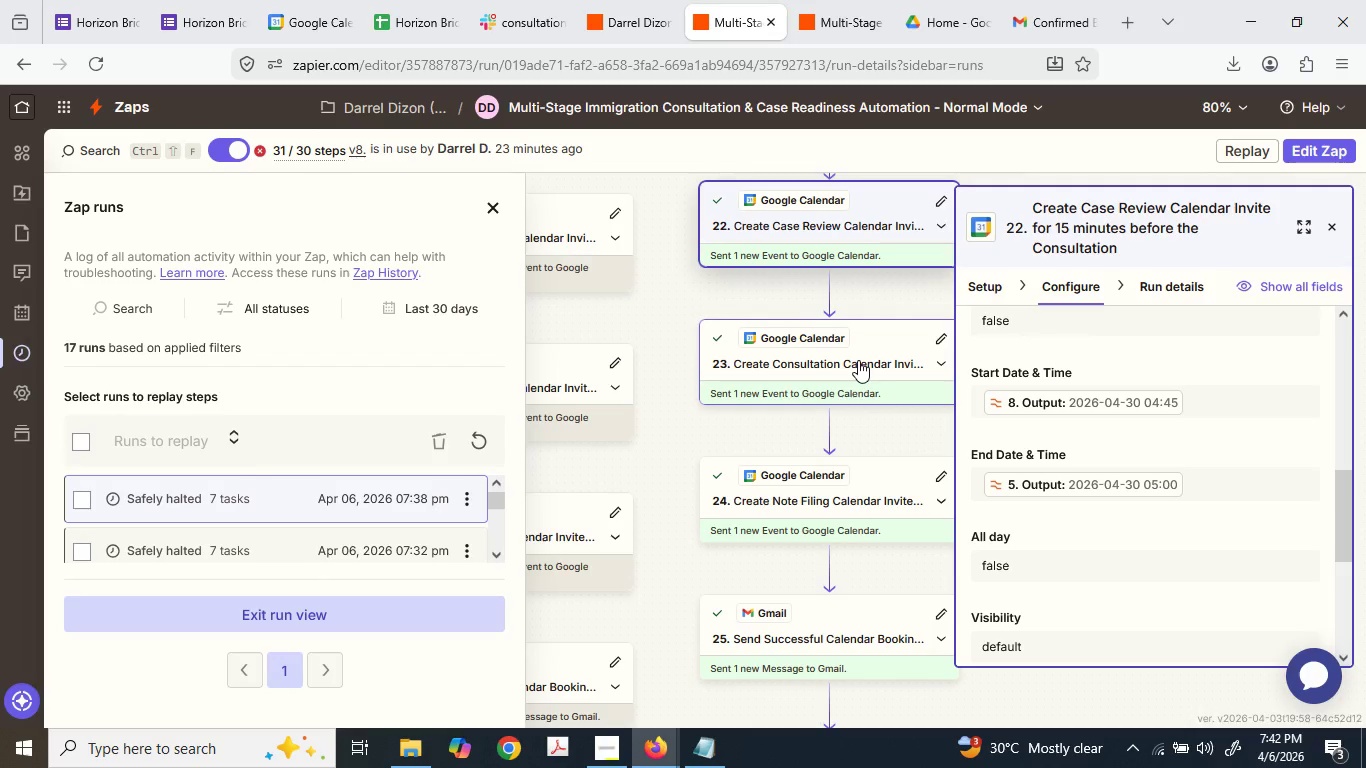 
mouse_move([840, 329])
 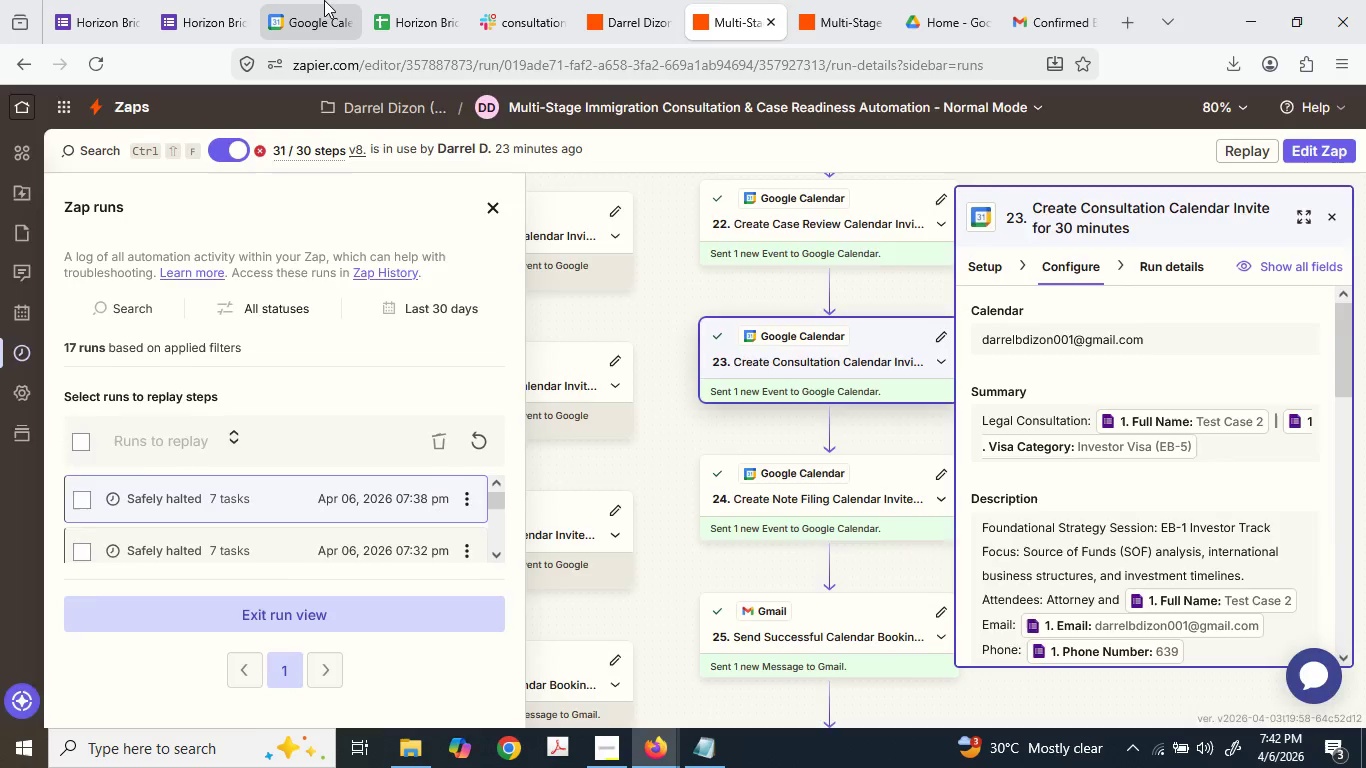 
left_click([324, 0])
 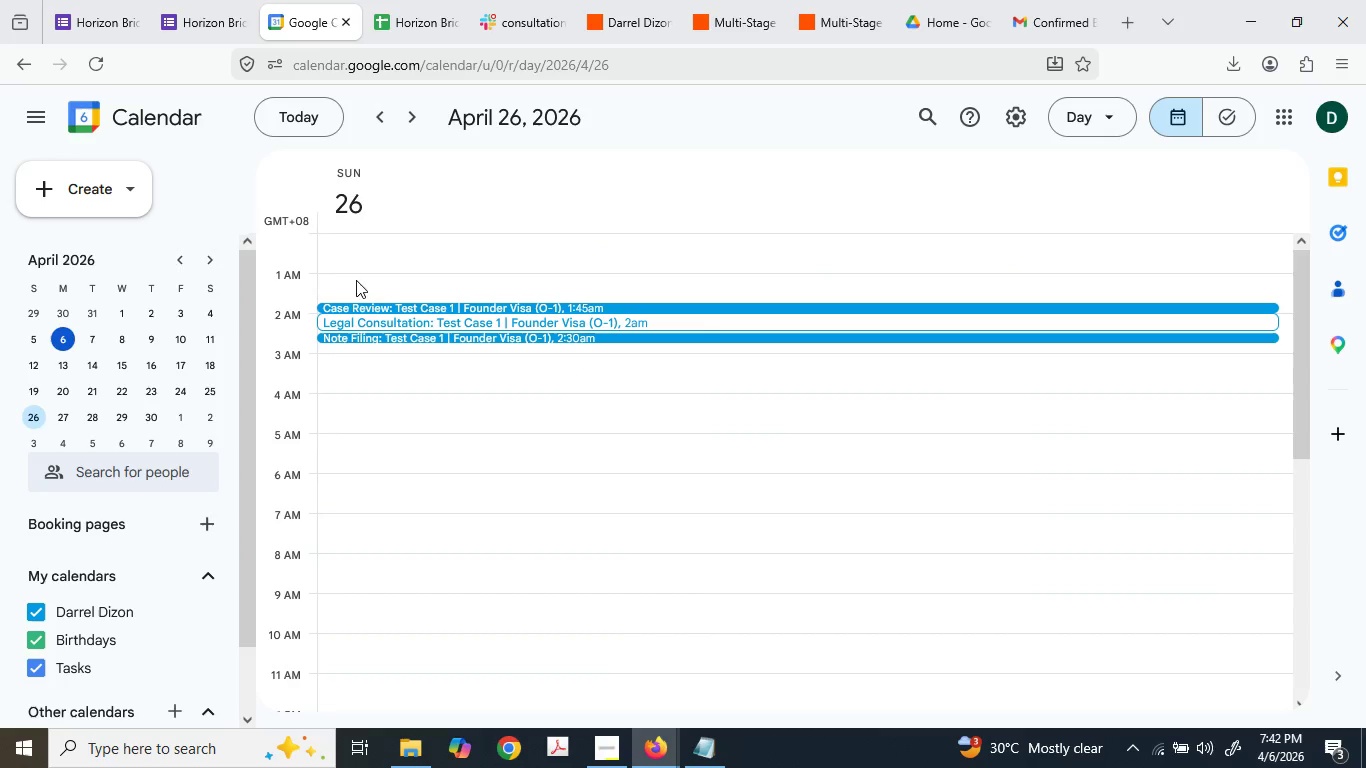 
scroll: coordinate [345, 337], scroll_direction: none, amount: 0.0
 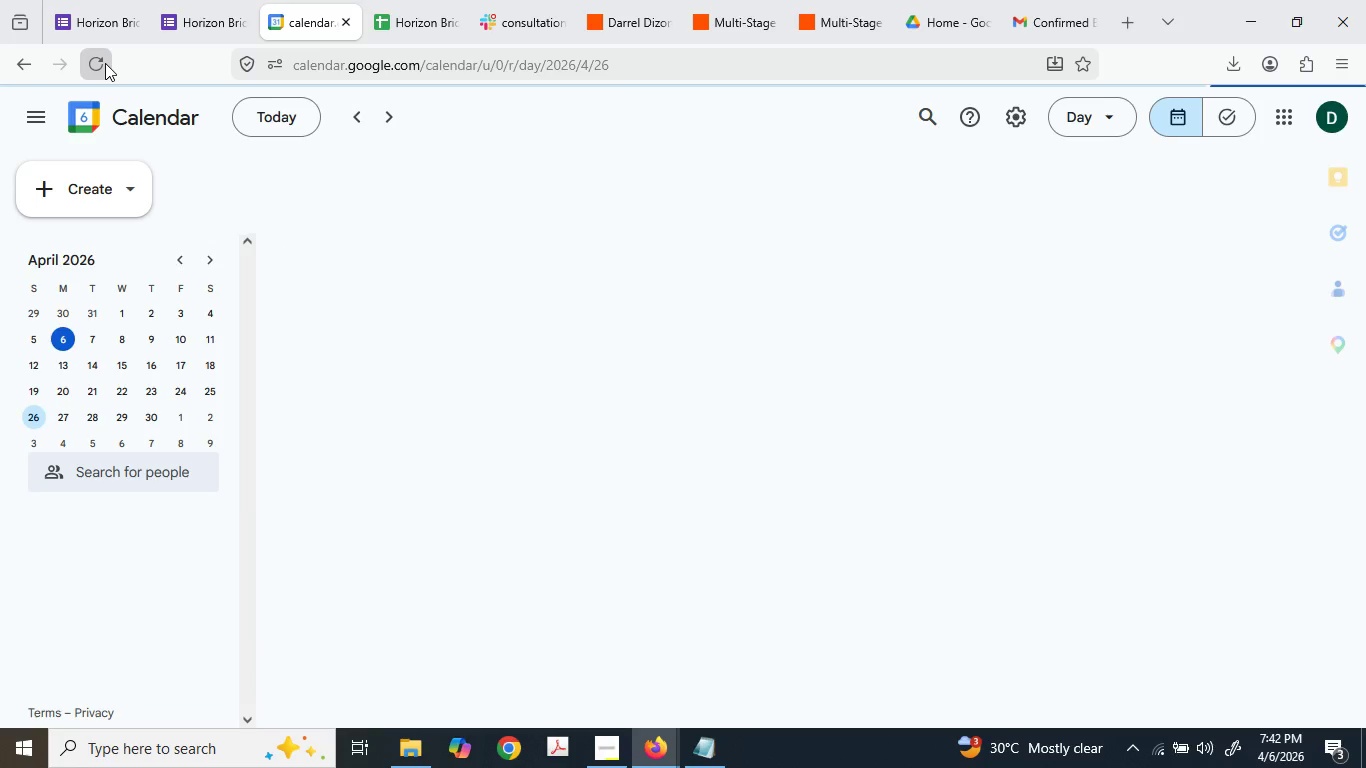 
wait(6.48)
 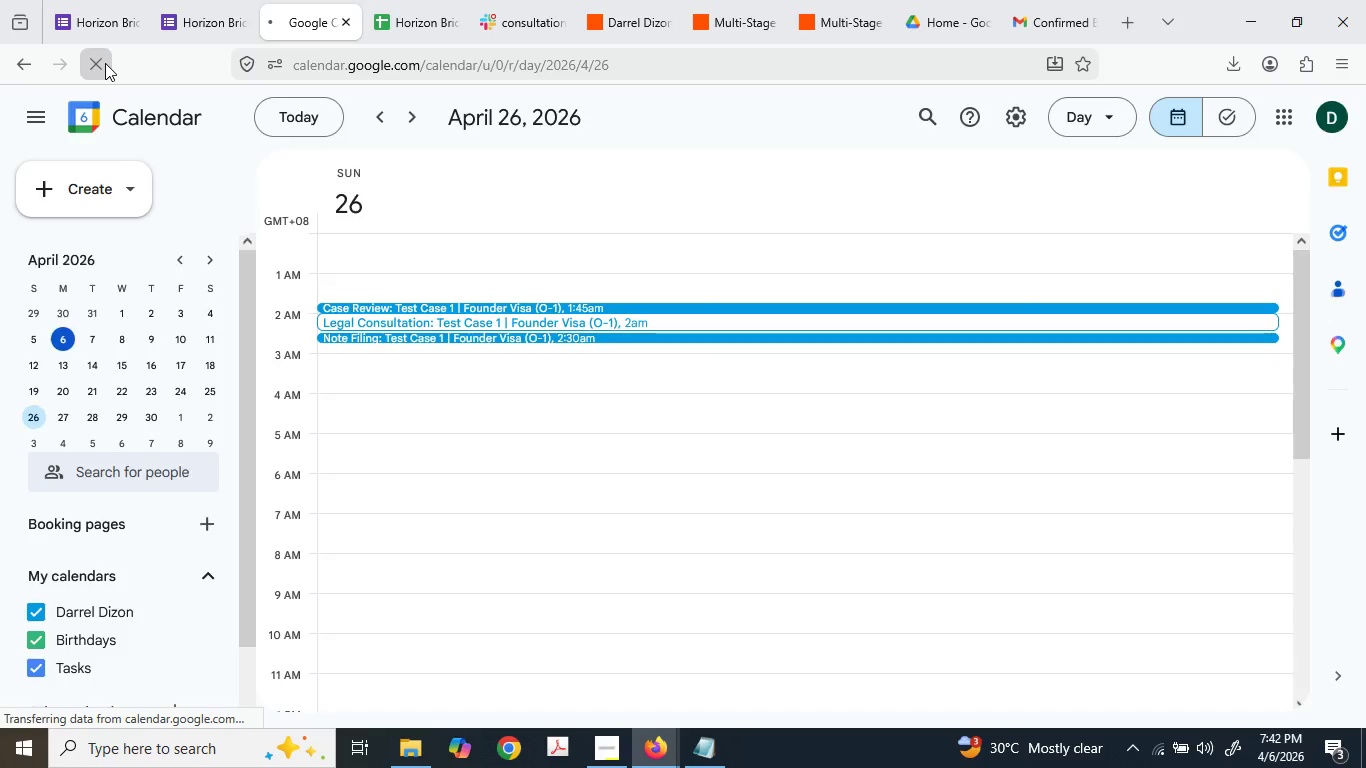 
scroll: coordinate [451, 368], scroll_direction: up, amount: 6.0
 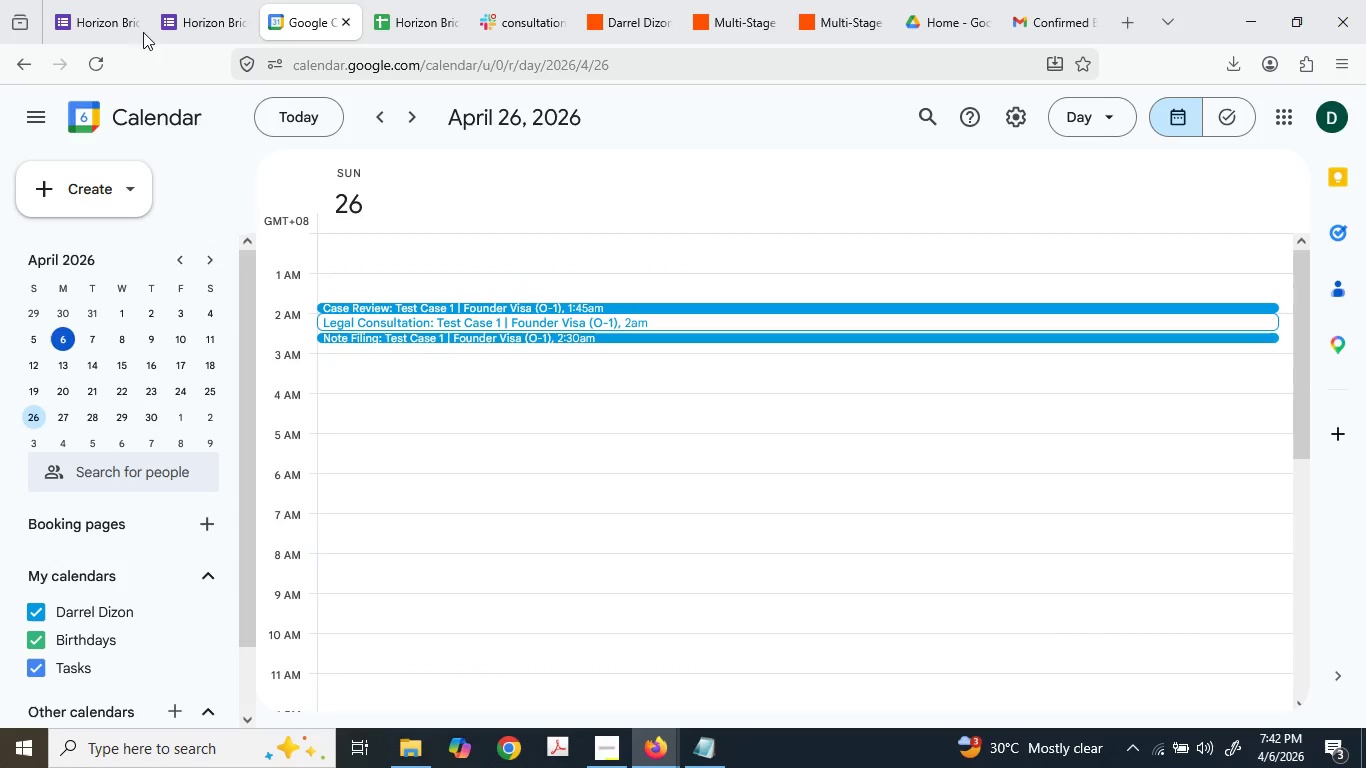 
left_click([122, 0])
 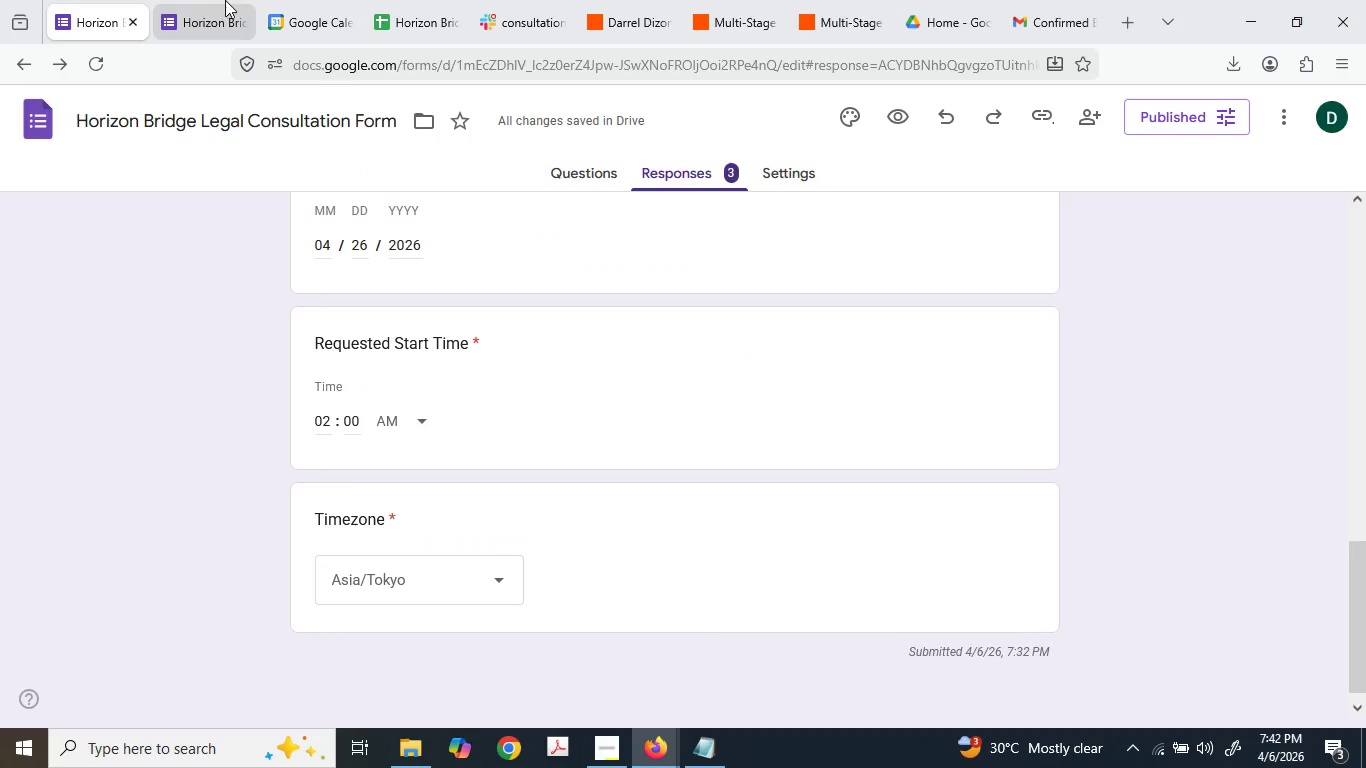 
left_click([225, 0])
 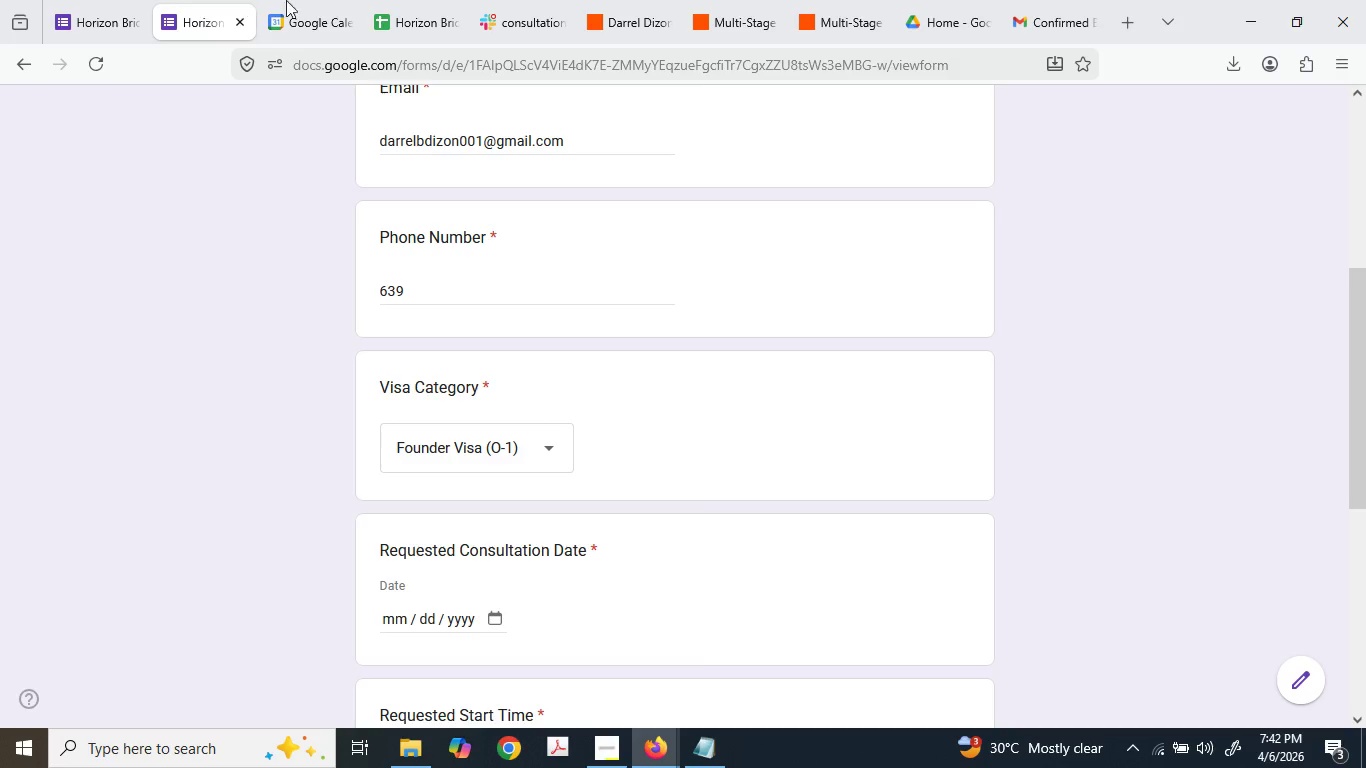 
left_click([296, 0])
 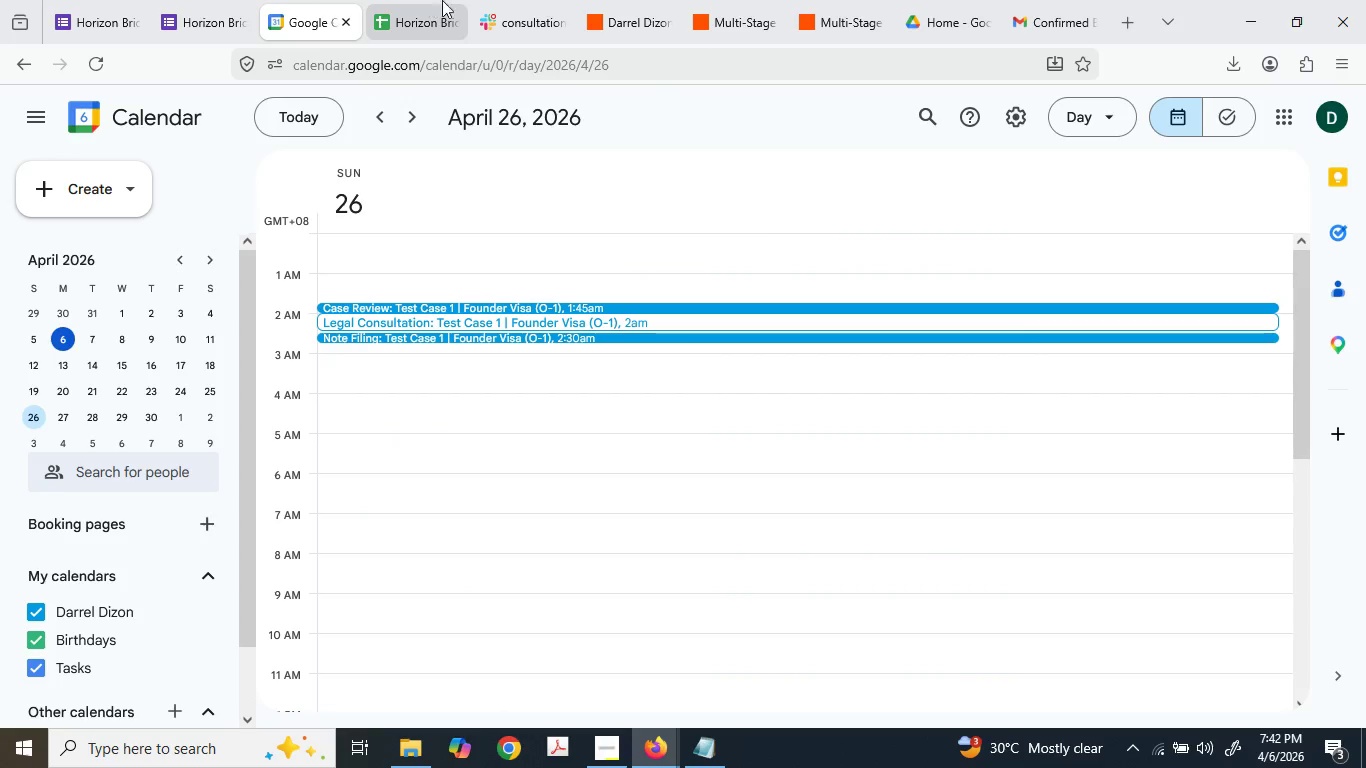 
left_click([685, 0])
 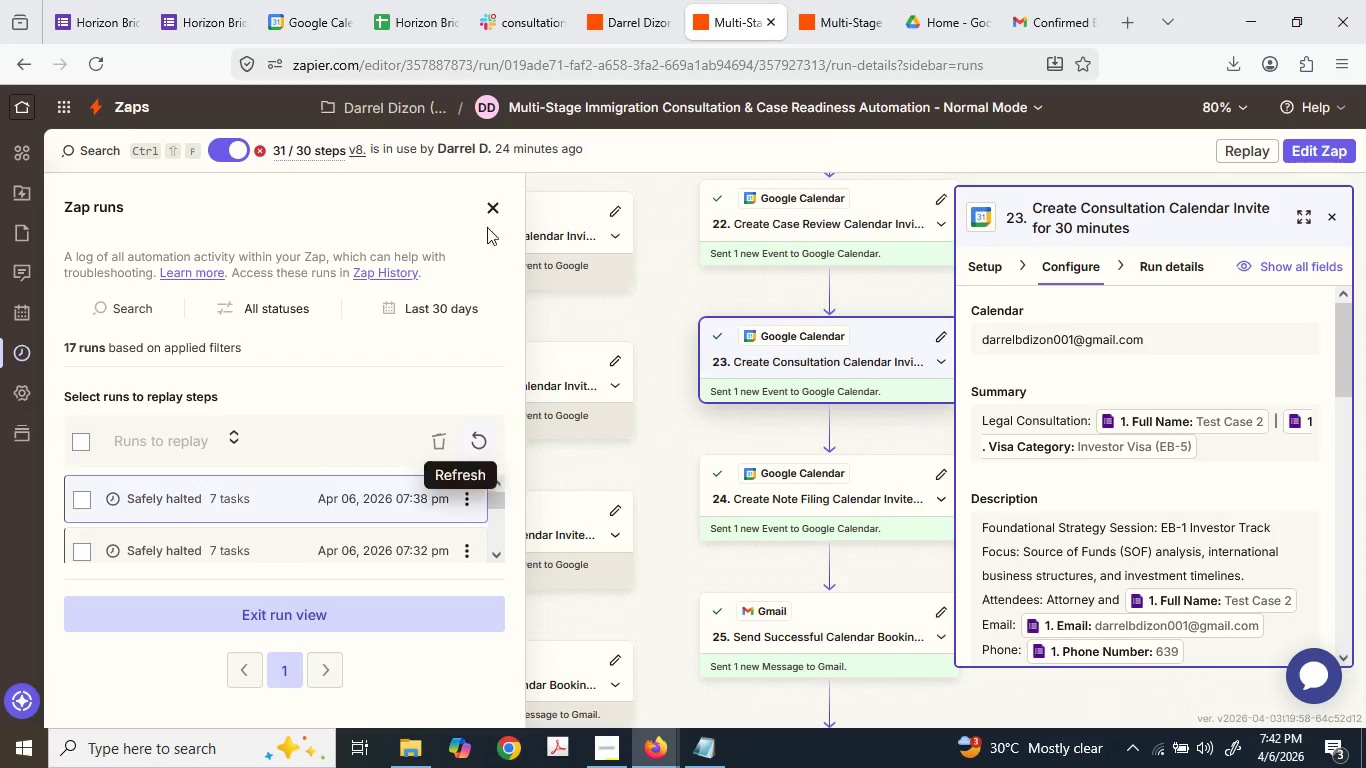 
left_click([492, 202])
 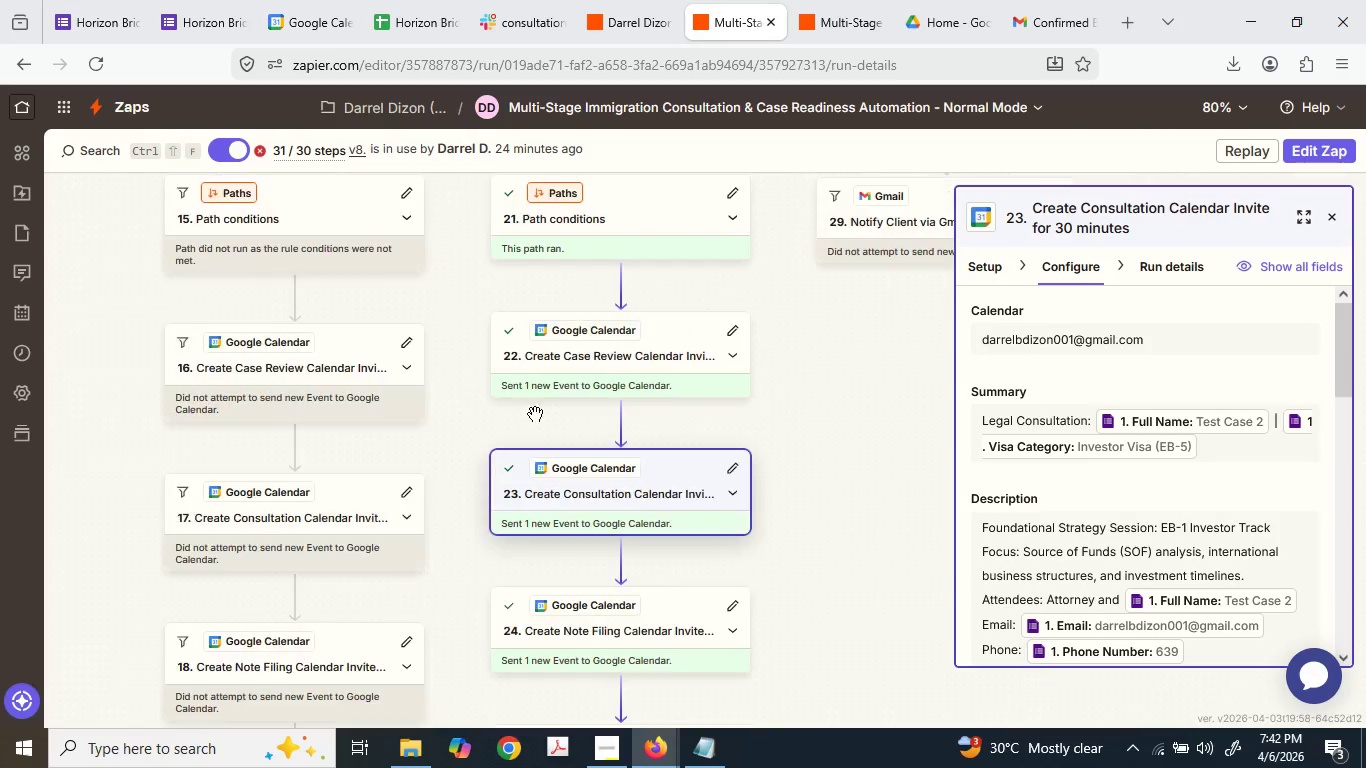 
left_click([647, 337])
 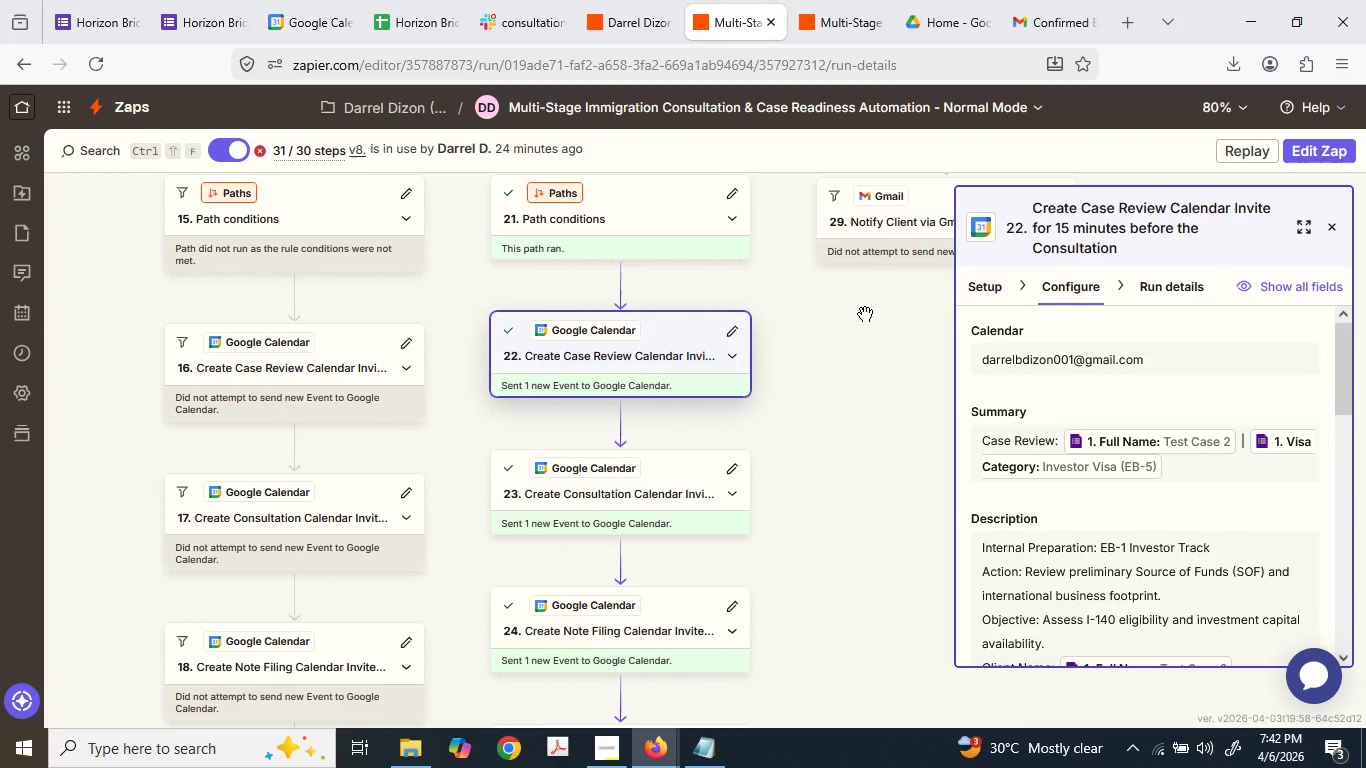 
mouse_move([1185, 298])
 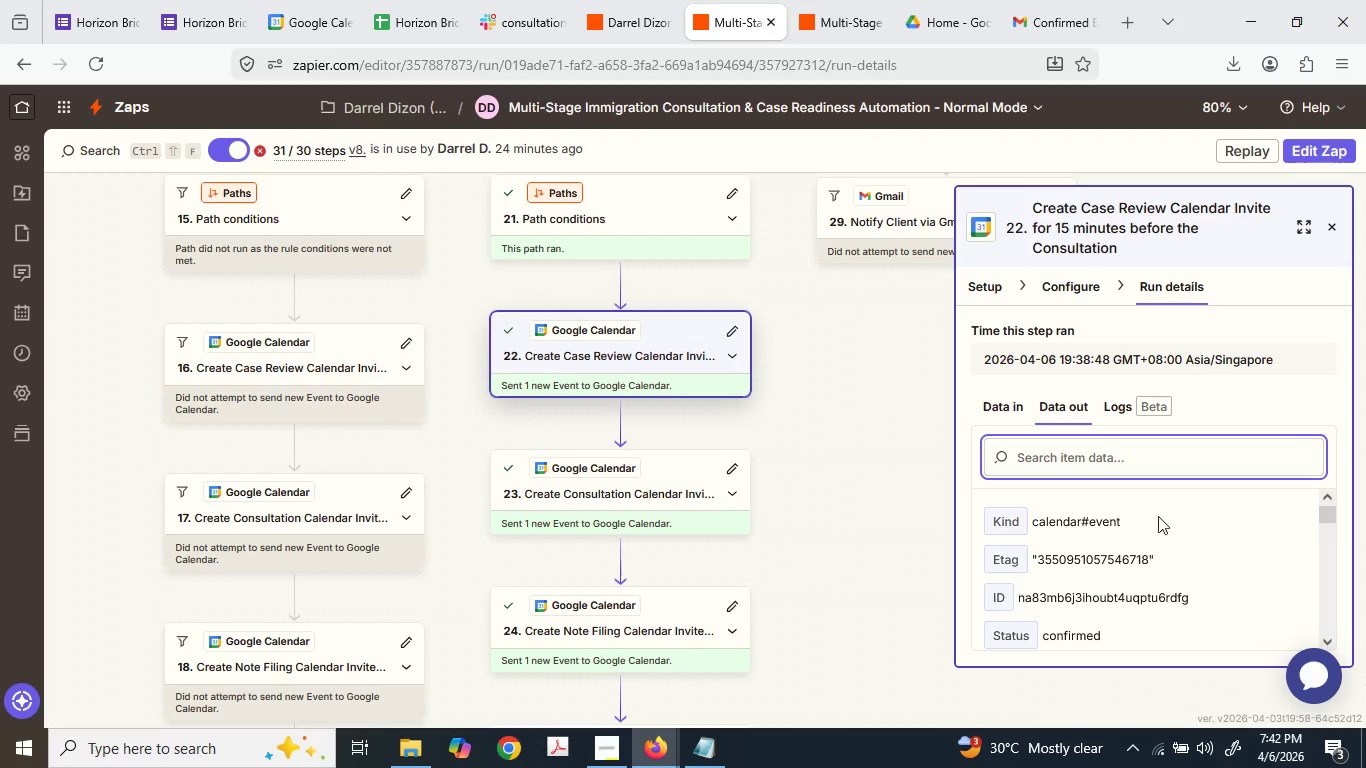 
scroll: coordinate [1139, 549], scroll_direction: down, amount: 6.0
 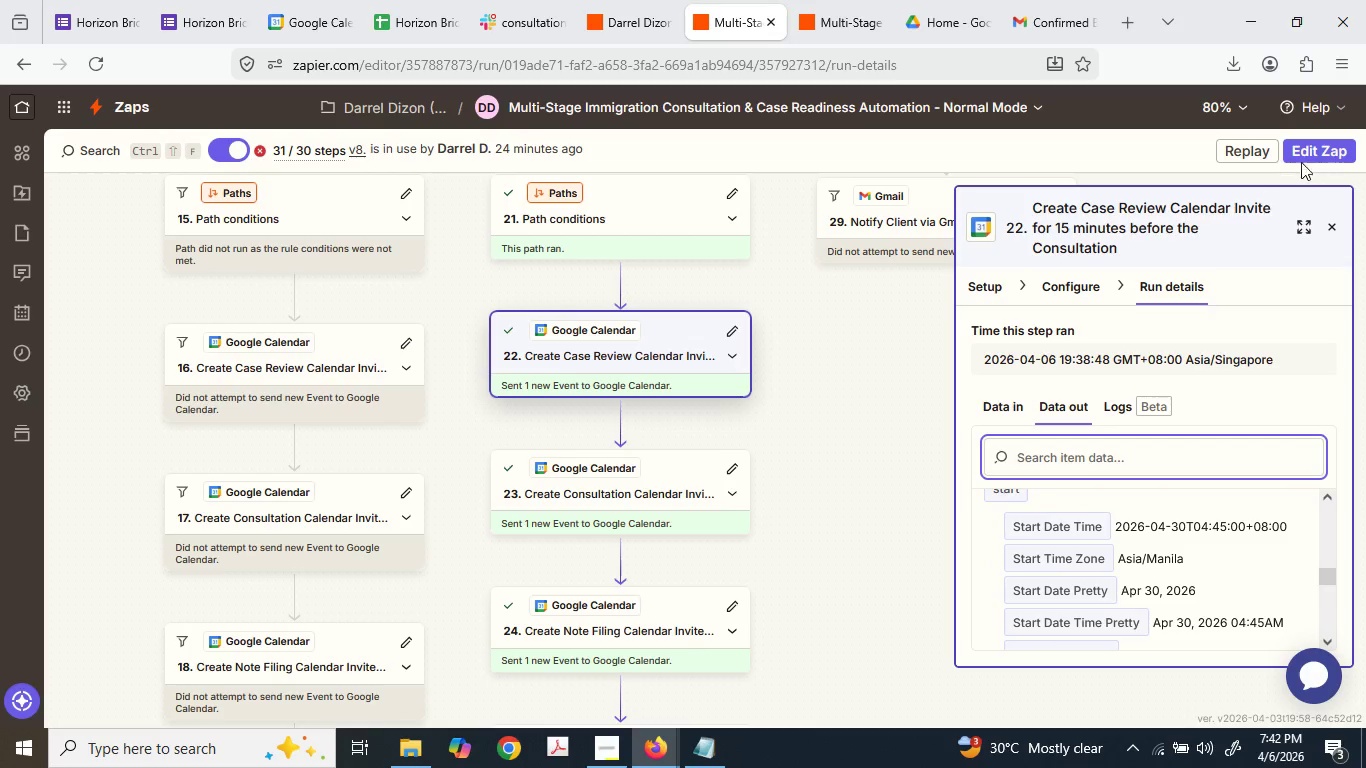 
mouse_move([1271, 174])
 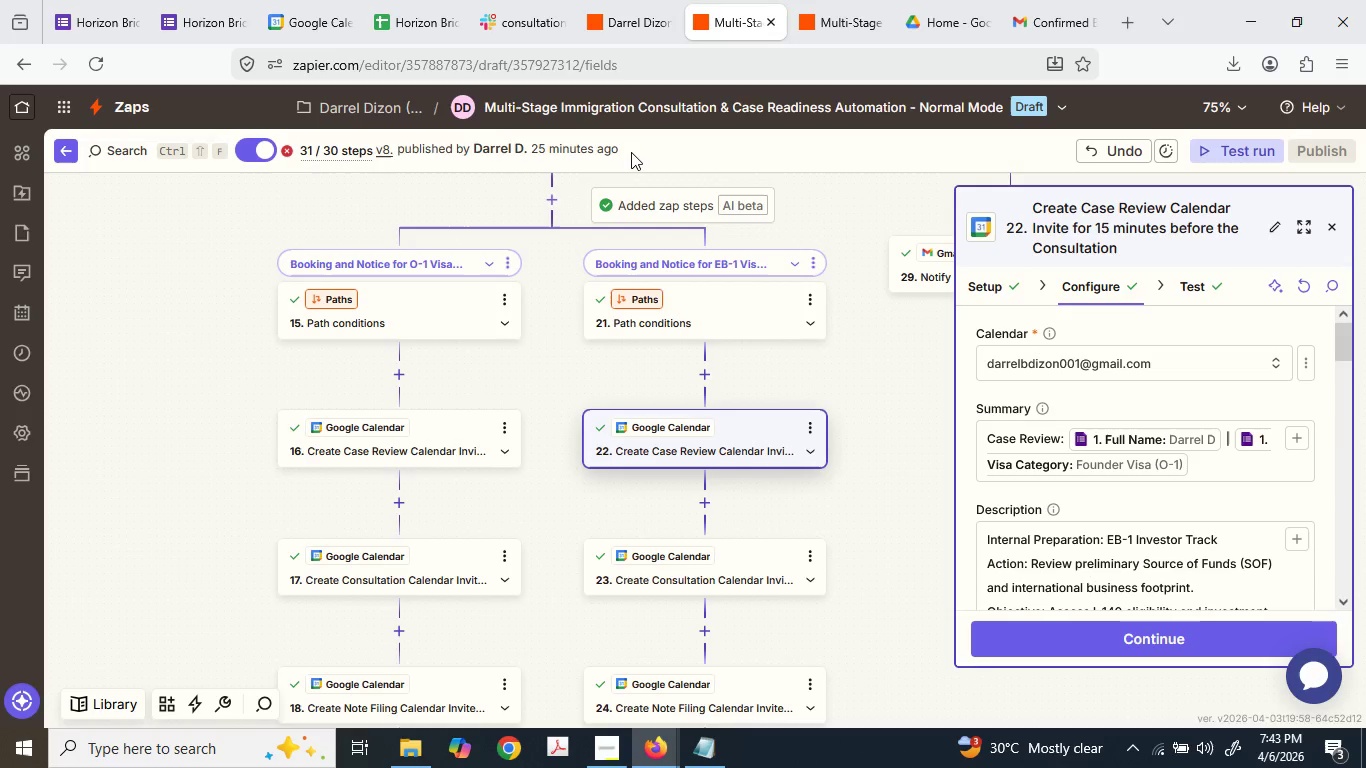 
wait(53.31)
 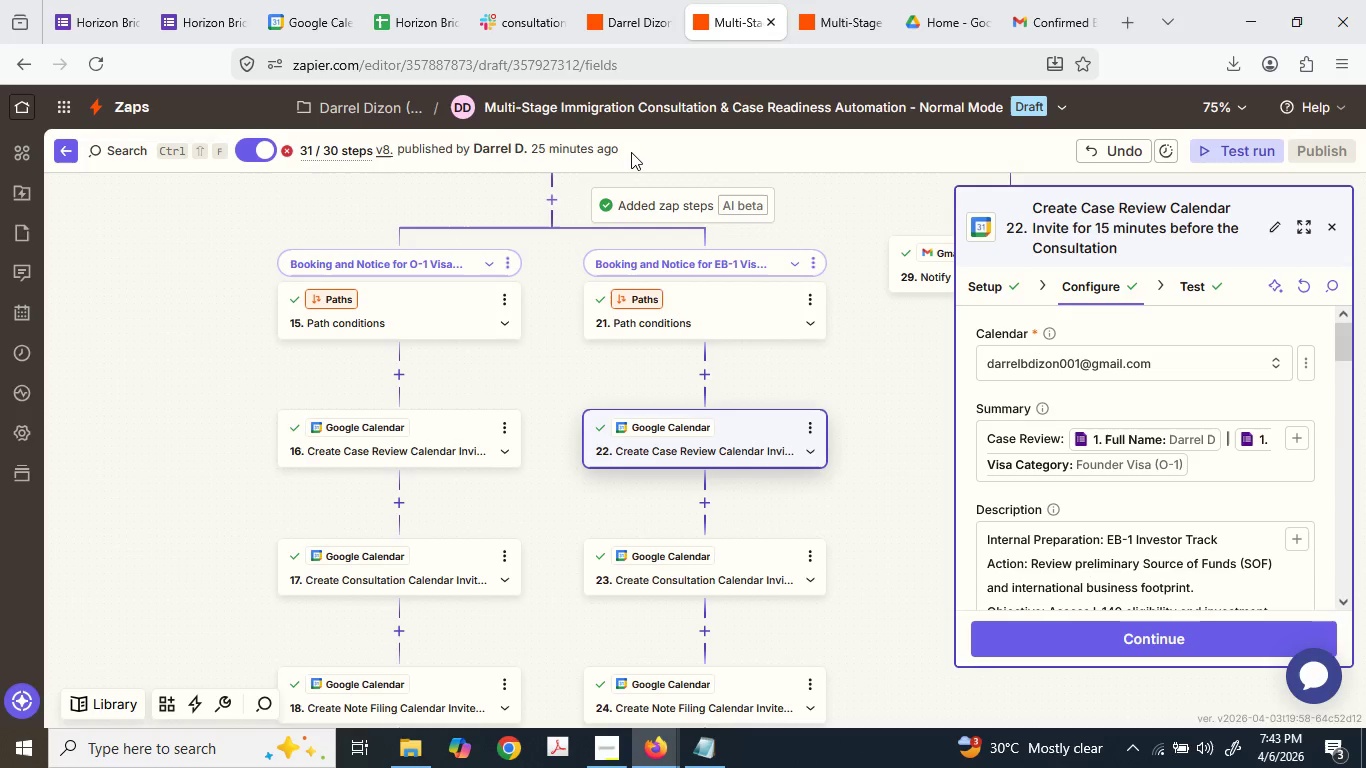 
scroll: coordinate [1226, 460], scroll_direction: down, amount: 4.0
 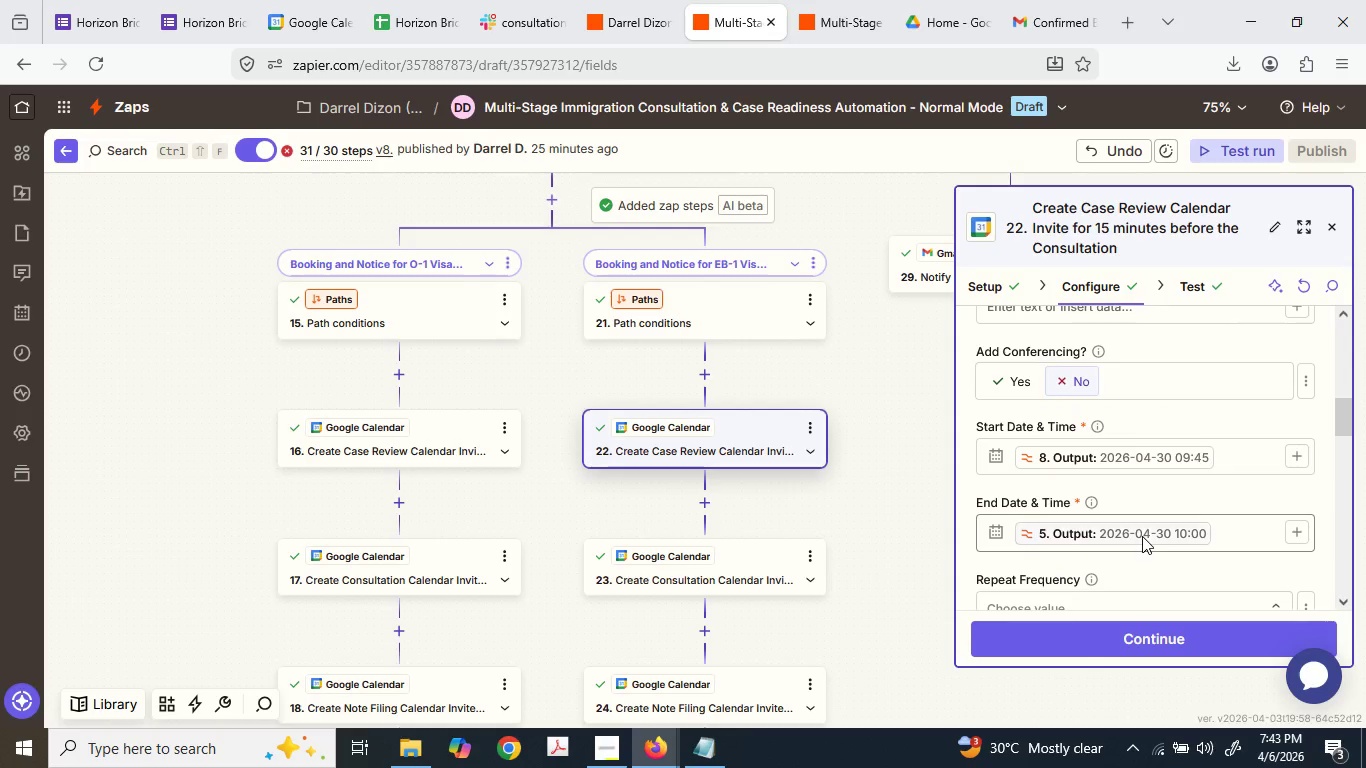 
left_click([1182, 627])
 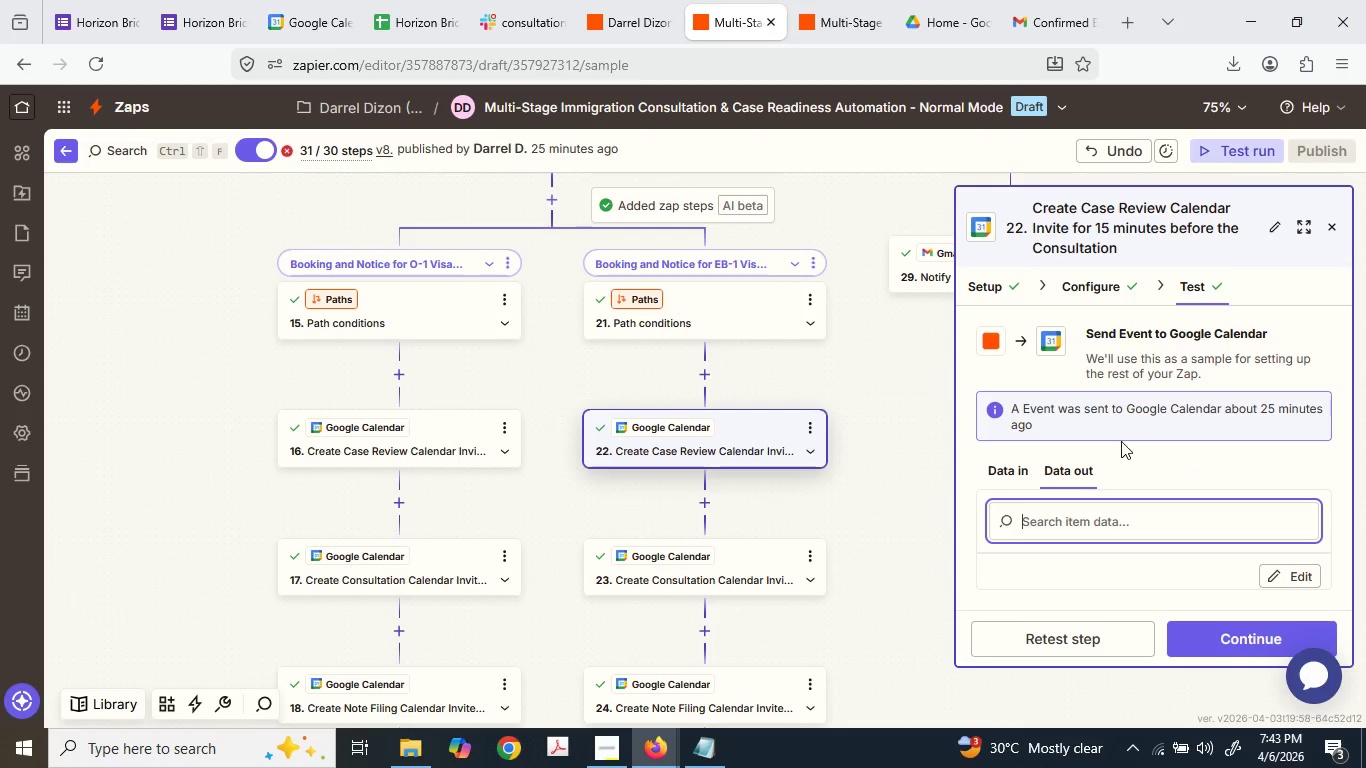 
scroll: coordinate [1123, 443], scroll_direction: down, amount: 2.0
 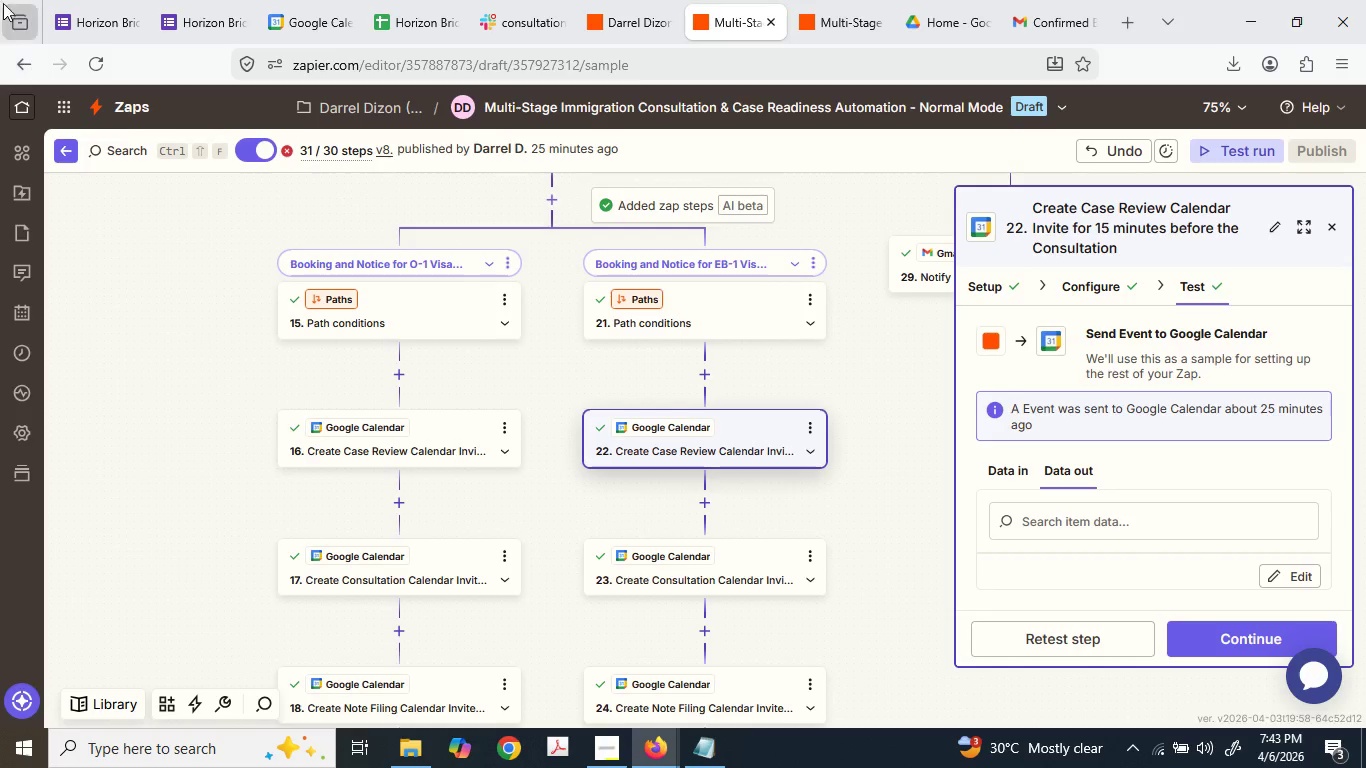 
mouse_move([66, 338])
 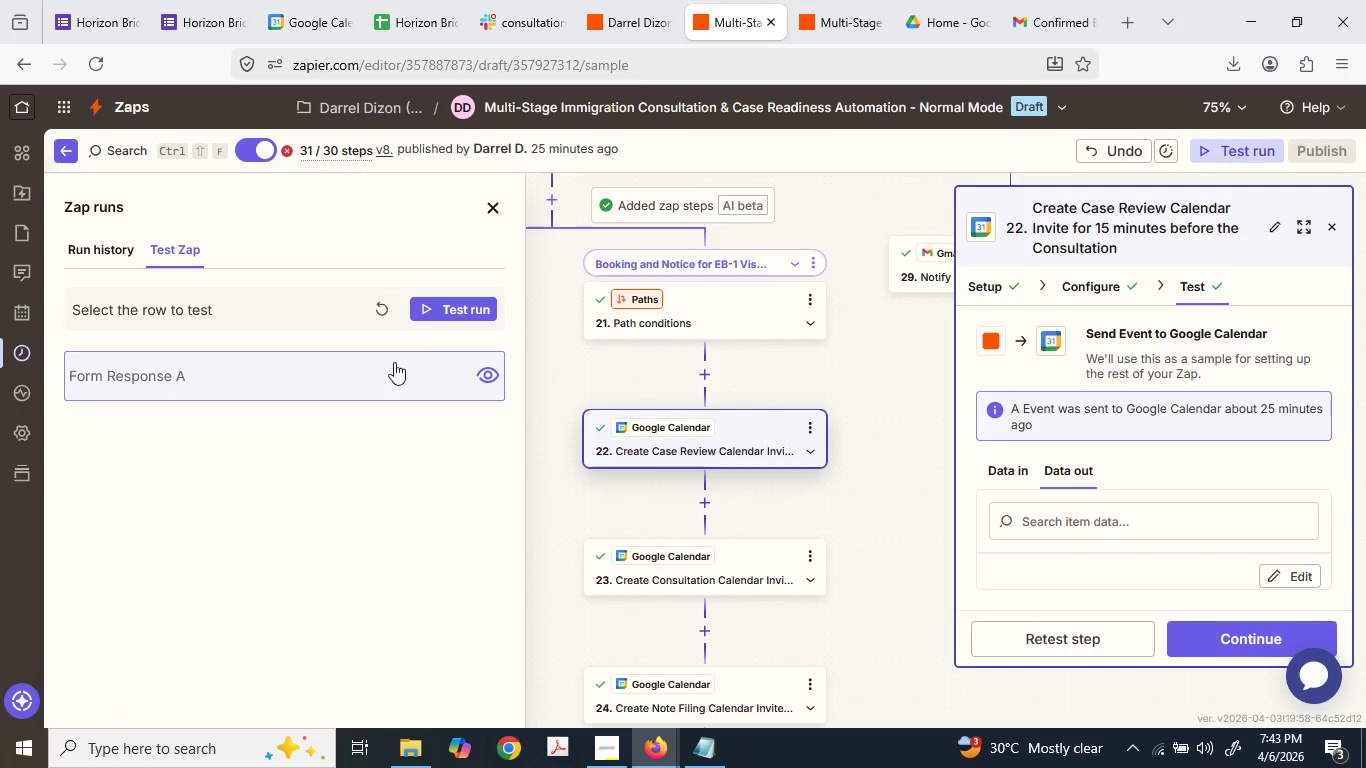 
left_click([439, 300])
 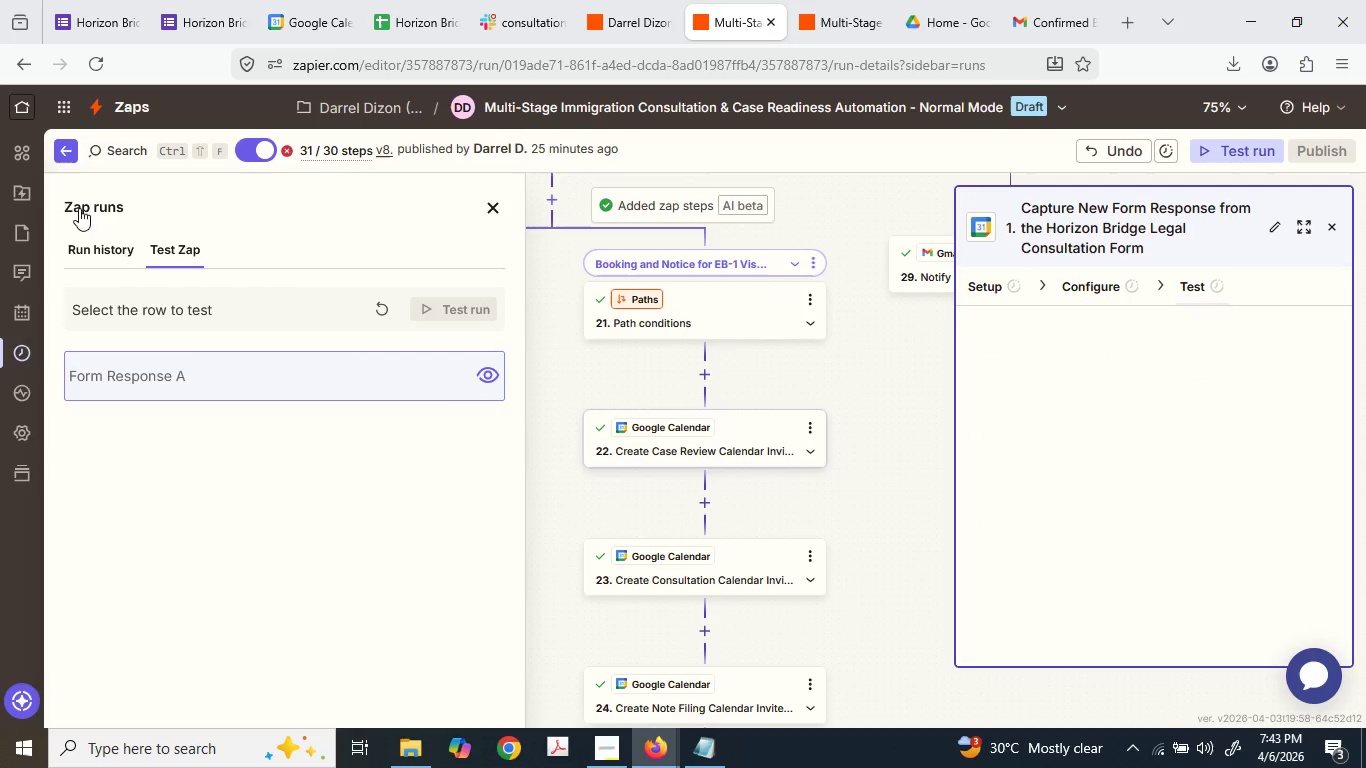 
wait(7.05)
 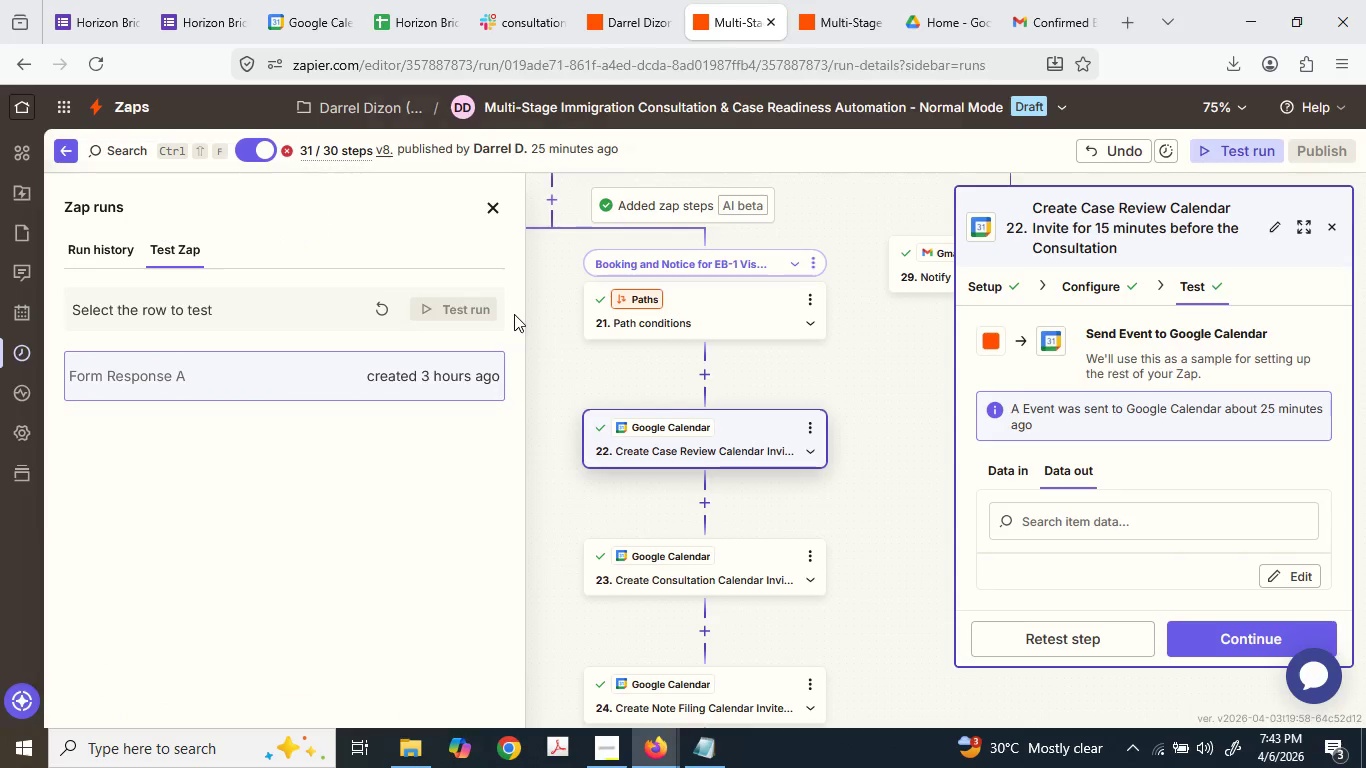 
scroll: coordinate [355, 516], scroll_direction: down, amount: 1.0
 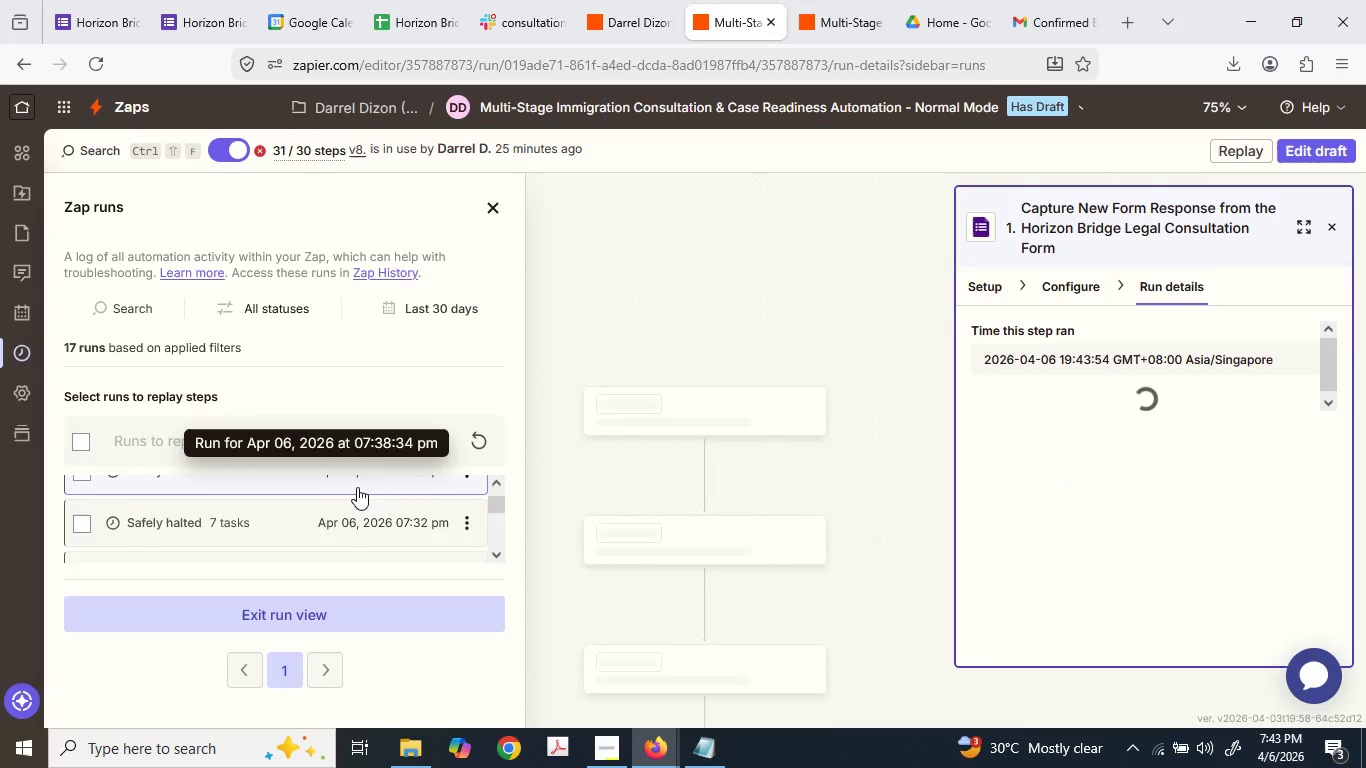 
scroll: coordinate [359, 482], scroll_direction: up, amount: 1.0
 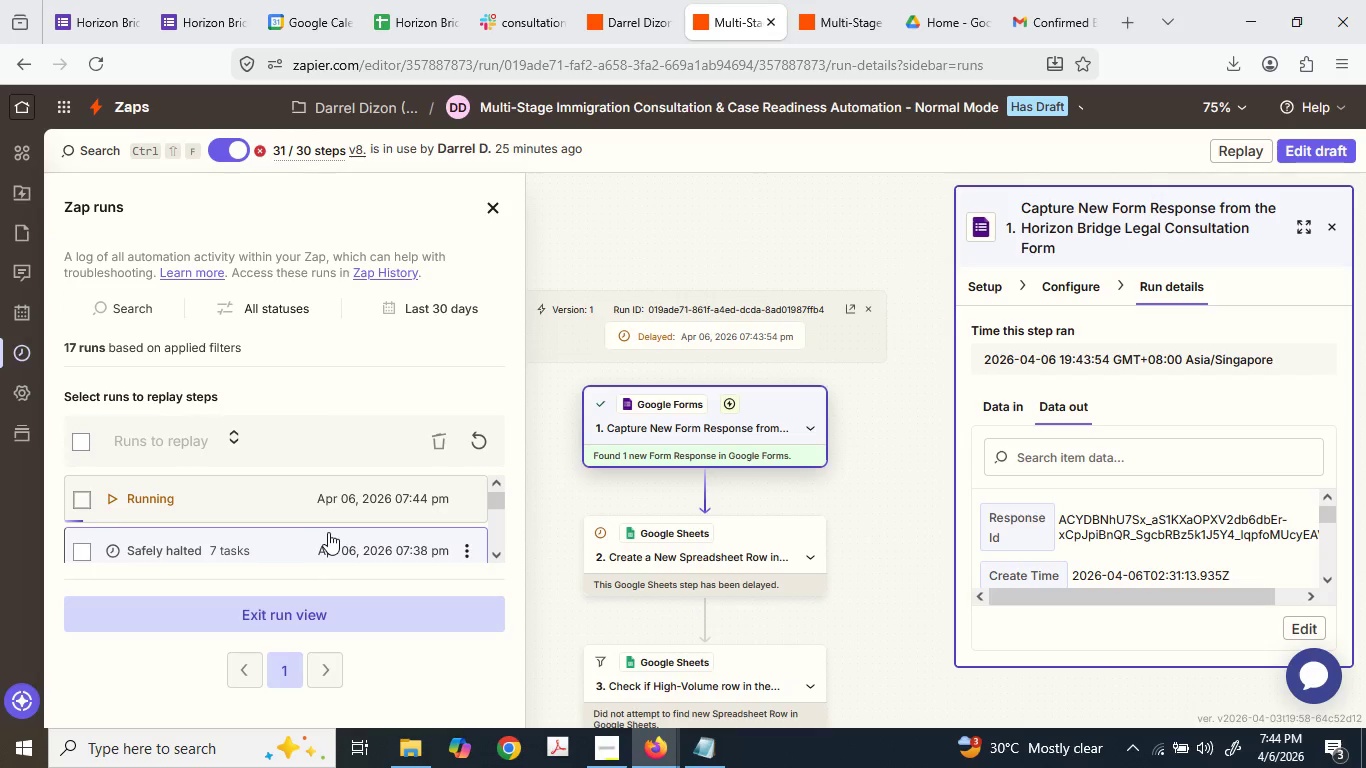 
left_click([336, 544])
 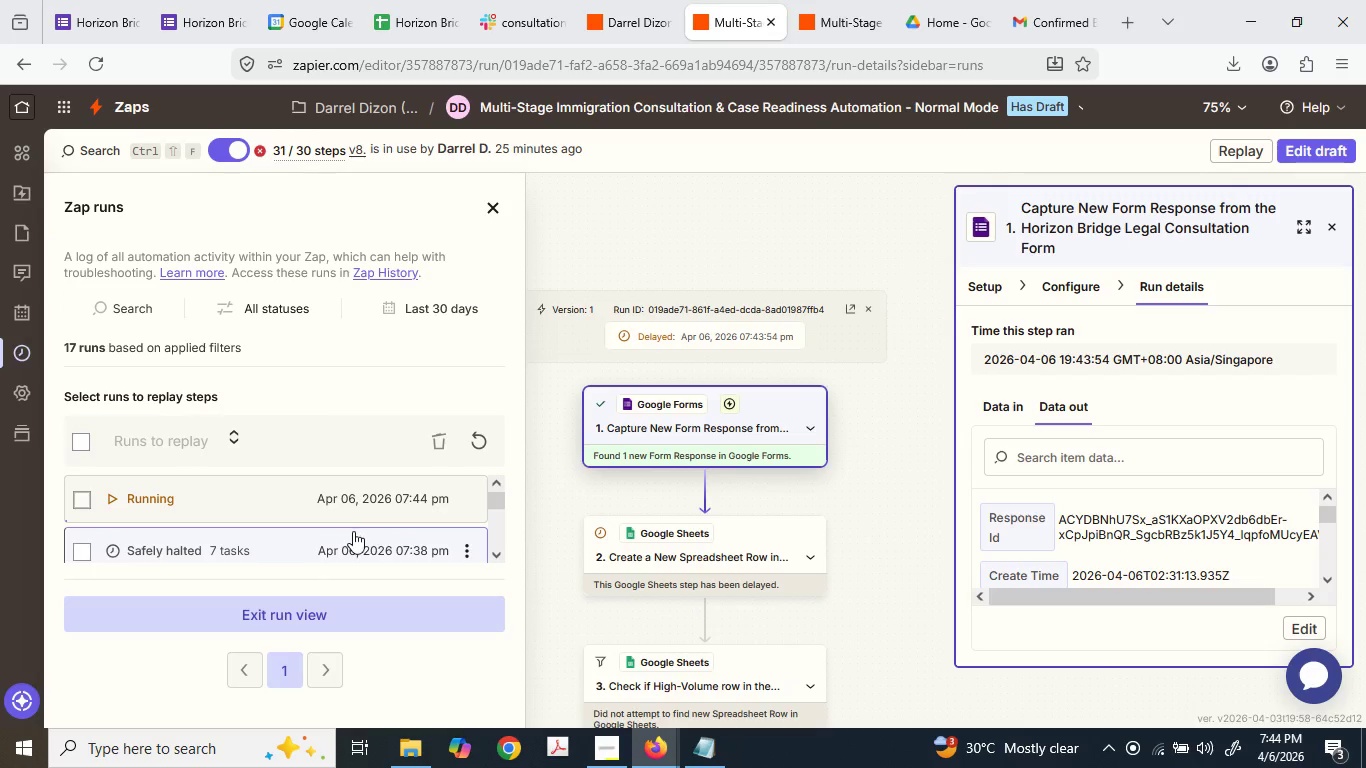 
scroll: coordinate [352, 531], scroll_direction: down, amount: 1.0
 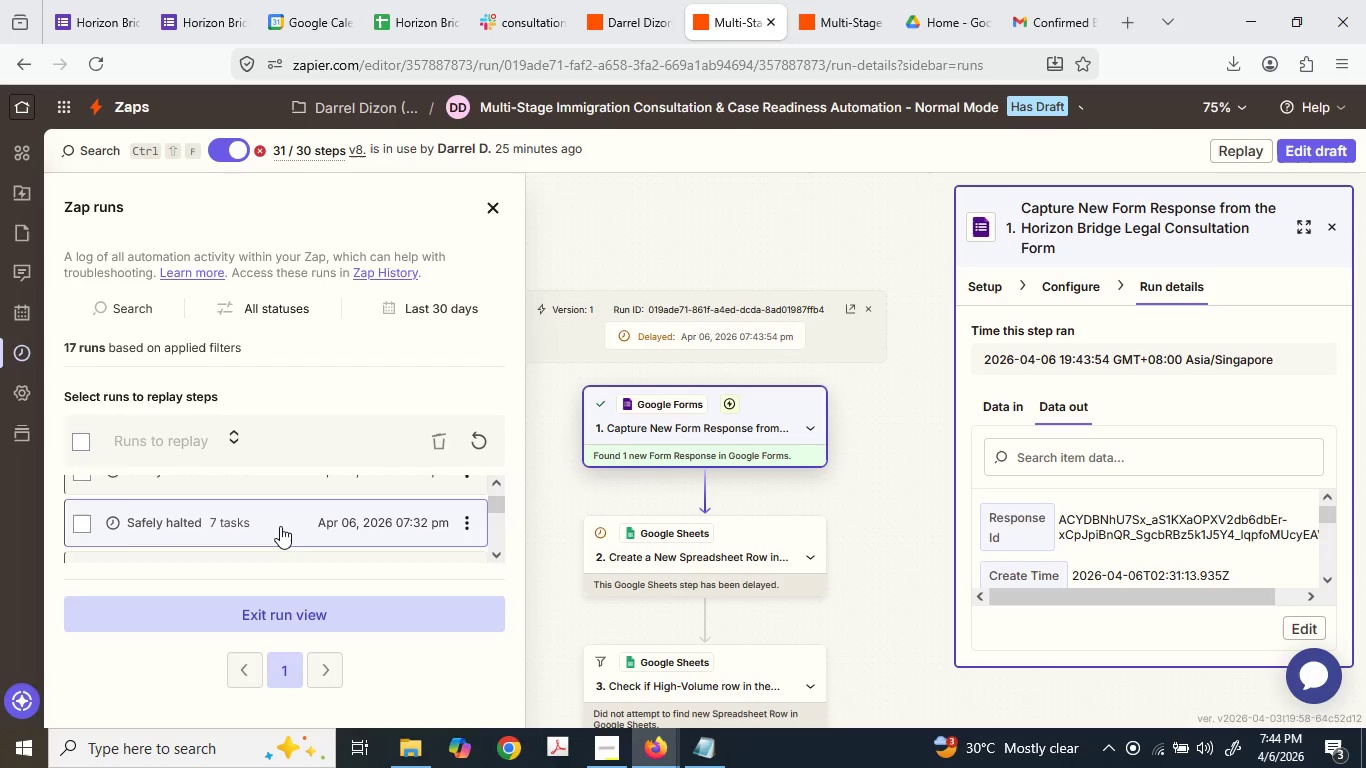 
scroll: coordinate [277, 524], scroll_direction: up, amount: 1.0
 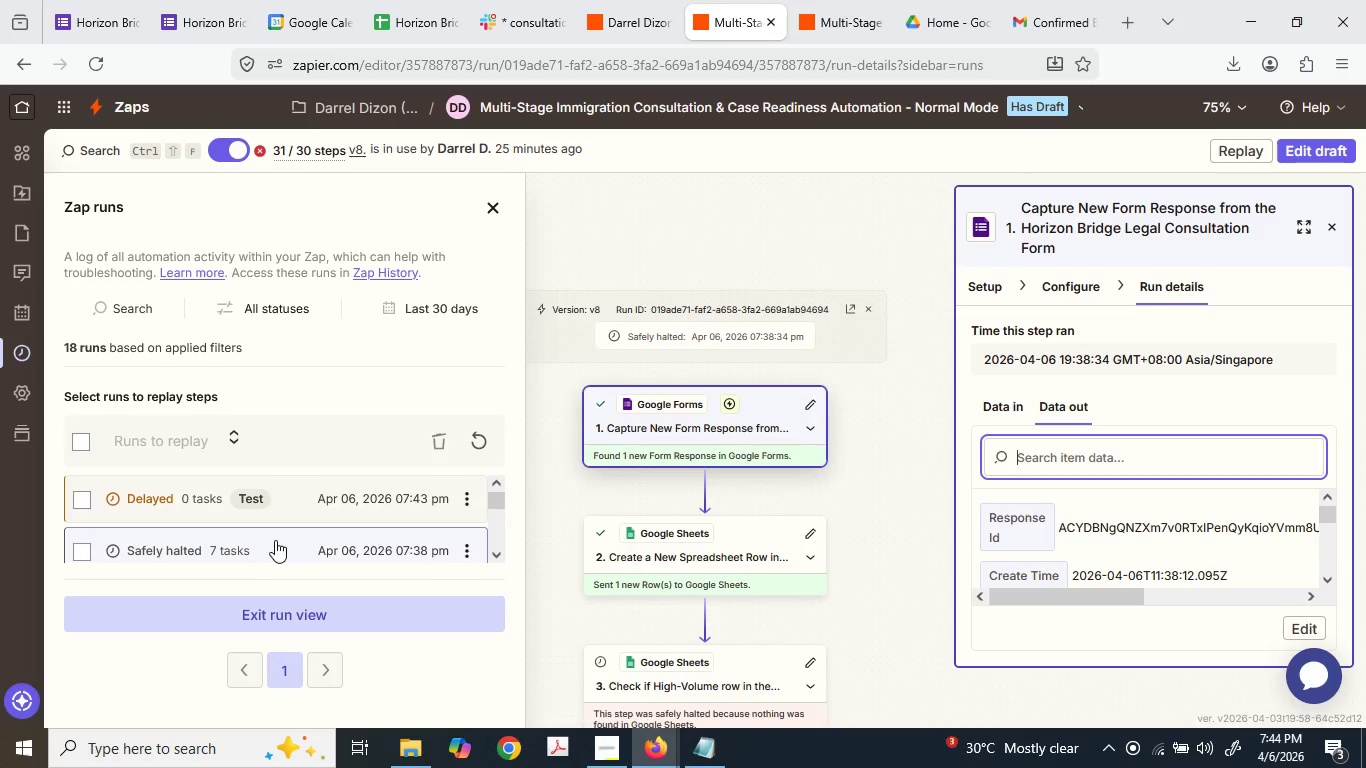 
left_click([83, 542])
 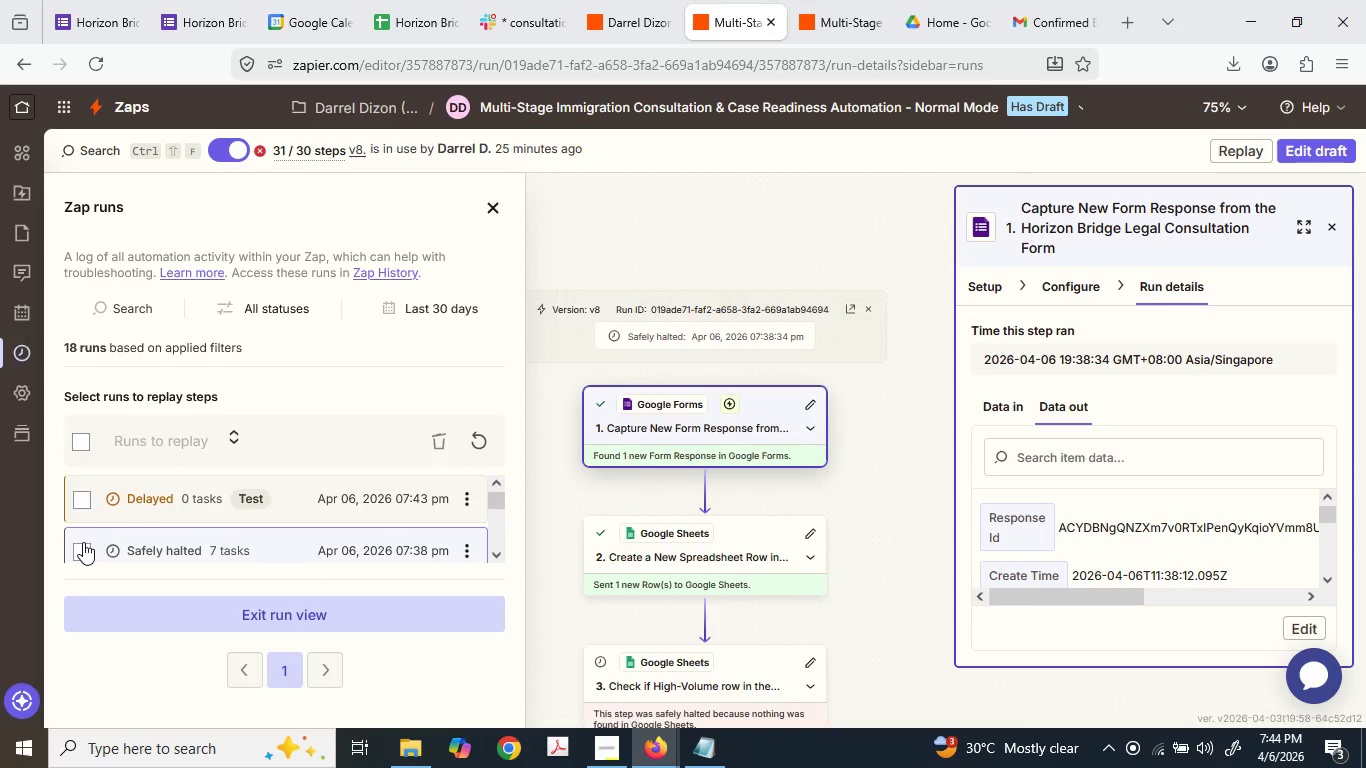 
scroll: coordinate [83, 542], scroll_direction: down, amount: 1.0
 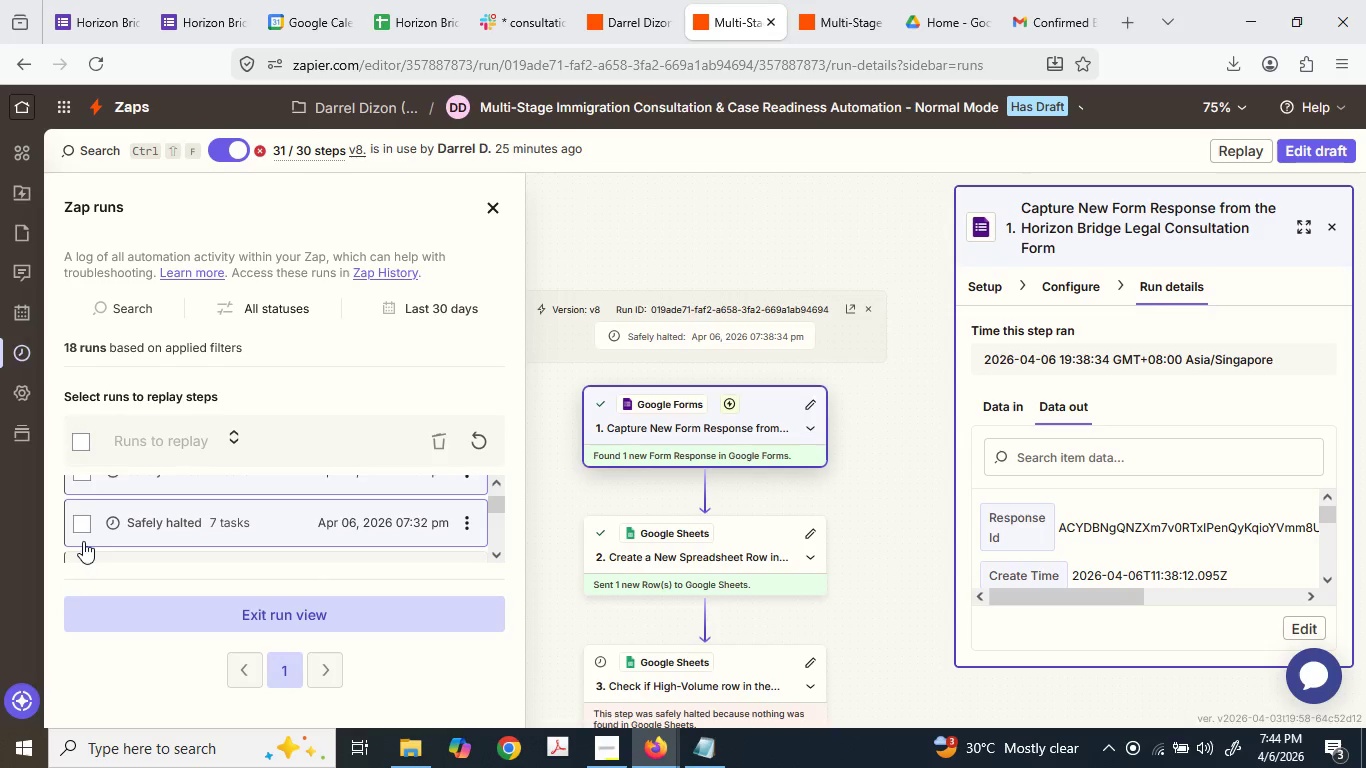 
scroll: coordinate [83, 541], scroll_direction: up, amount: 1.0
 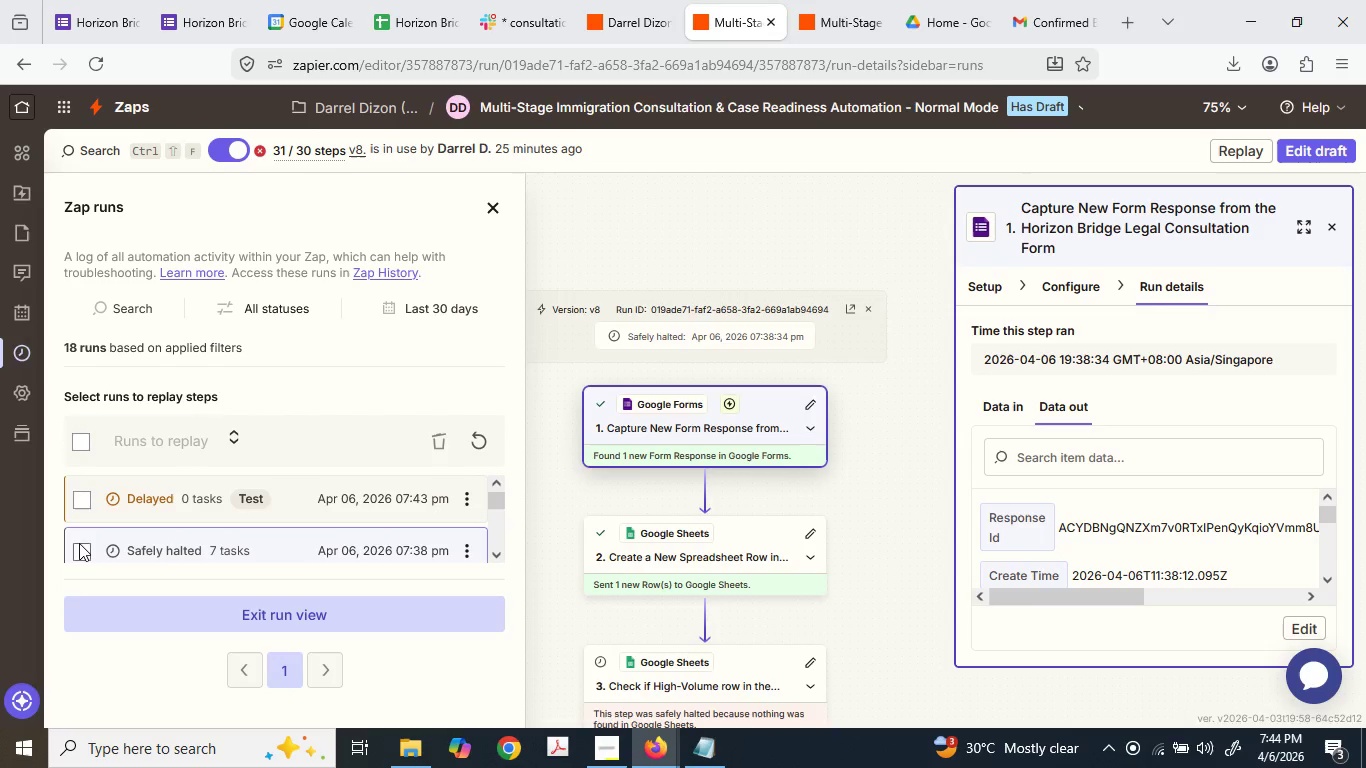 
left_click([79, 544])
 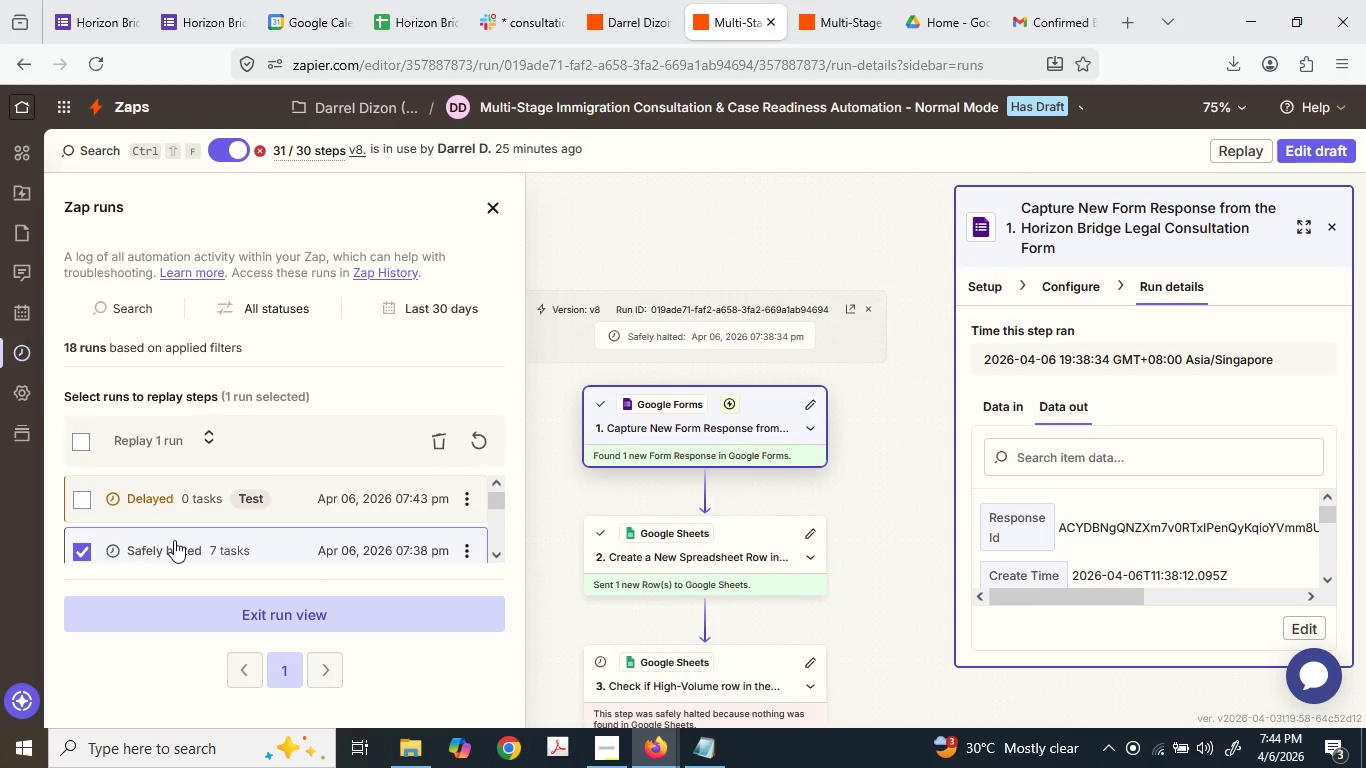 
scroll: coordinate [174, 539], scroll_direction: up, amount: 1.0
 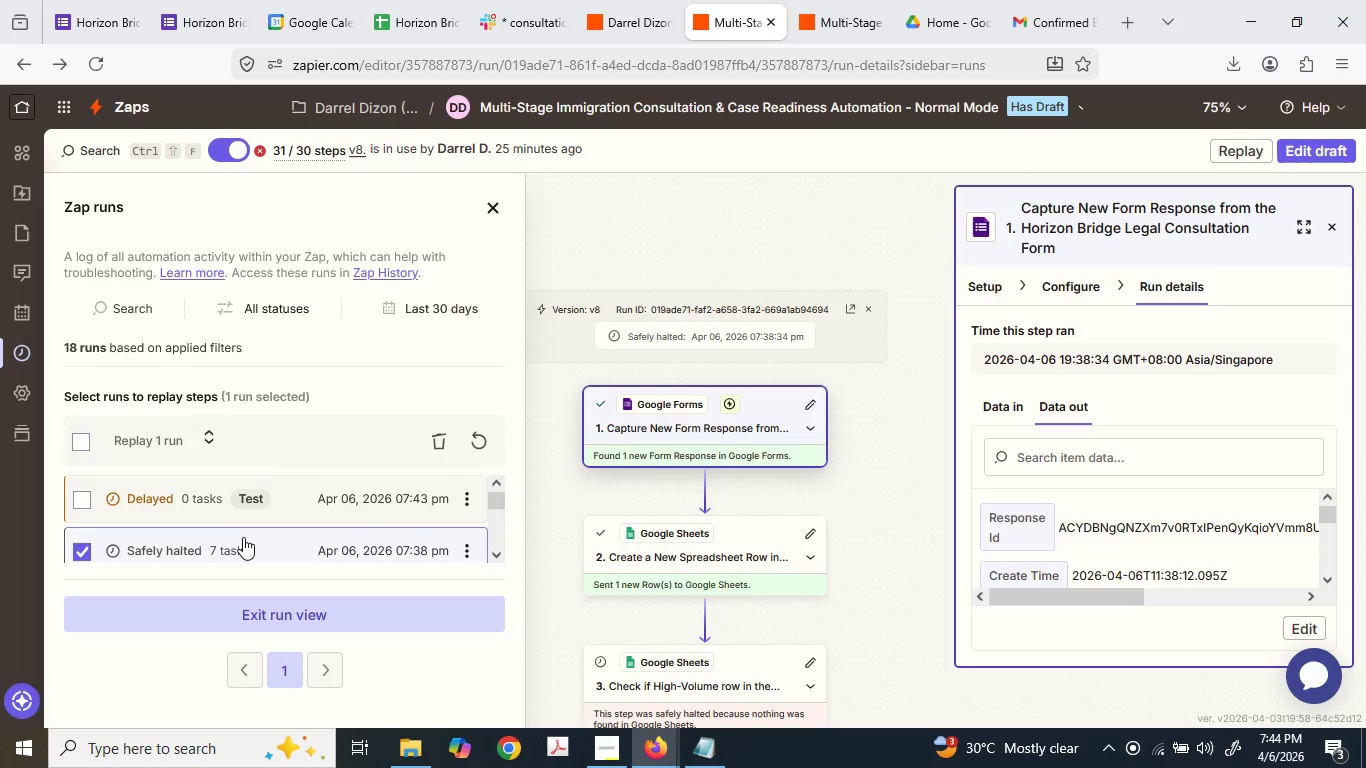 
wait(6.61)
 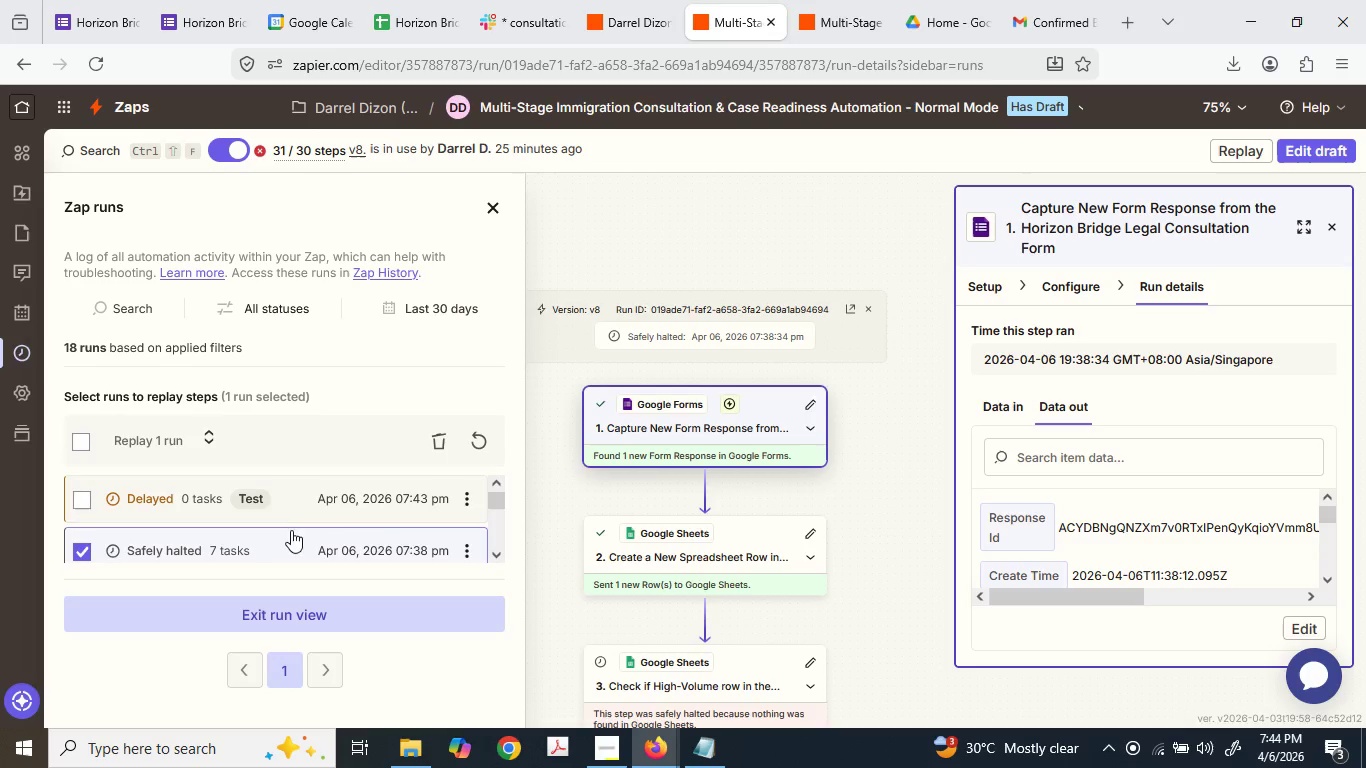 
left_click([461, 549])
 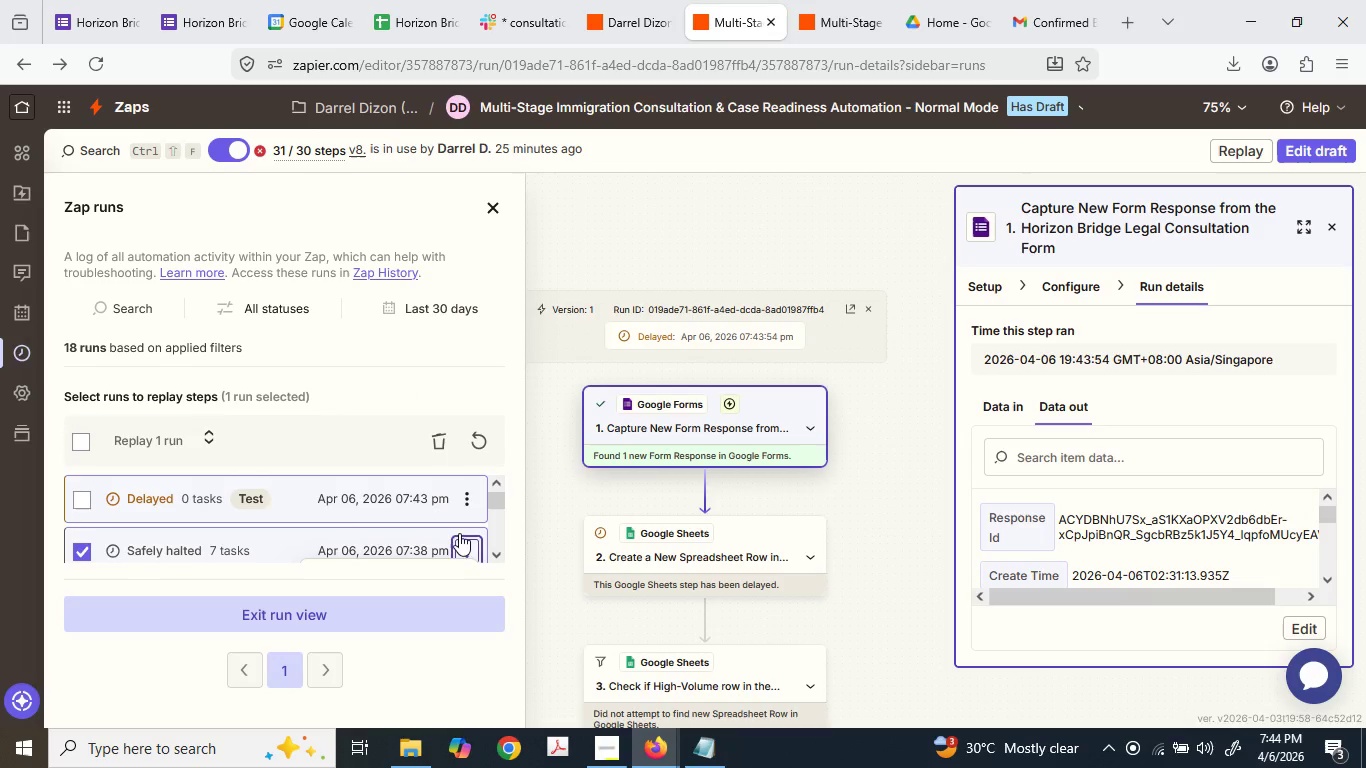 
scroll: coordinate [422, 527], scroll_direction: down, amount: 2.0
 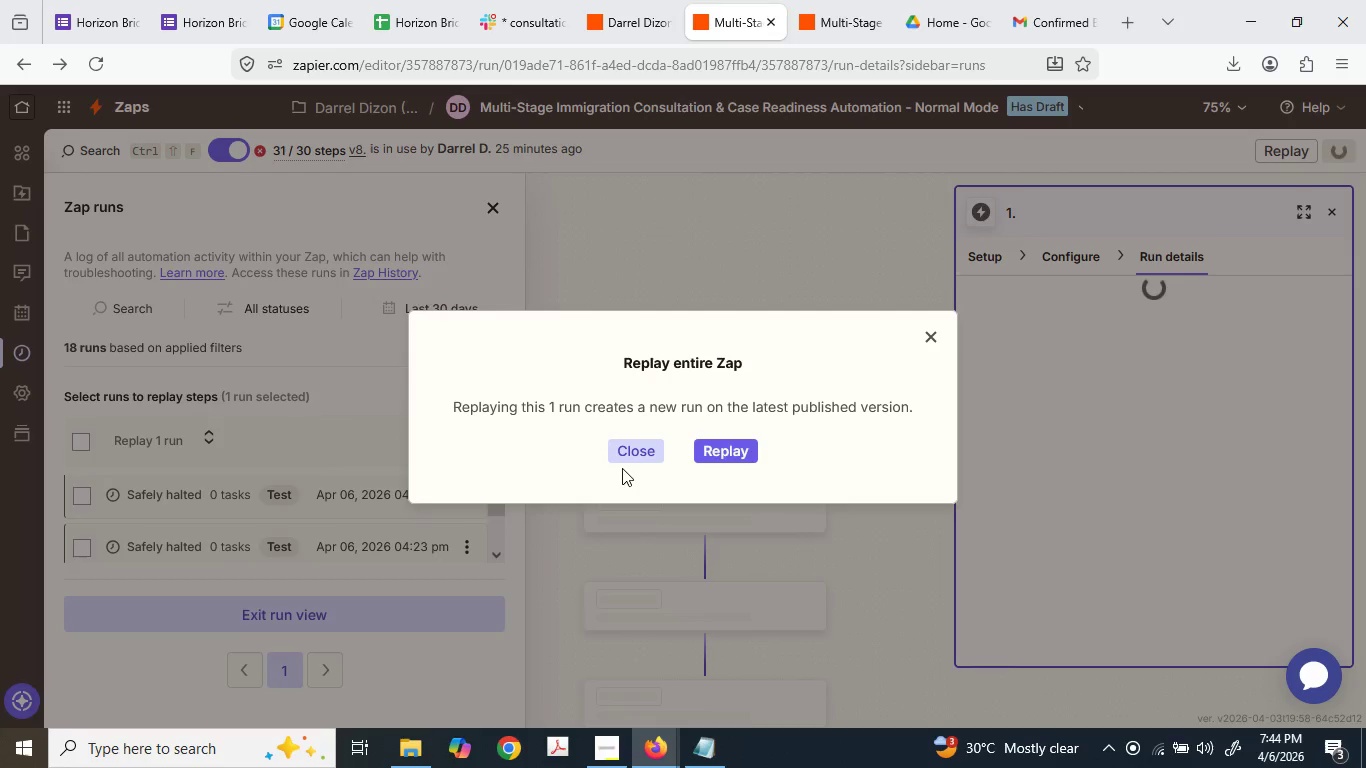 
left_click([715, 453])
 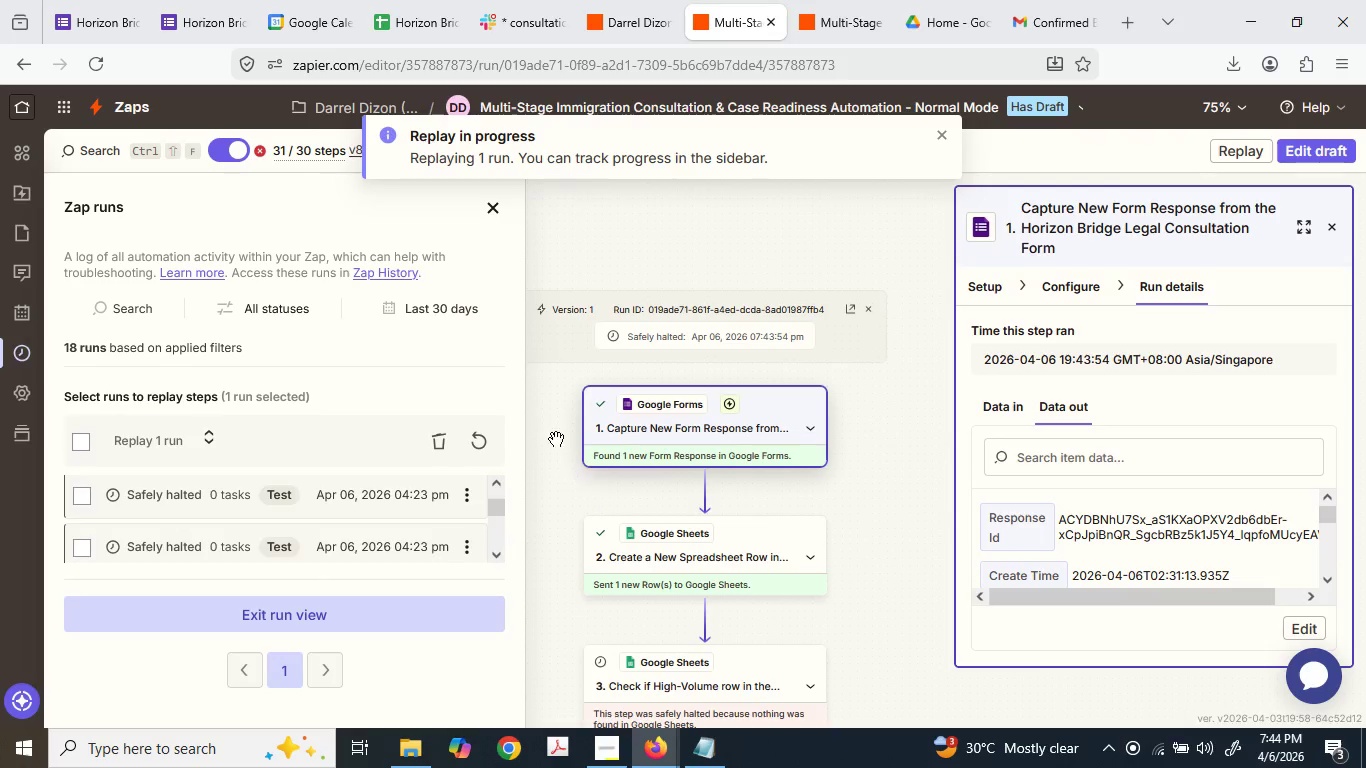 
scroll: coordinate [402, 506], scroll_direction: up, amount: 4.0
 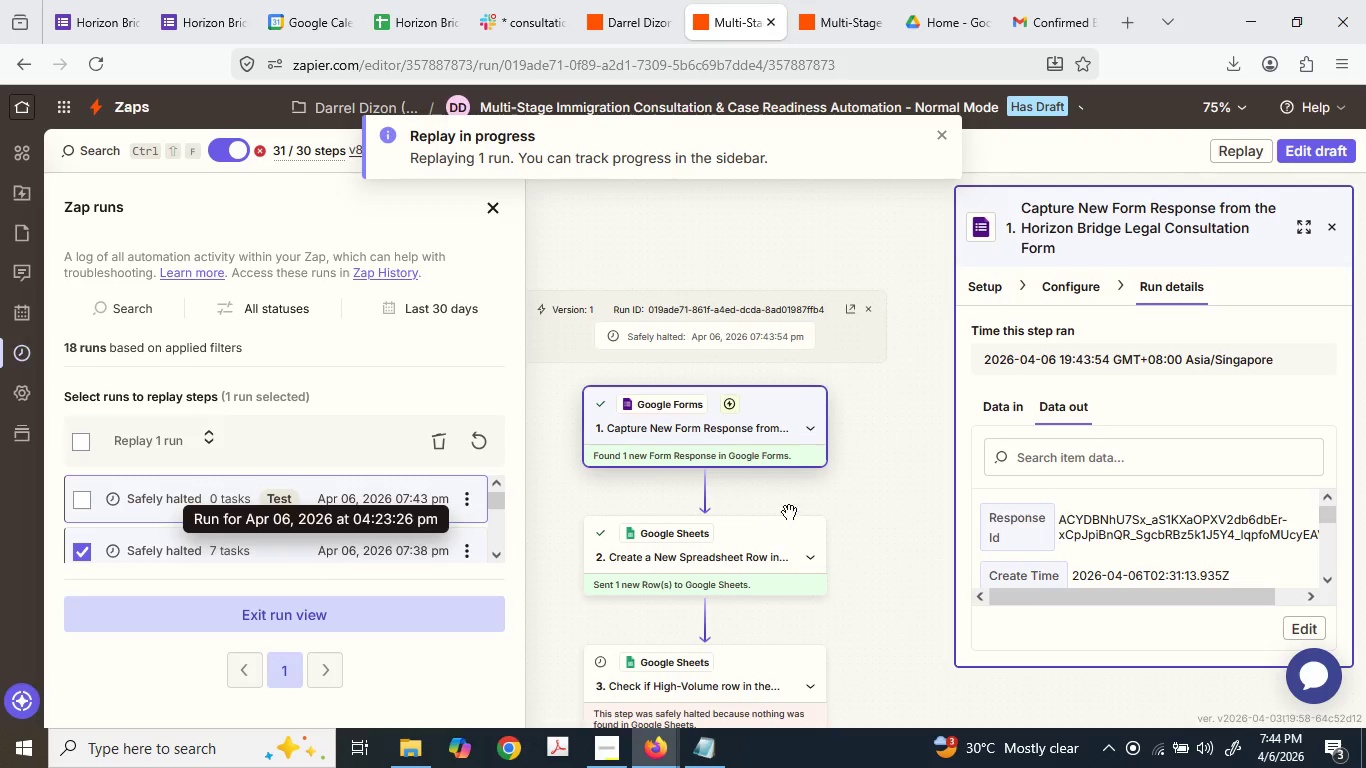 
scroll: coordinate [769, 516], scroll_direction: down, amount: 2.0
 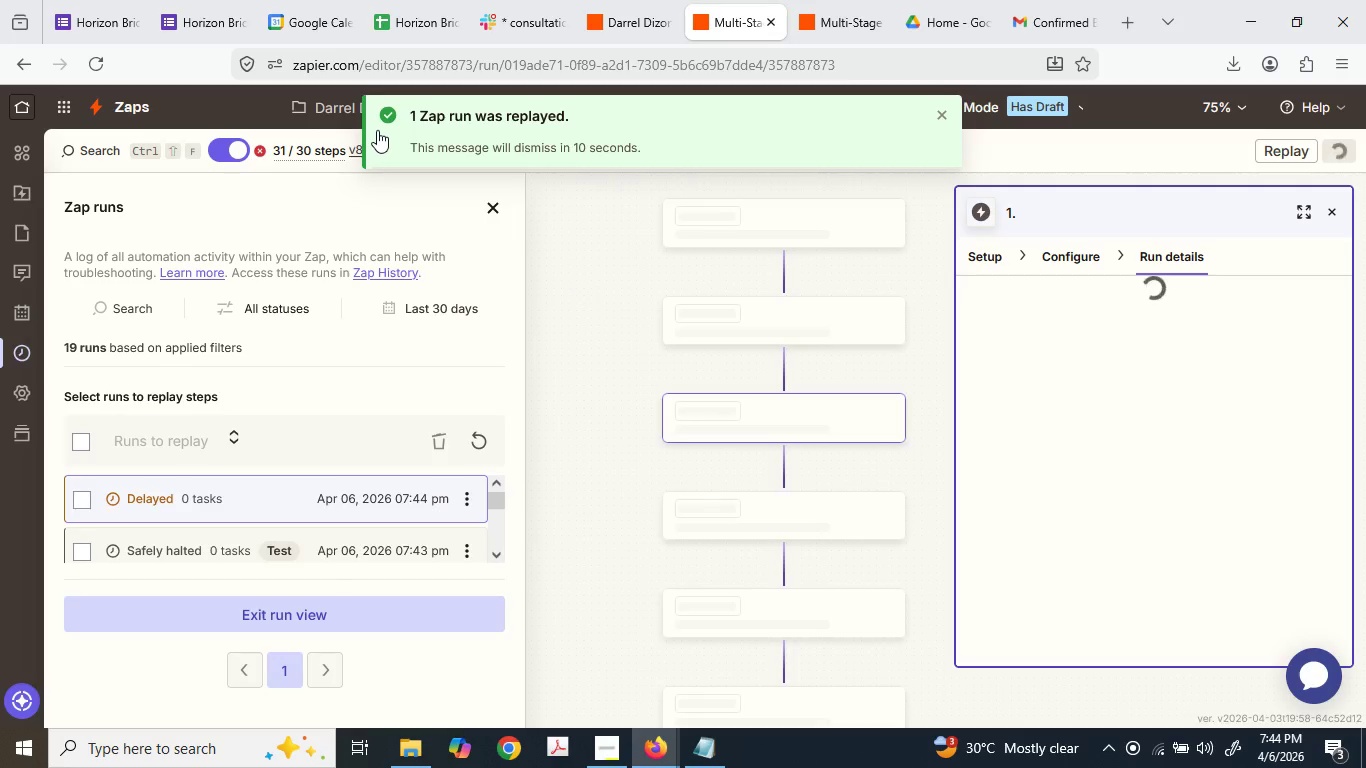 
wait(6.54)
 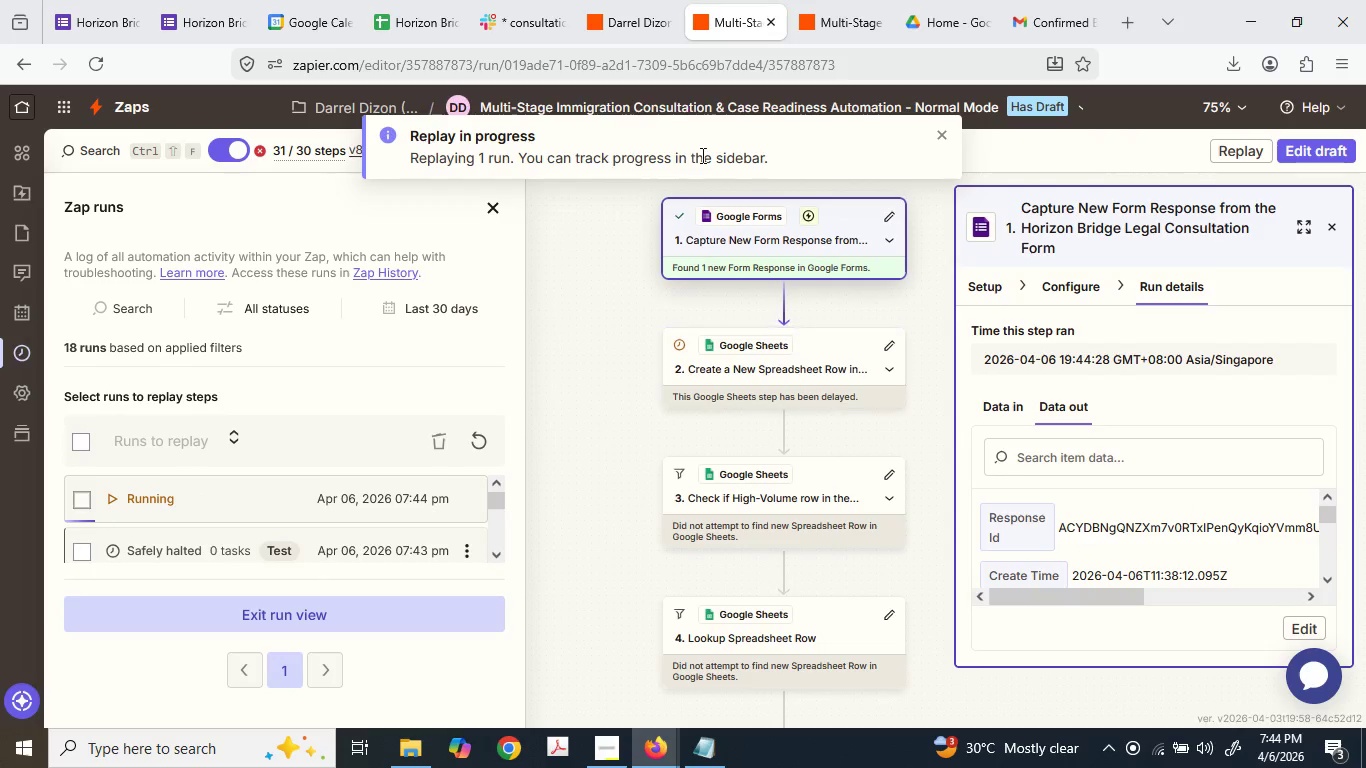 
scroll: coordinate [628, 477], scroll_direction: down, amount: 7.0
 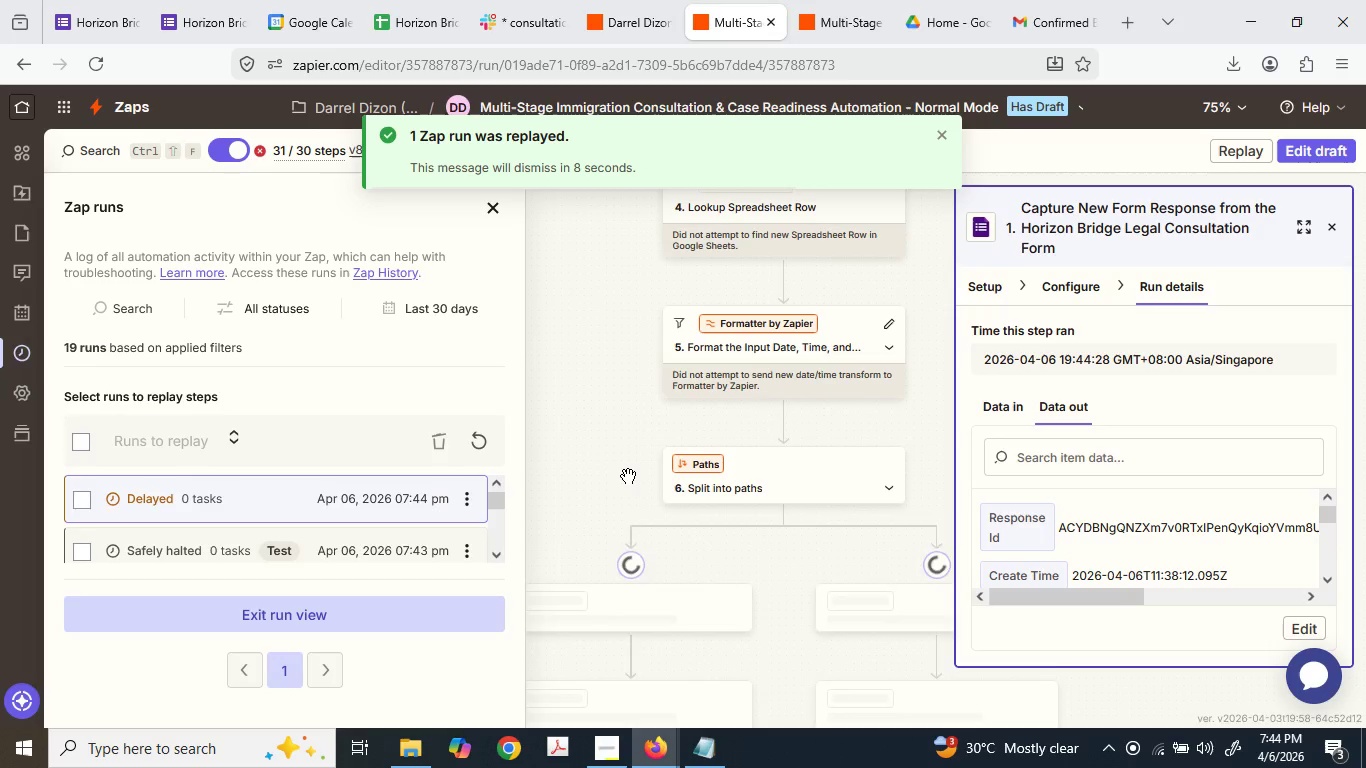 
scroll: coordinate [628, 474], scroll_direction: up, amount: 3.0
 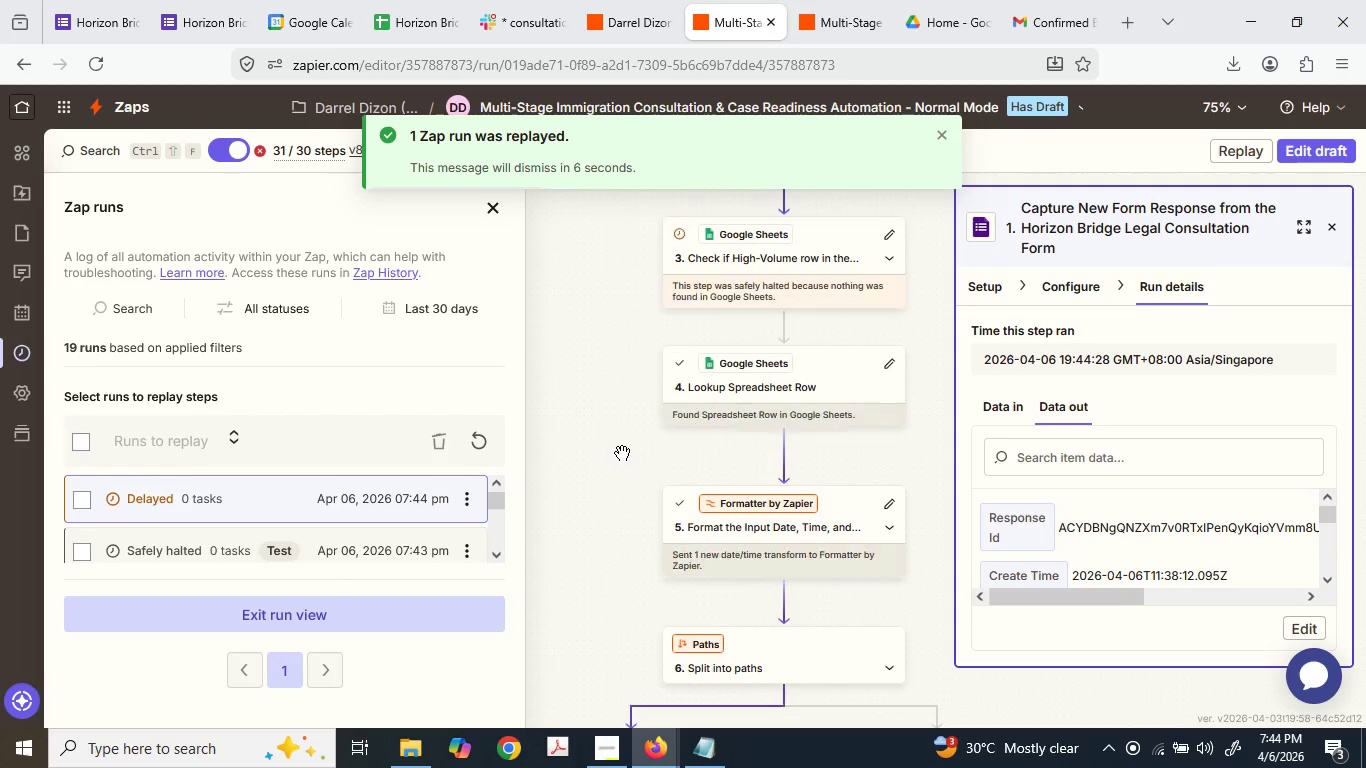 
scroll: coordinate [816, 414], scroll_direction: down, amount: 13.0
 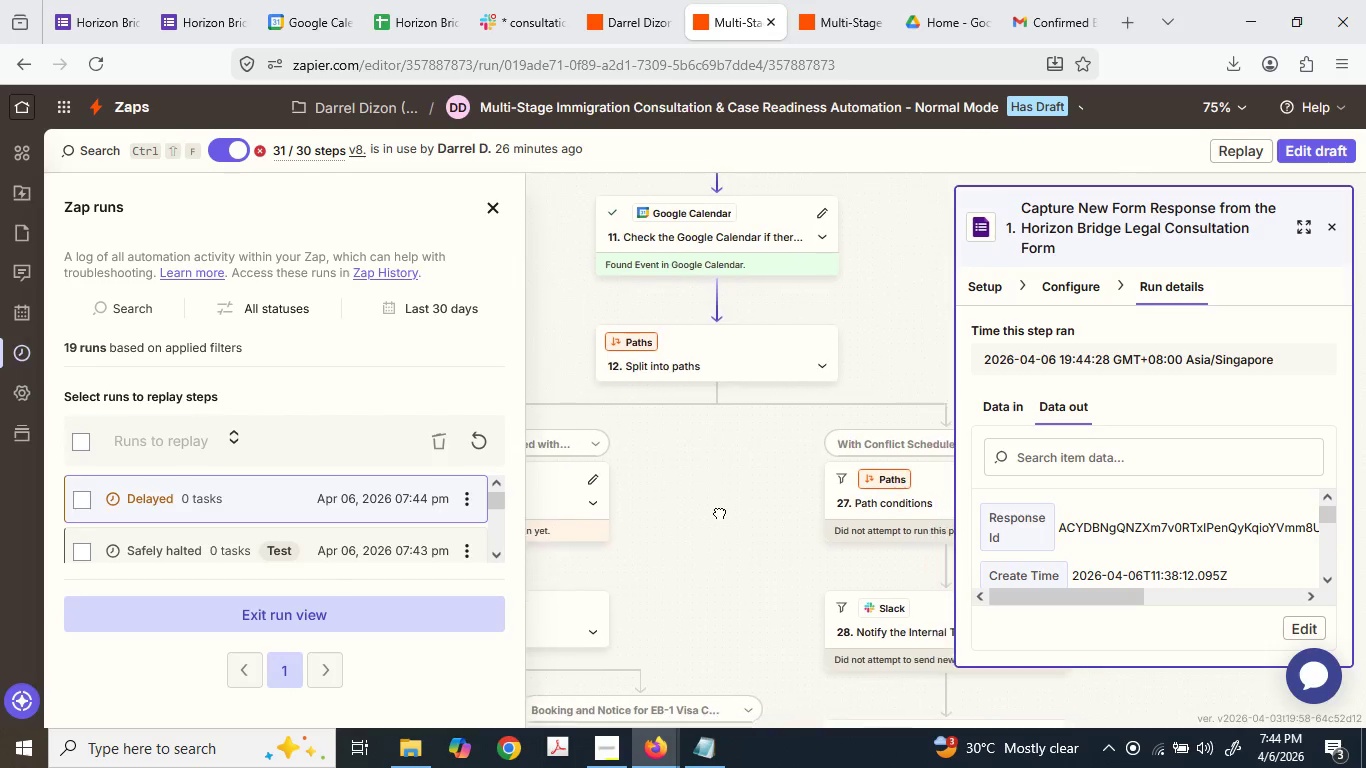 
mouse_move([629, 403])
 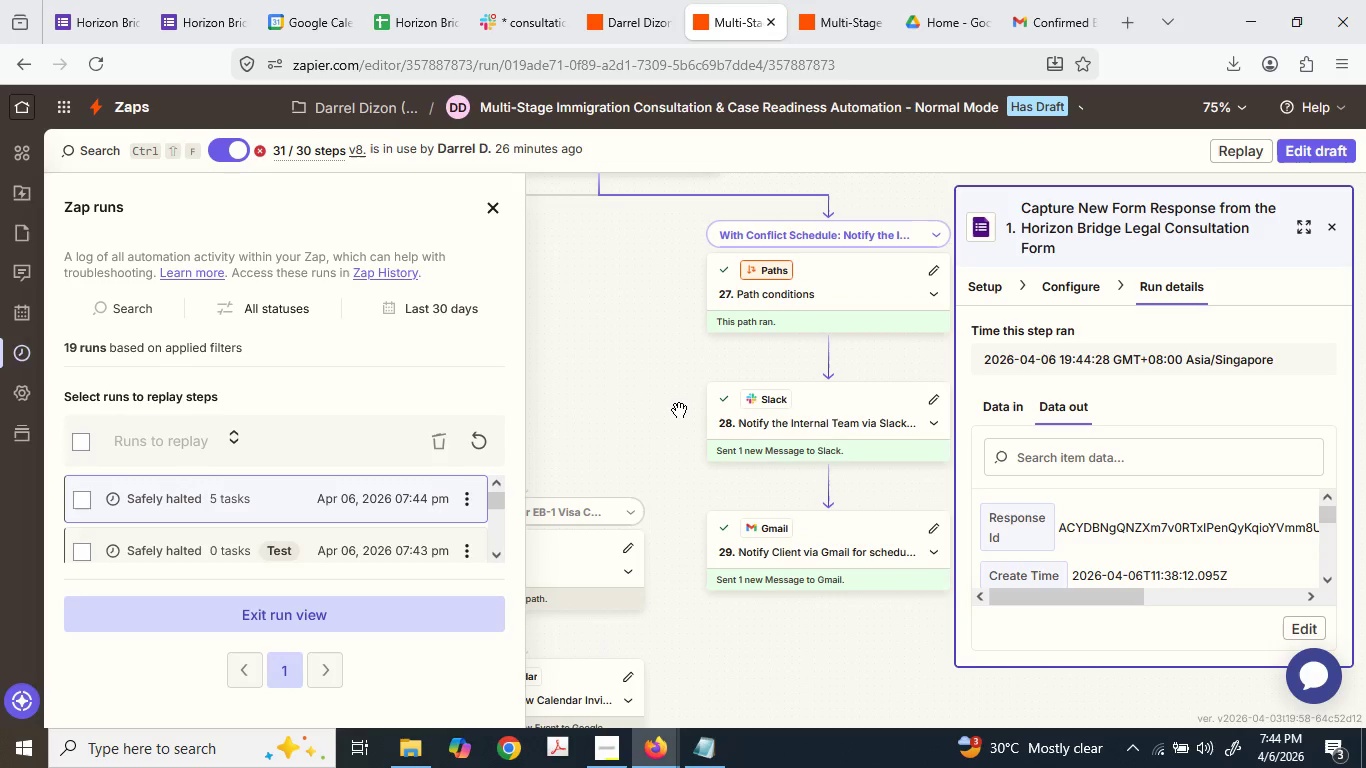 
scroll: coordinate [676, 401], scroll_direction: down, amount: 1.0
 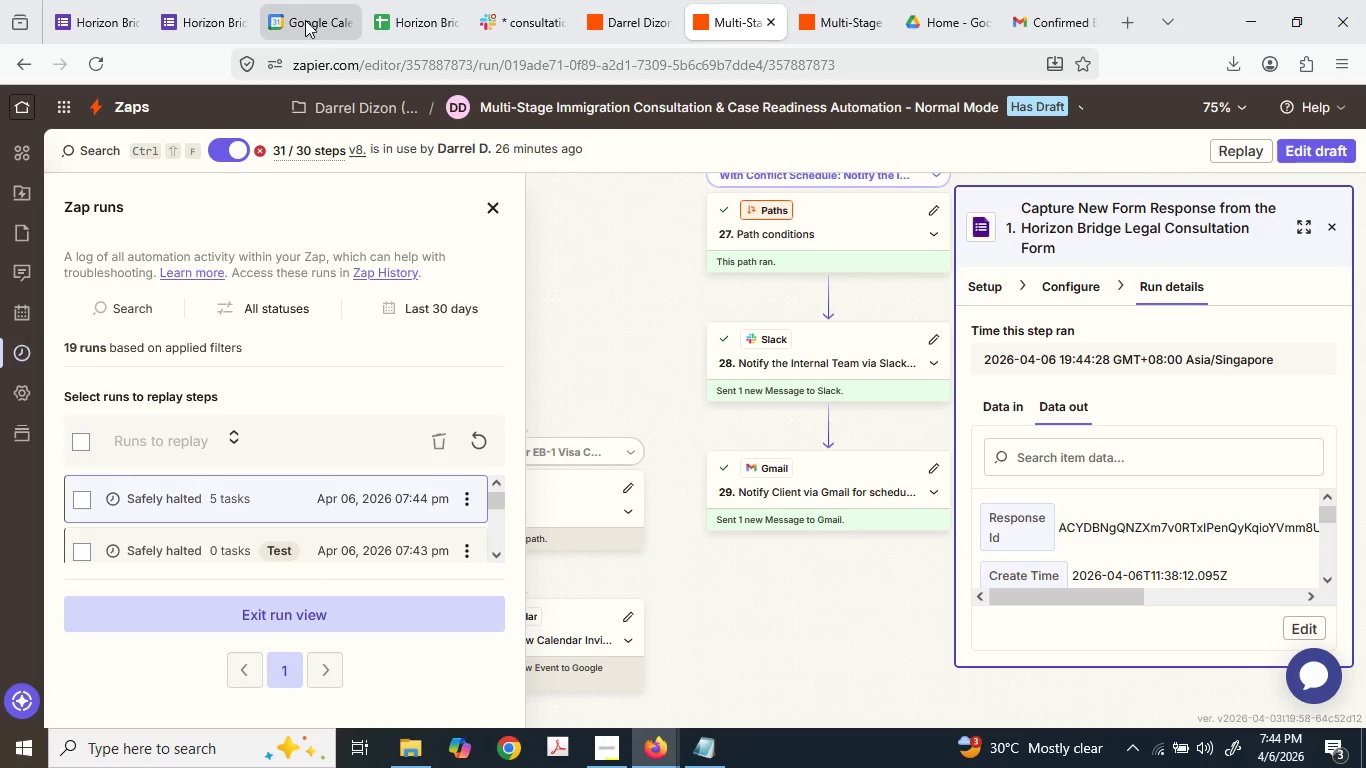 
left_click([329, 0])
 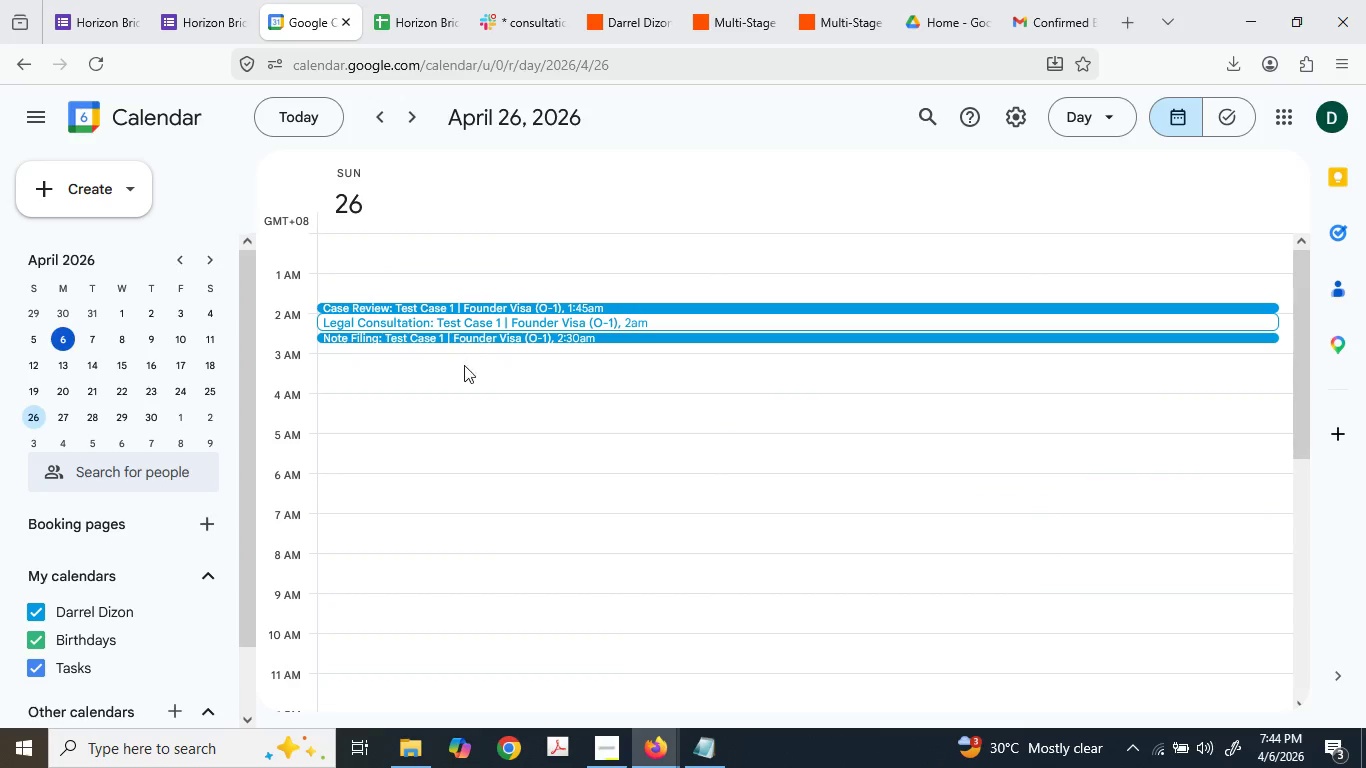 
scroll: coordinate [455, 361], scroll_direction: none, amount: 0.0
 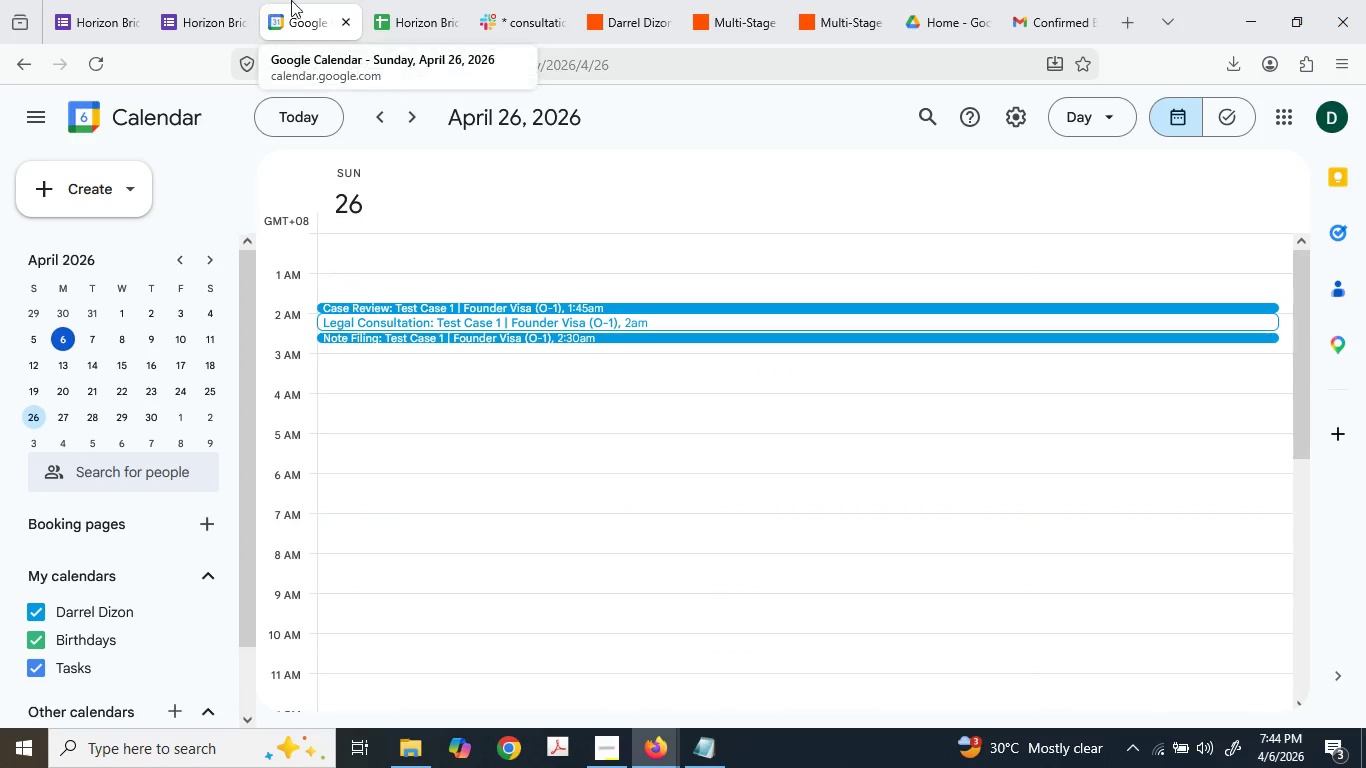 
double_click([372, 0])
 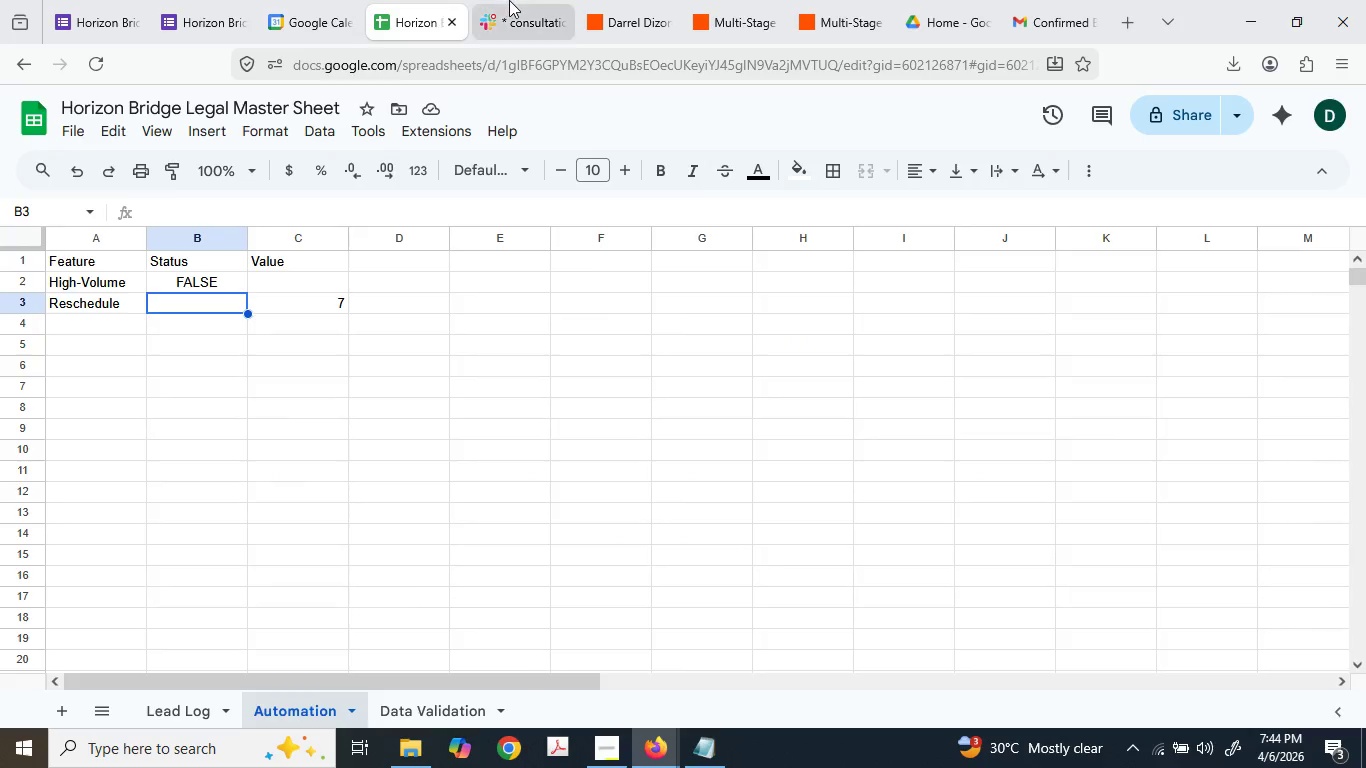 
left_click([509, 0])
 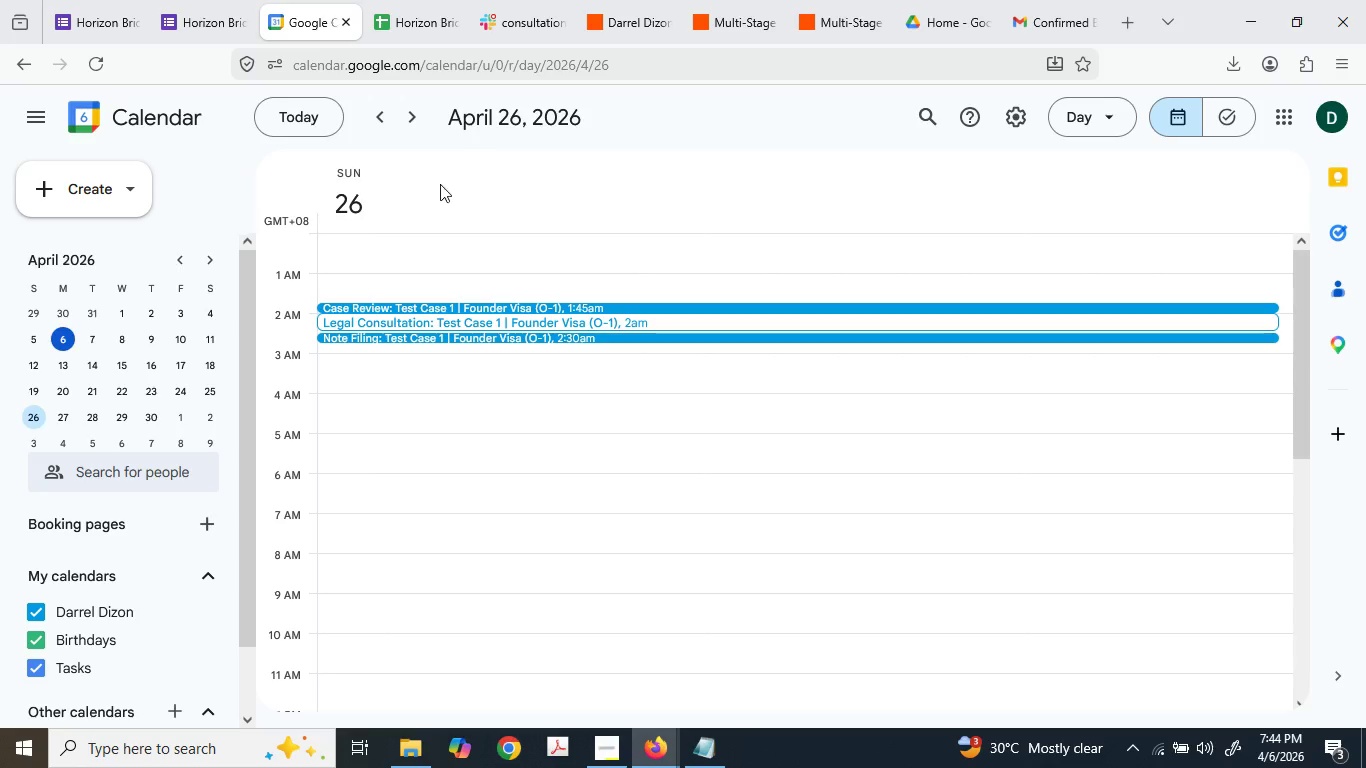 
left_click([683, 0])
 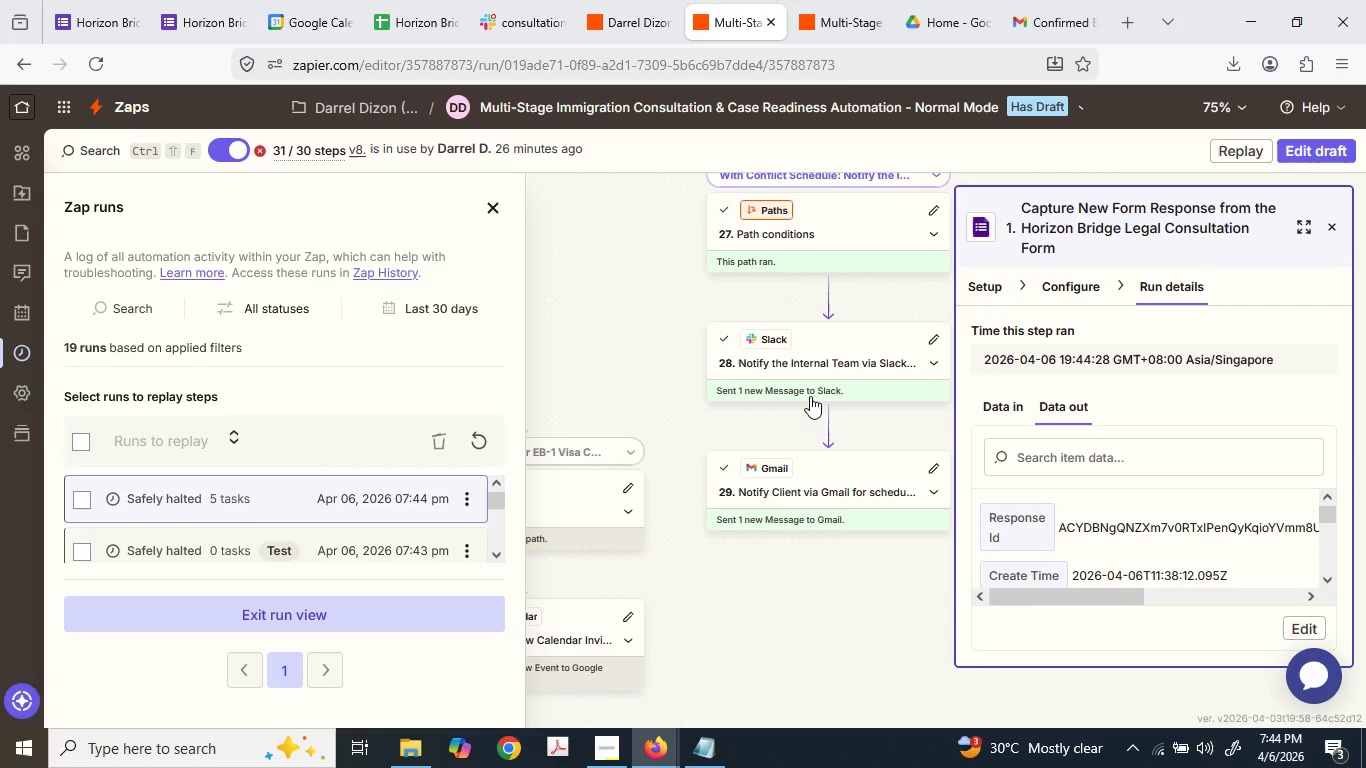 
scroll: coordinate [797, 390], scroll_direction: up, amount: 4.0
 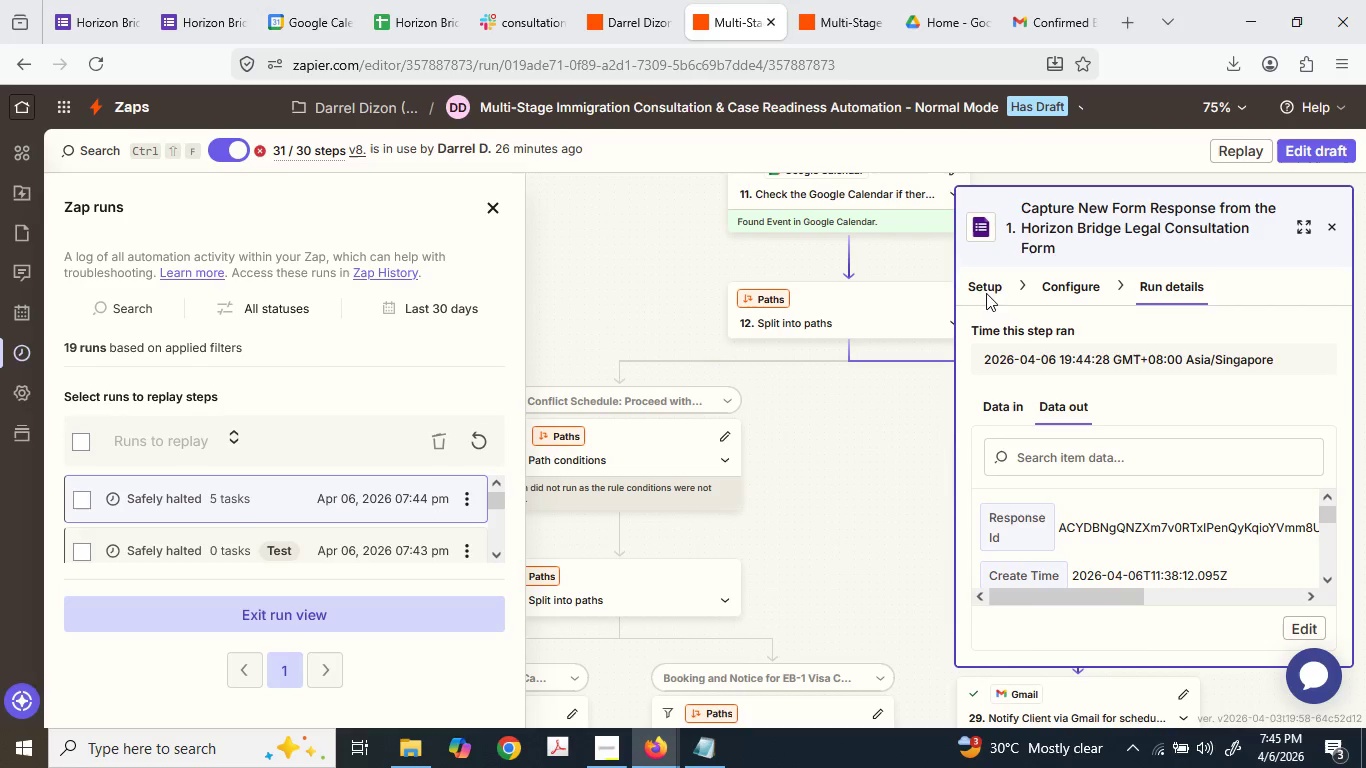 
left_click([888, 218])
 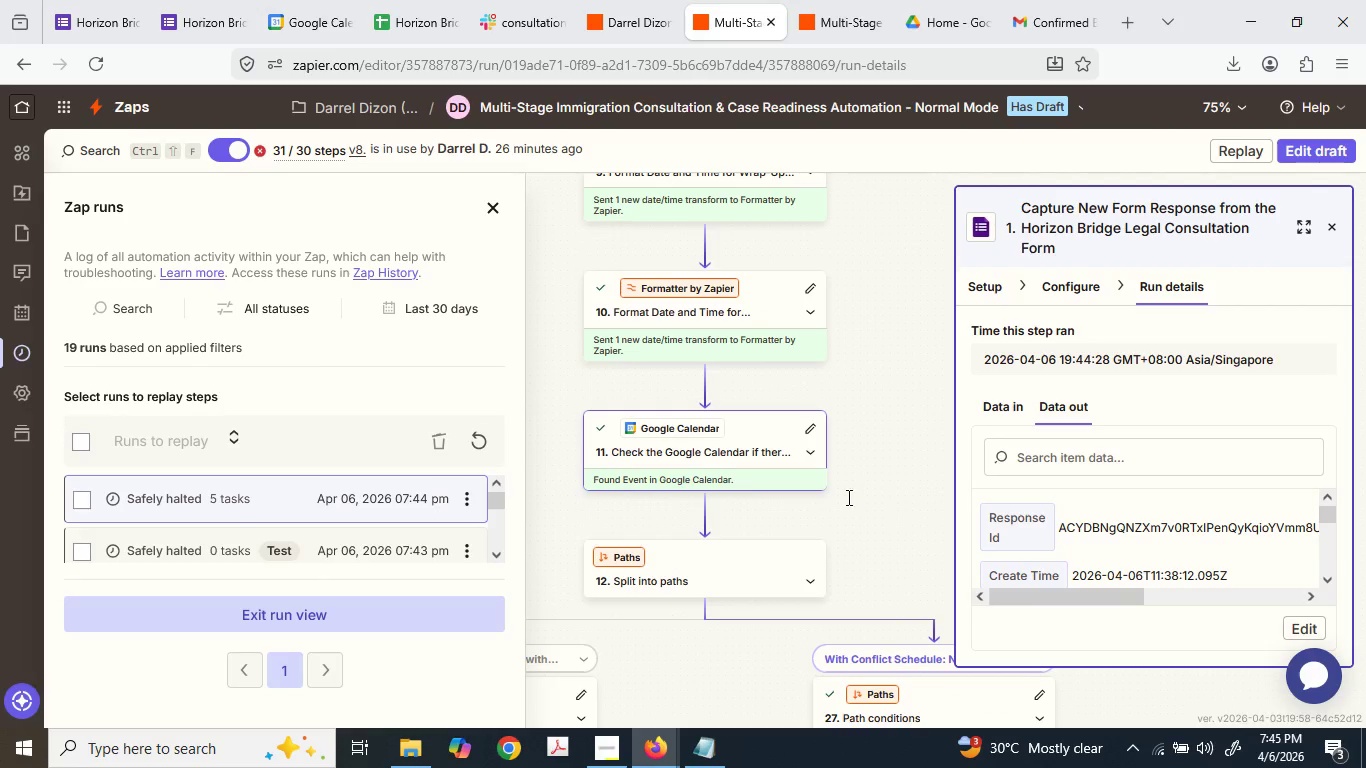 
scroll: coordinate [1084, 546], scroll_direction: down, amount: 4.0
 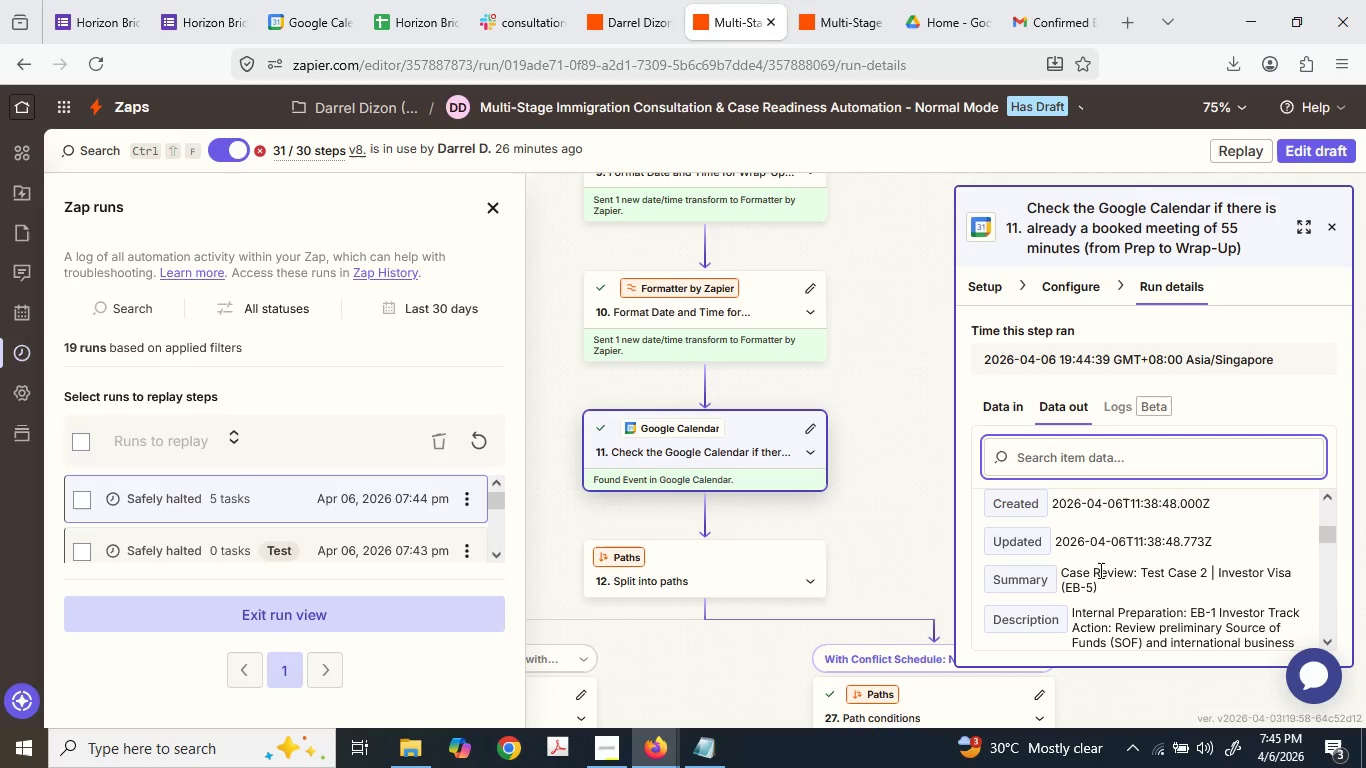 
wait(5.1)
 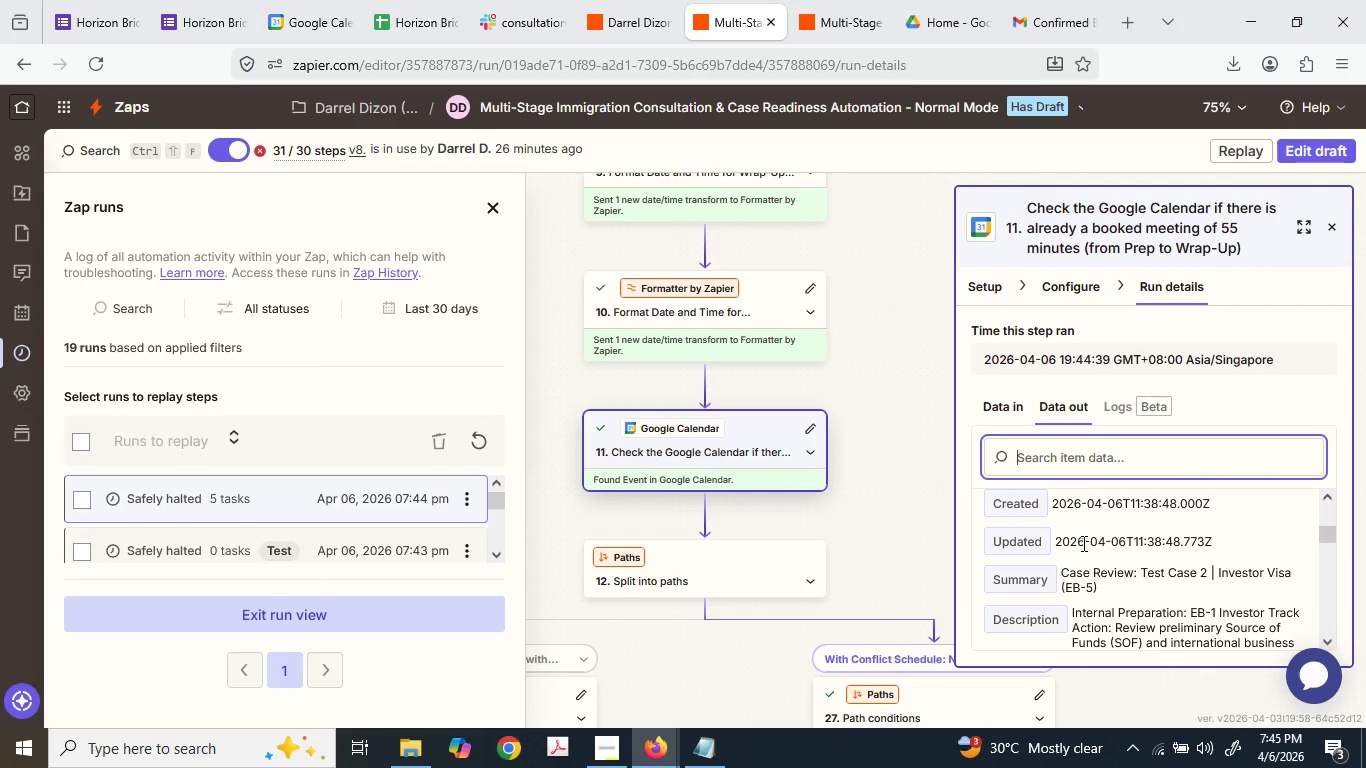 
left_click_drag(start_coordinate=[1207, 572], to_coordinate=[1140, 567])
 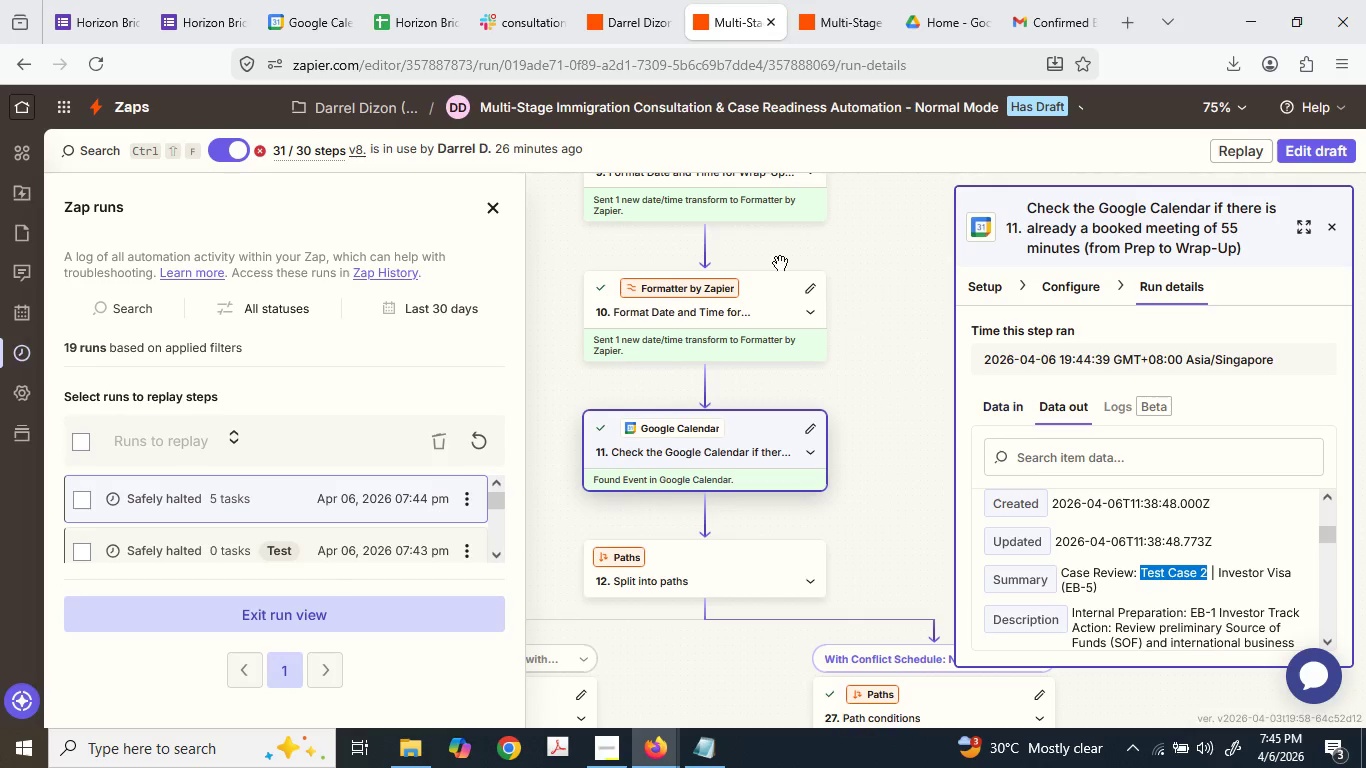 
key(Control+ControlLeft)
 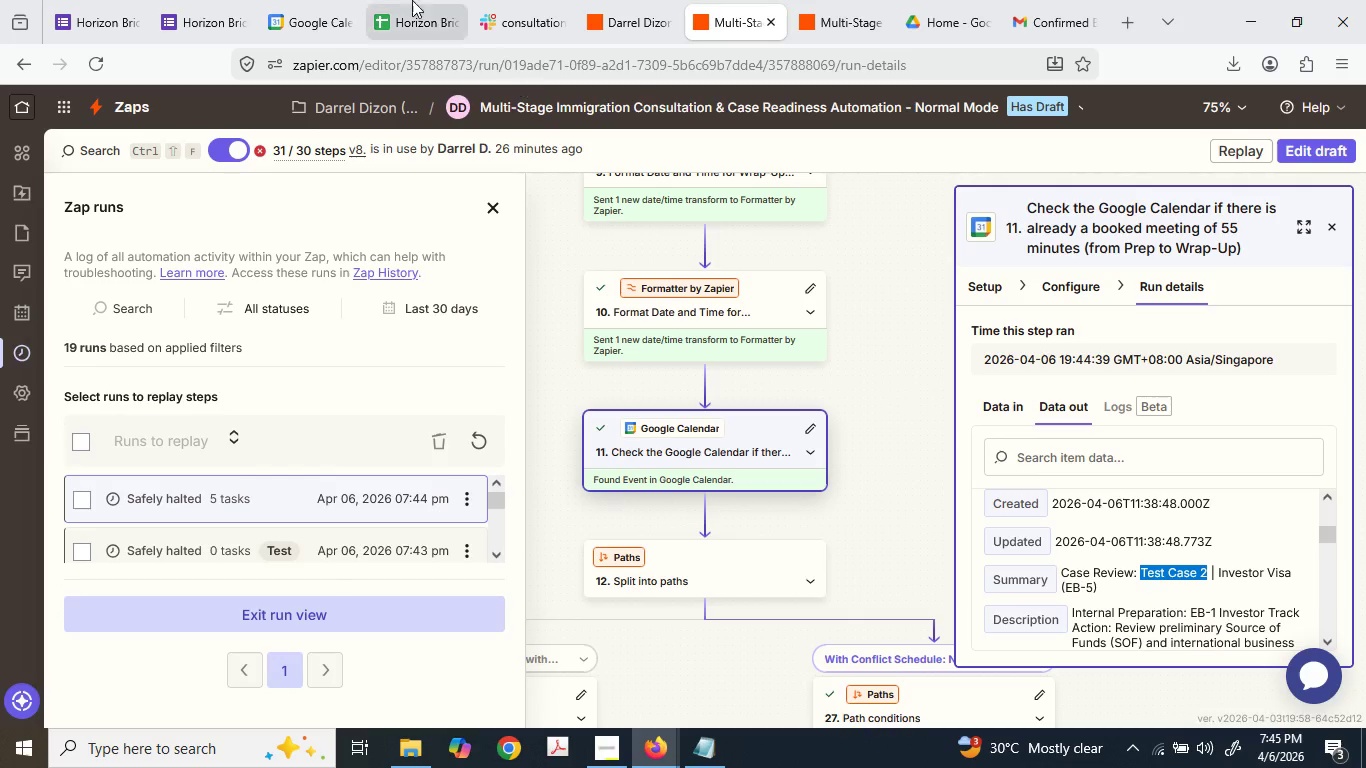 
key(Control+C)
 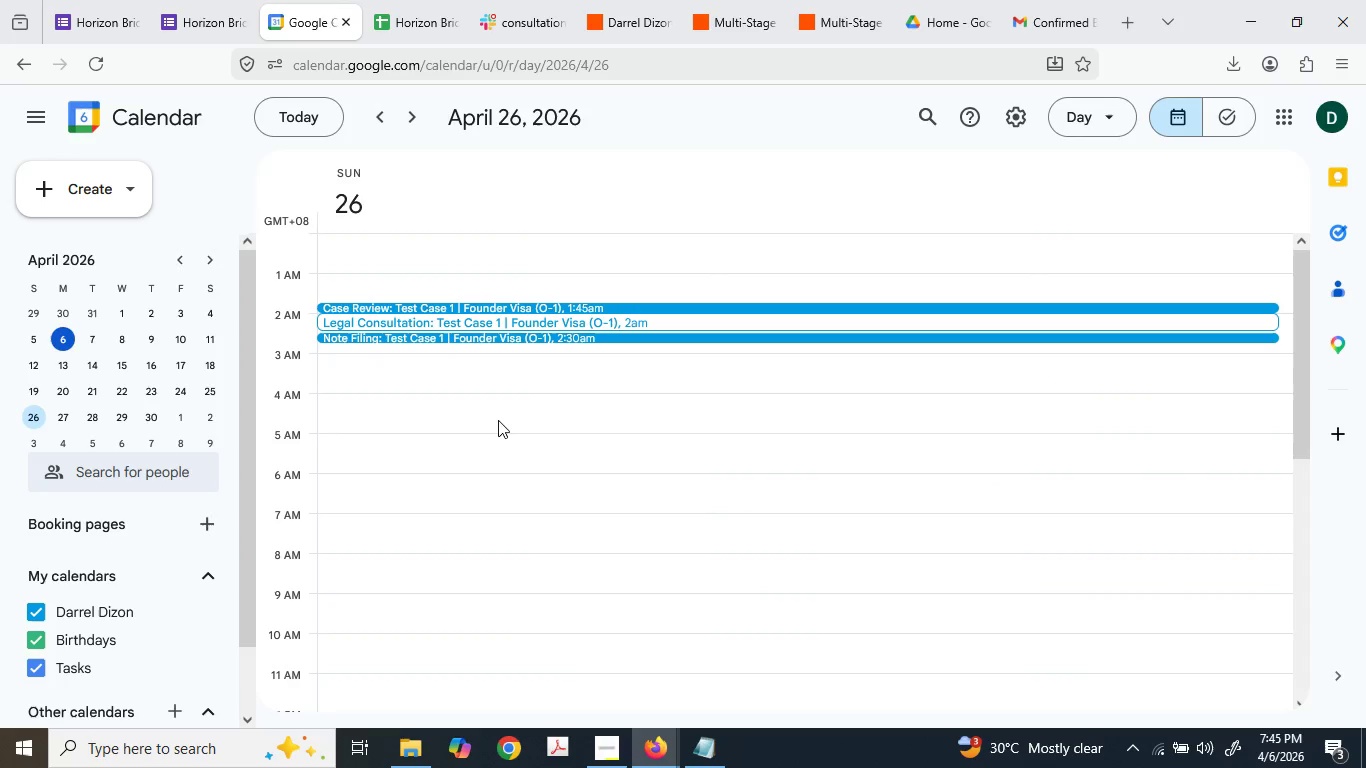 
scroll: coordinate [489, 428], scroll_direction: none, amount: 0.0
 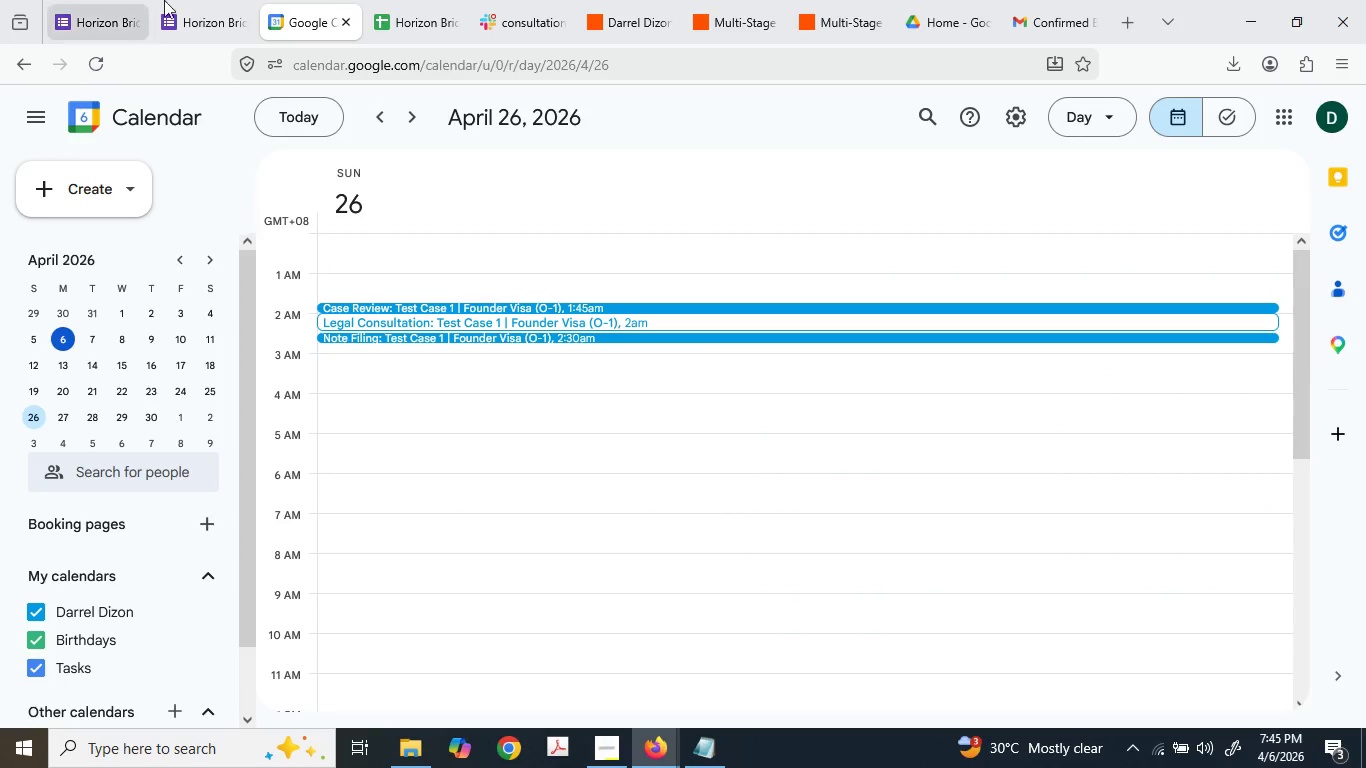 
left_click([206, 0])
 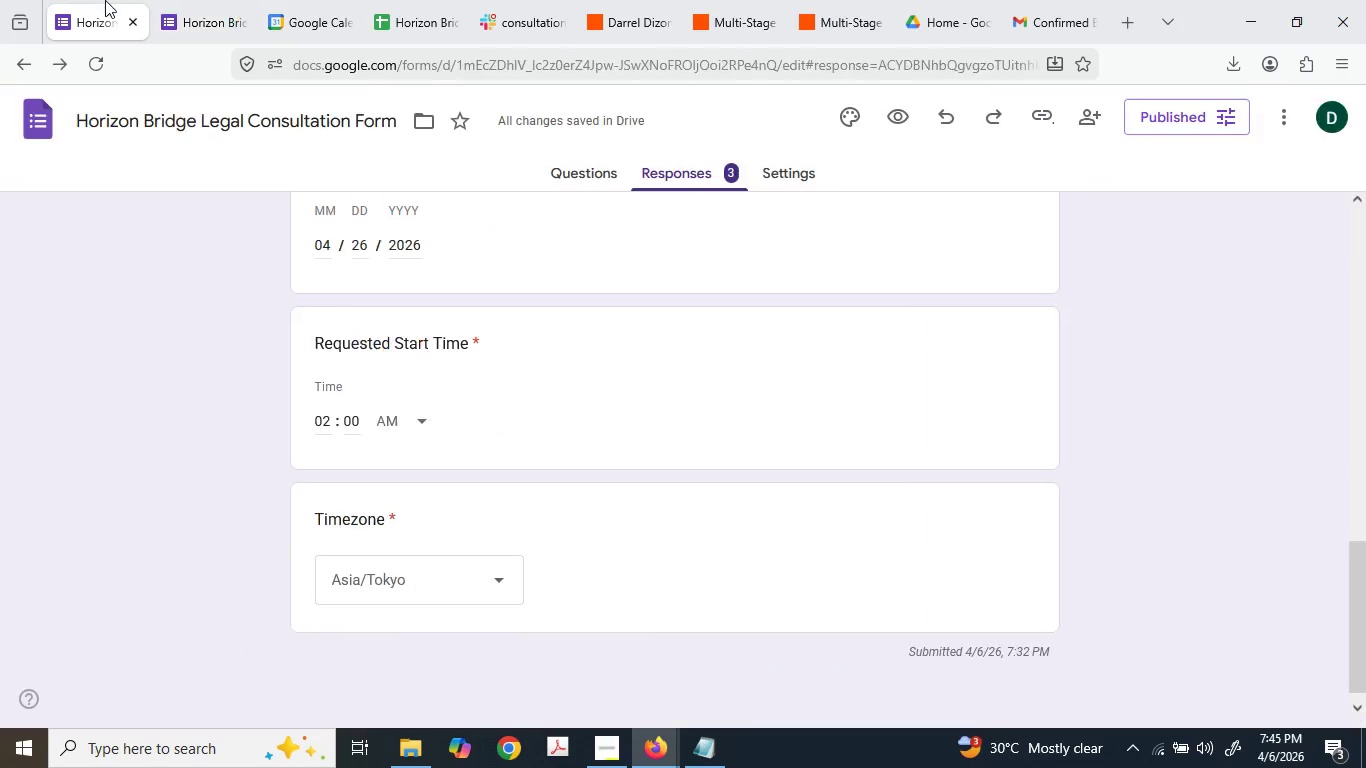 
double_click([198, 0])
 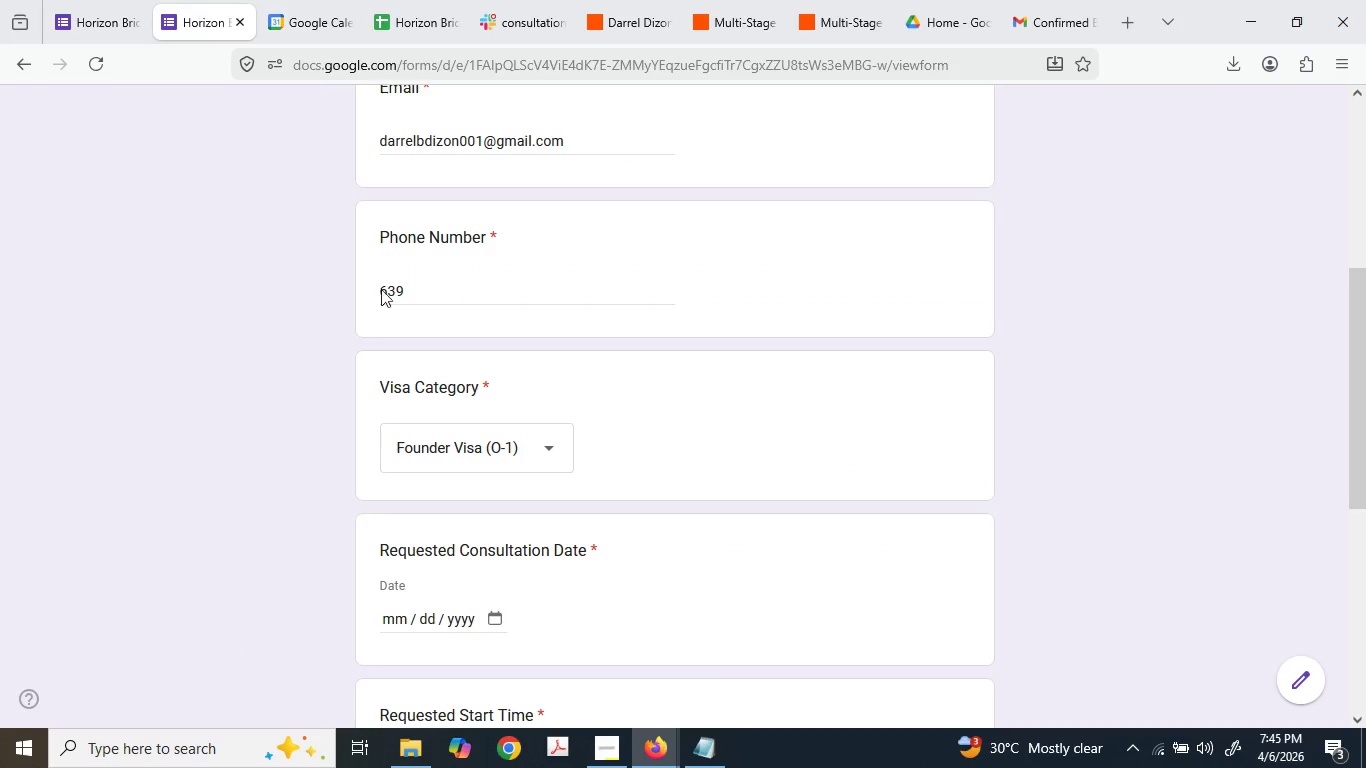 
scroll: coordinate [443, 311], scroll_direction: up, amount: 8.0
 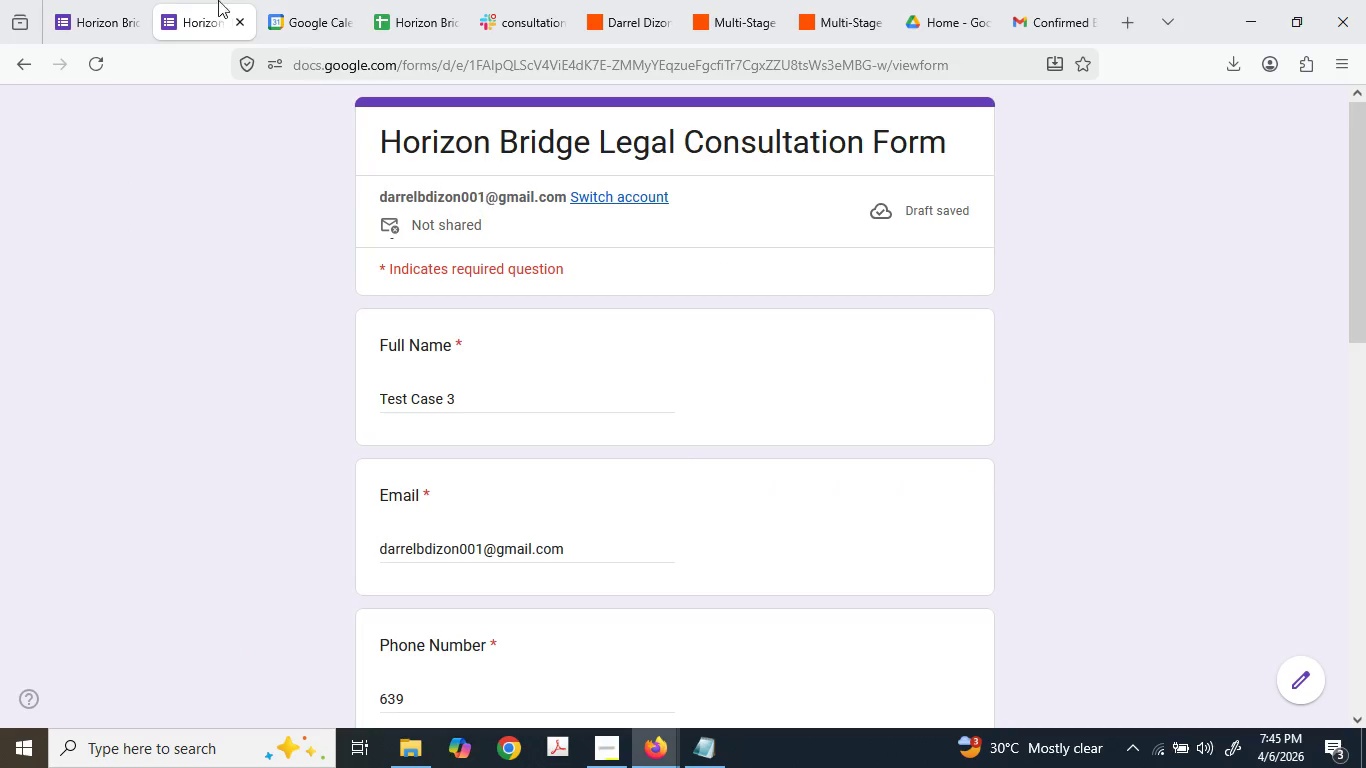 
left_click([99, 0])
 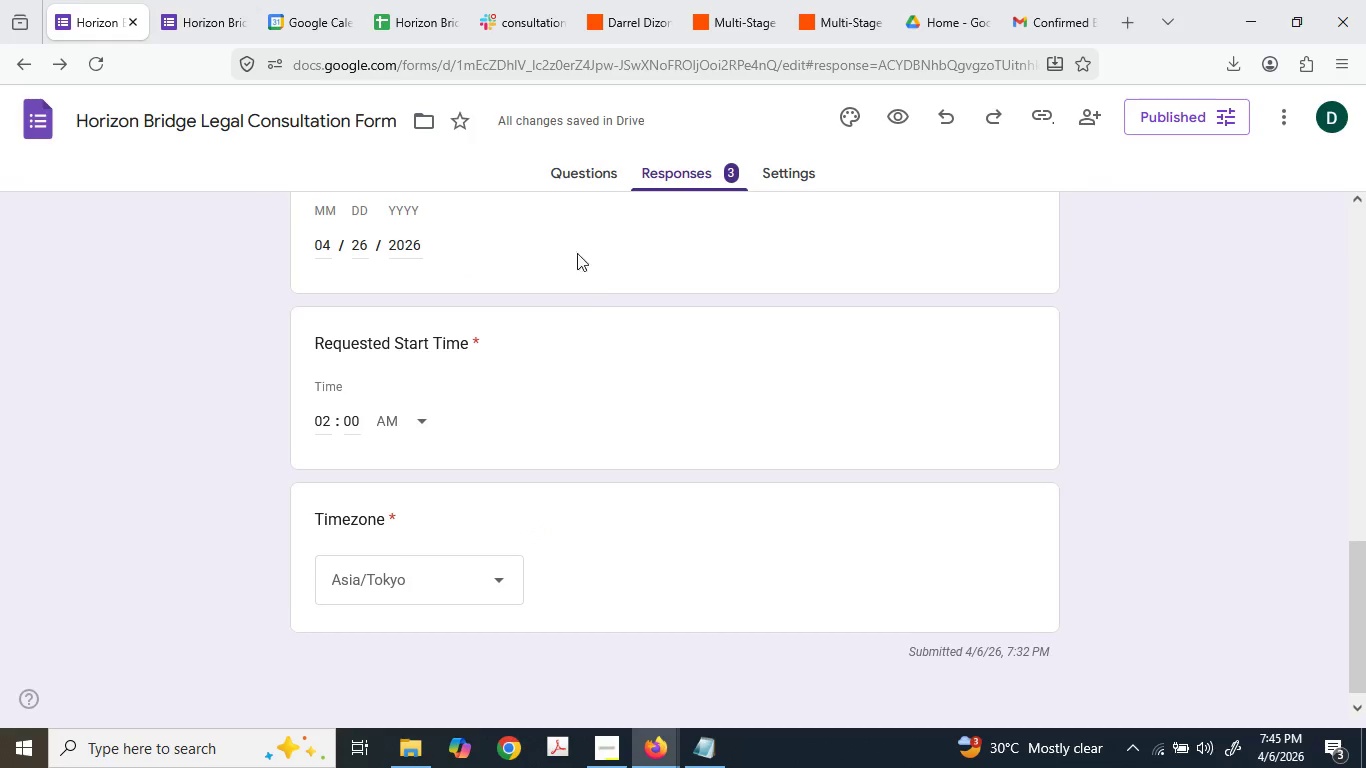 
scroll: coordinate [633, 279], scroll_direction: up, amount: 12.0
 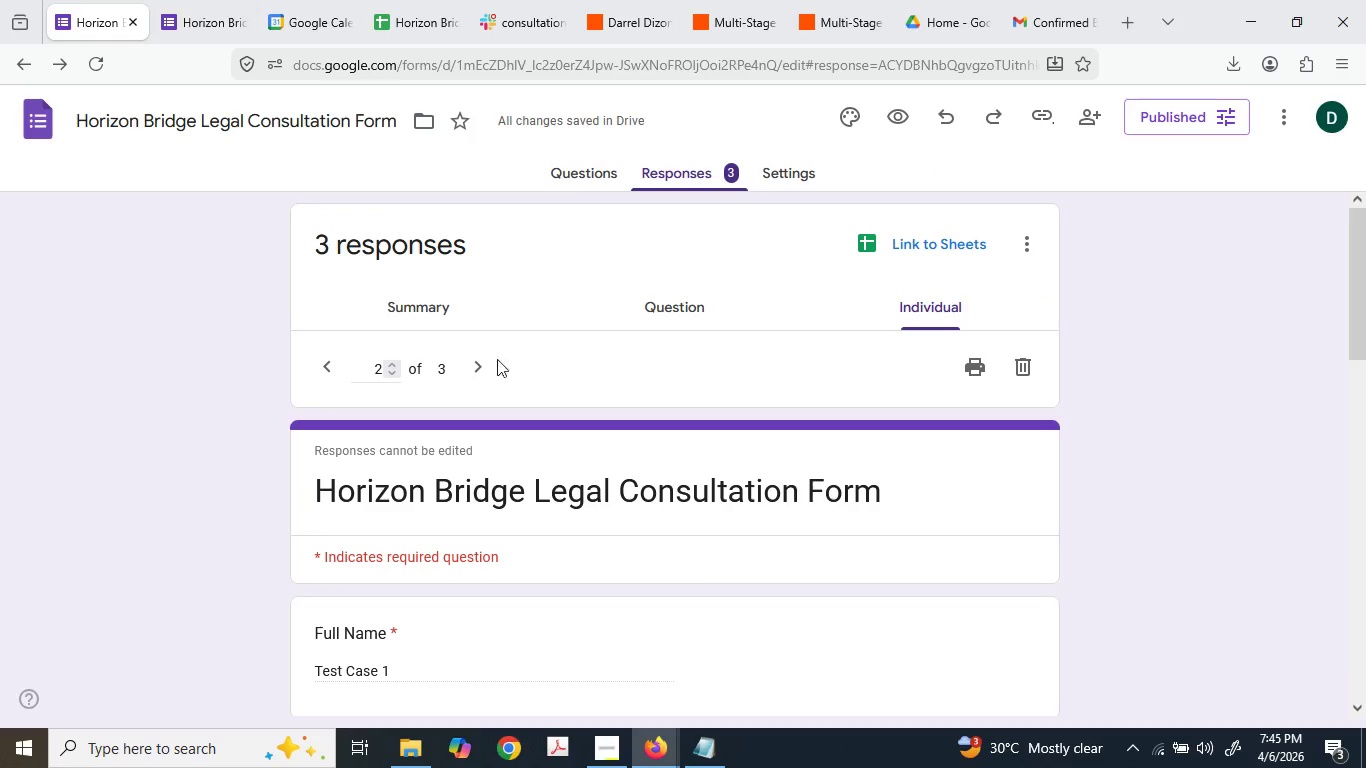 
left_click([458, 366])
 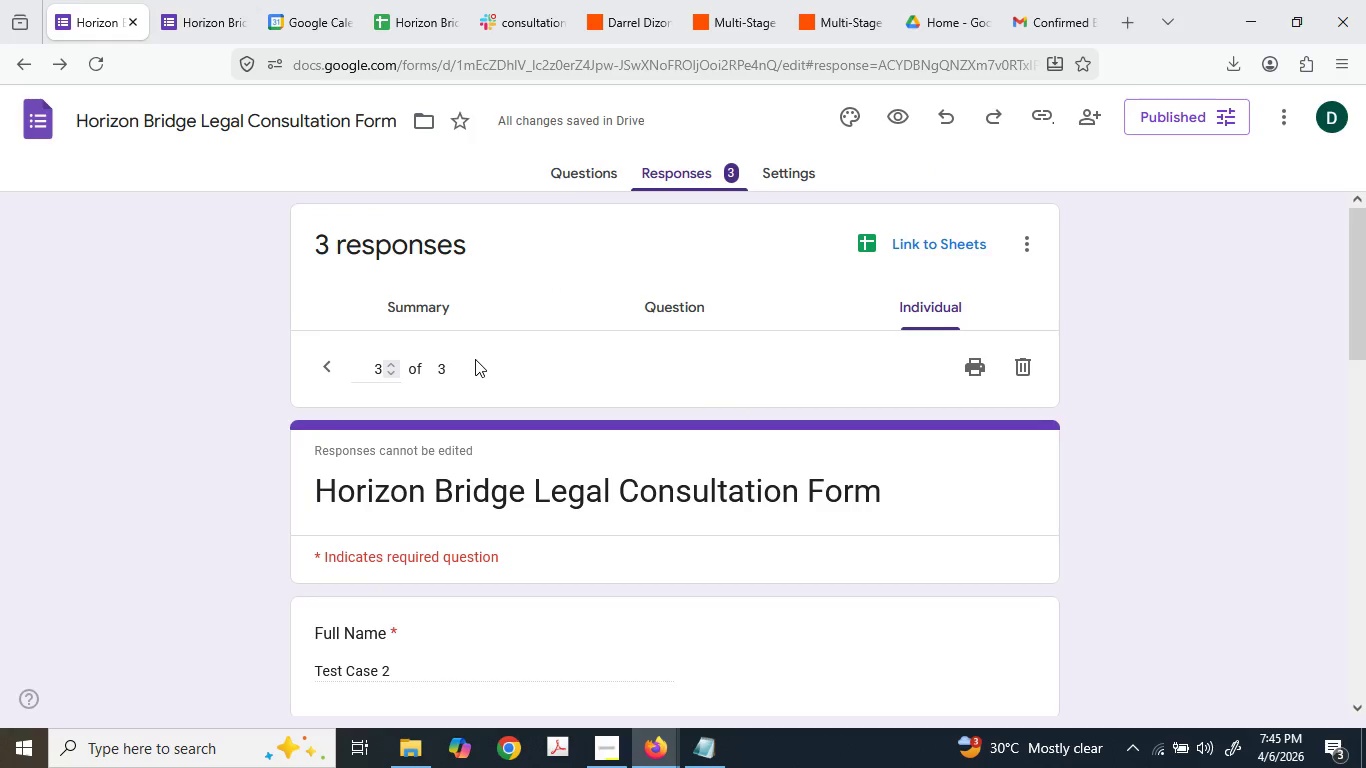 
scroll: coordinate [461, 360], scroll_direction: down, amount: 8.0
 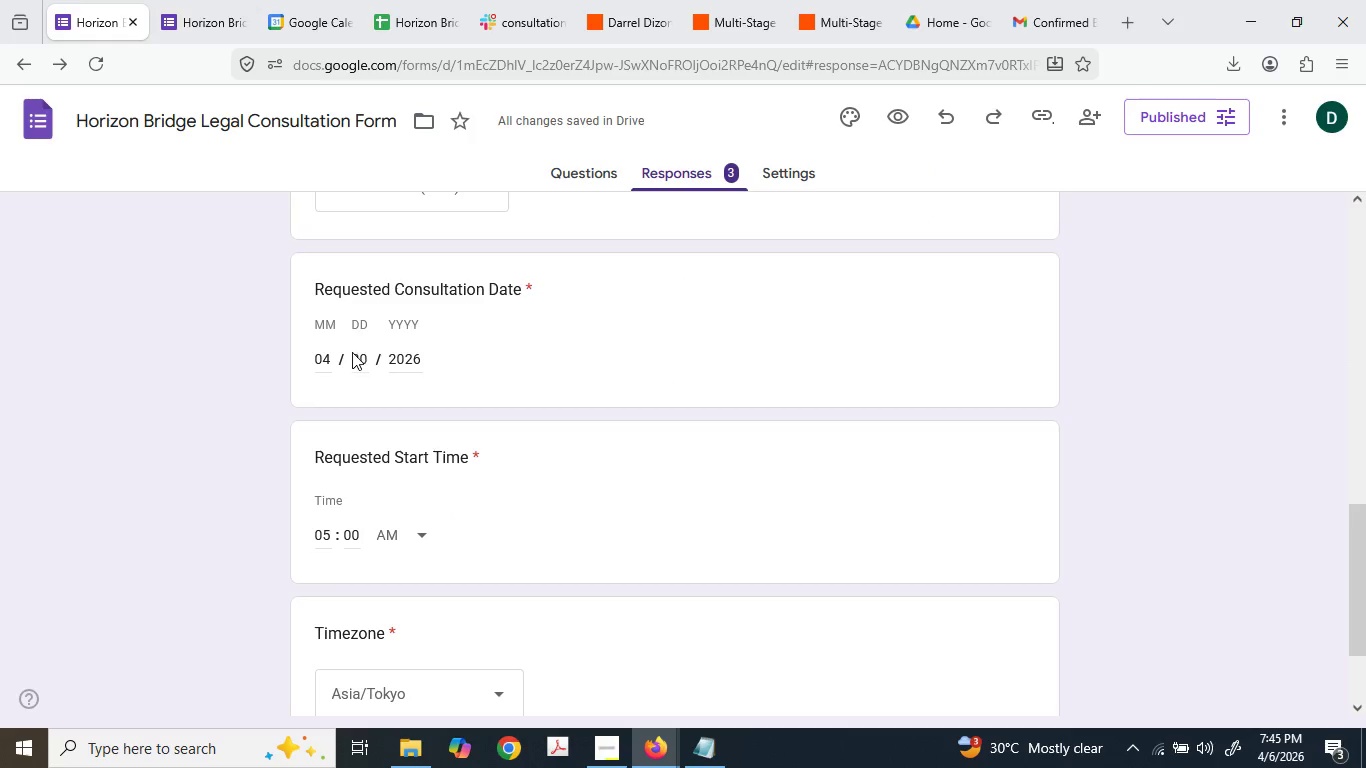 
left_click([335, 0])
 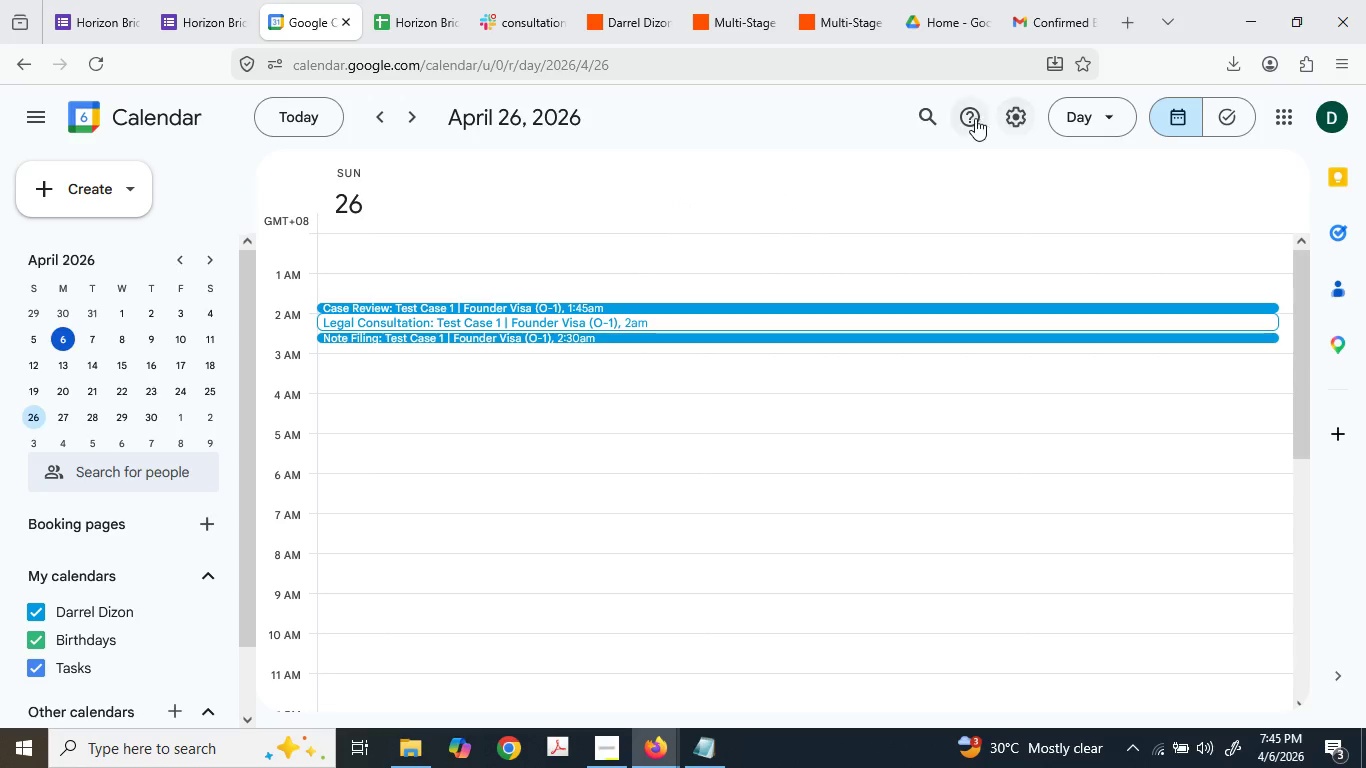 
wait(5.86)
 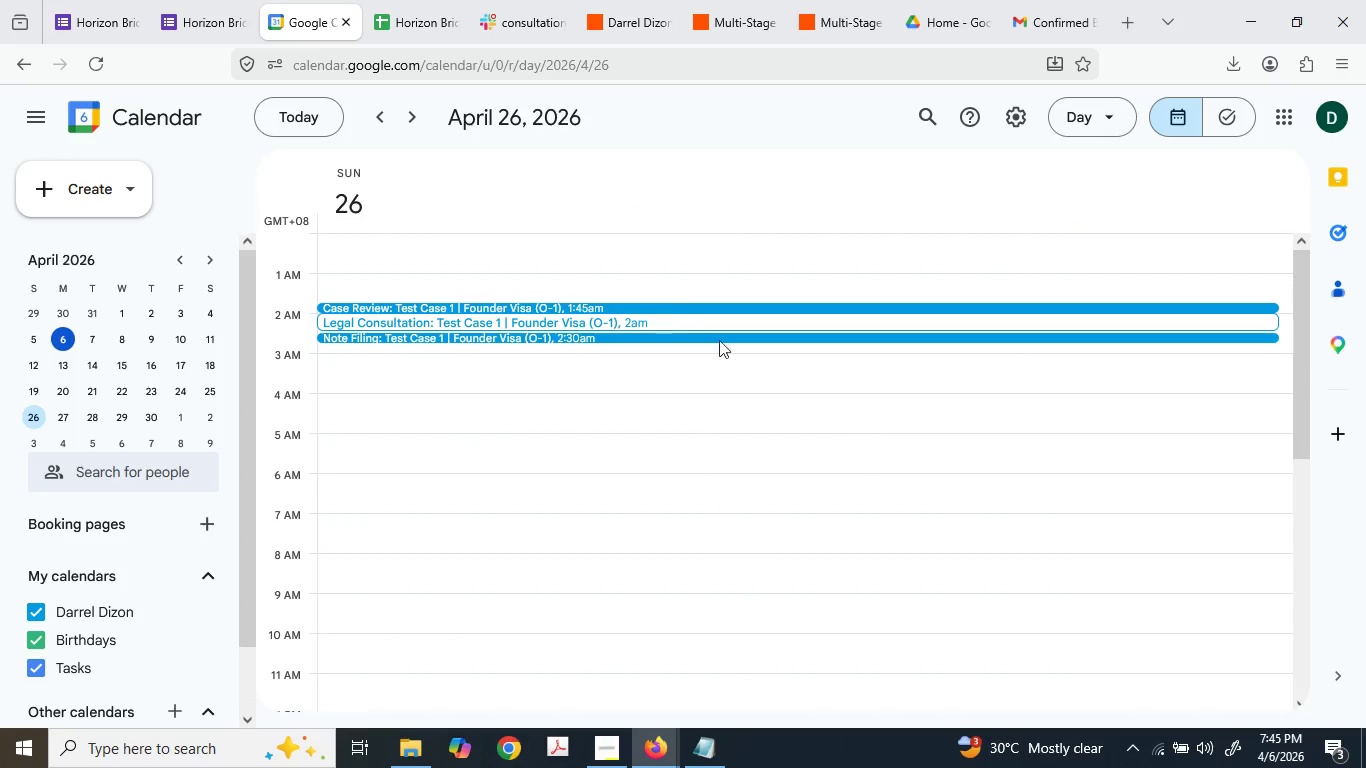 
left_click([292, 117])
 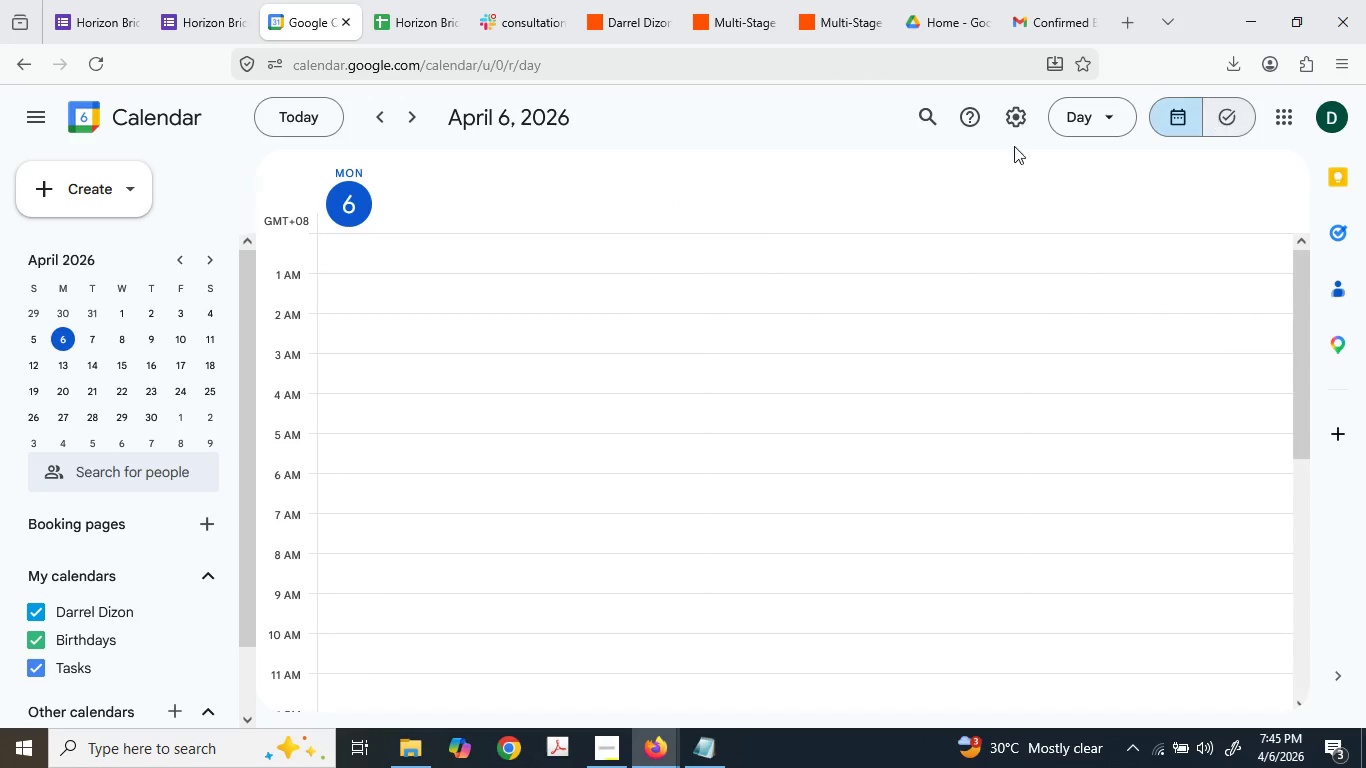 
left_click([1088, 113])
 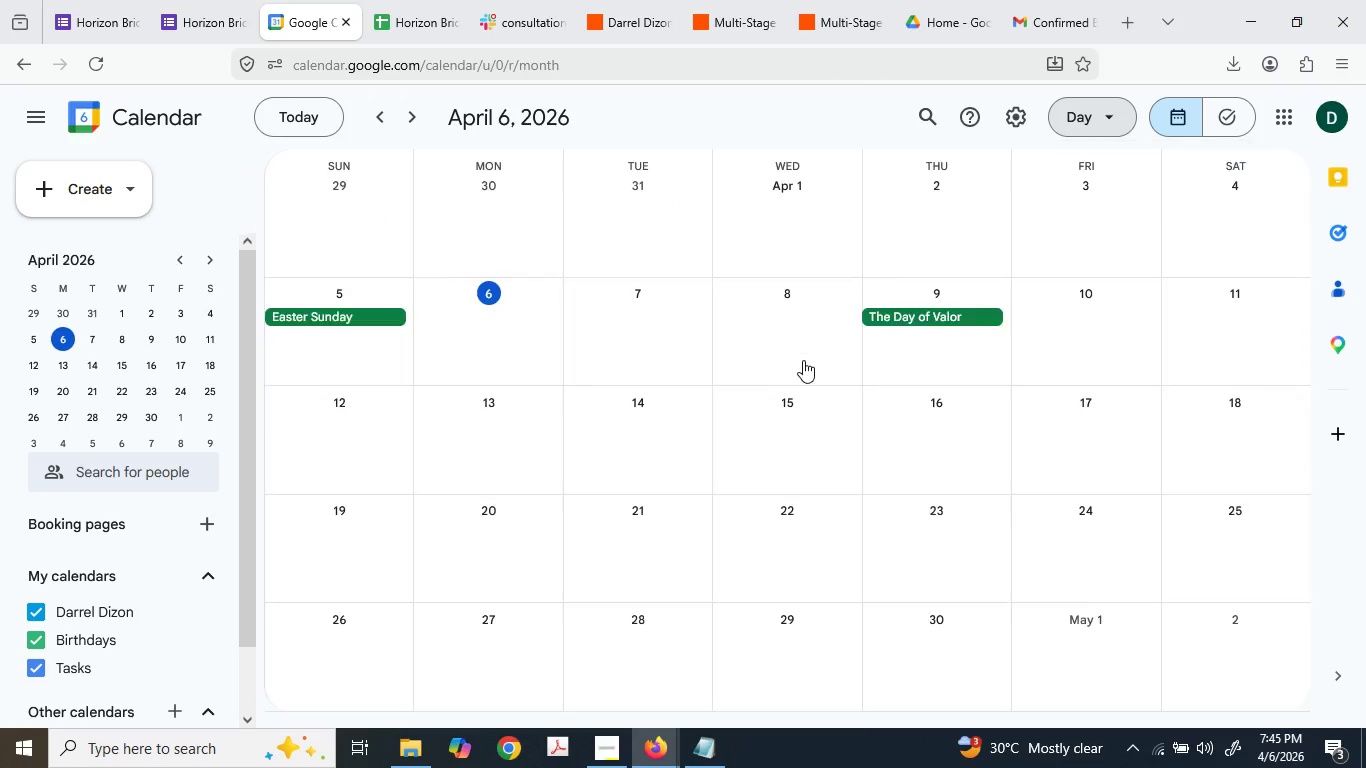 
scroll: coordinate [793, 450], scroll_direction: down, amount: 1.0
 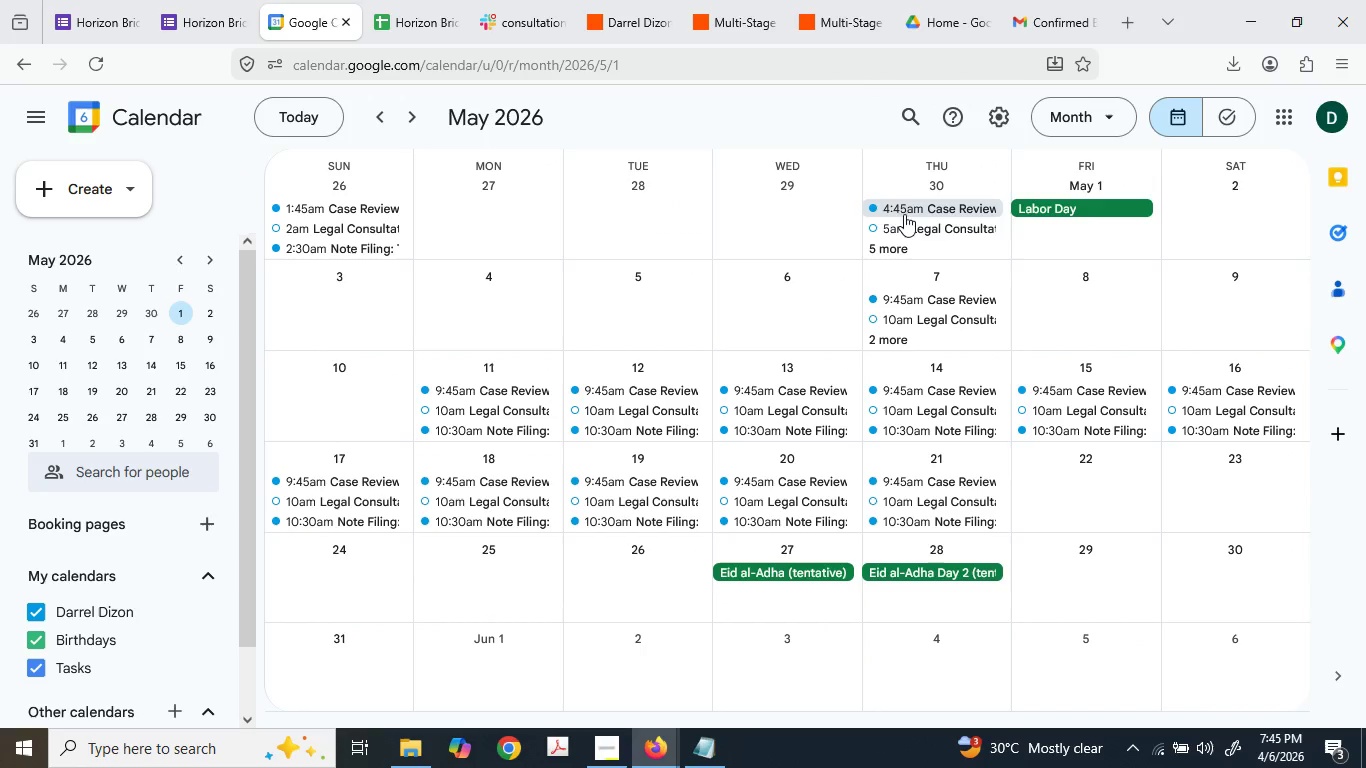 
left_click([891, 242])
 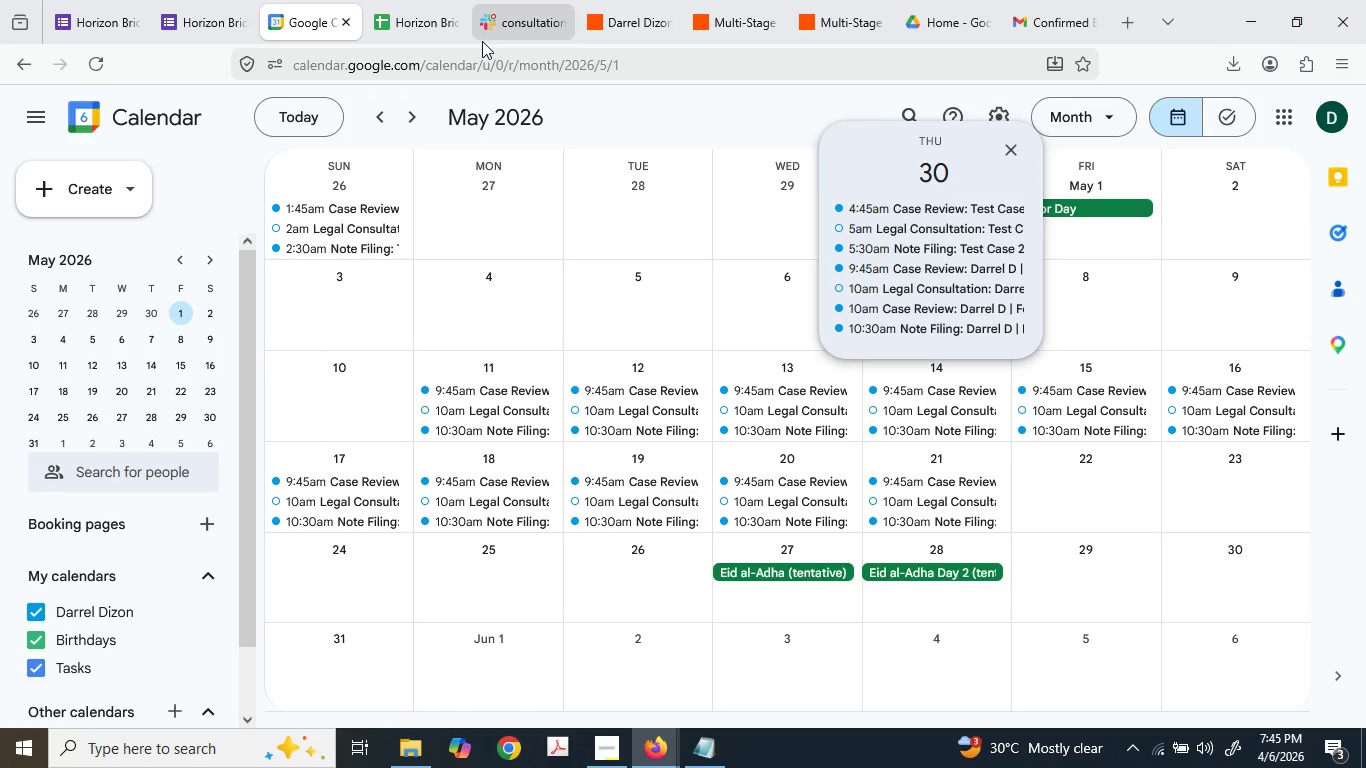 
left_click([1025, 0])
 